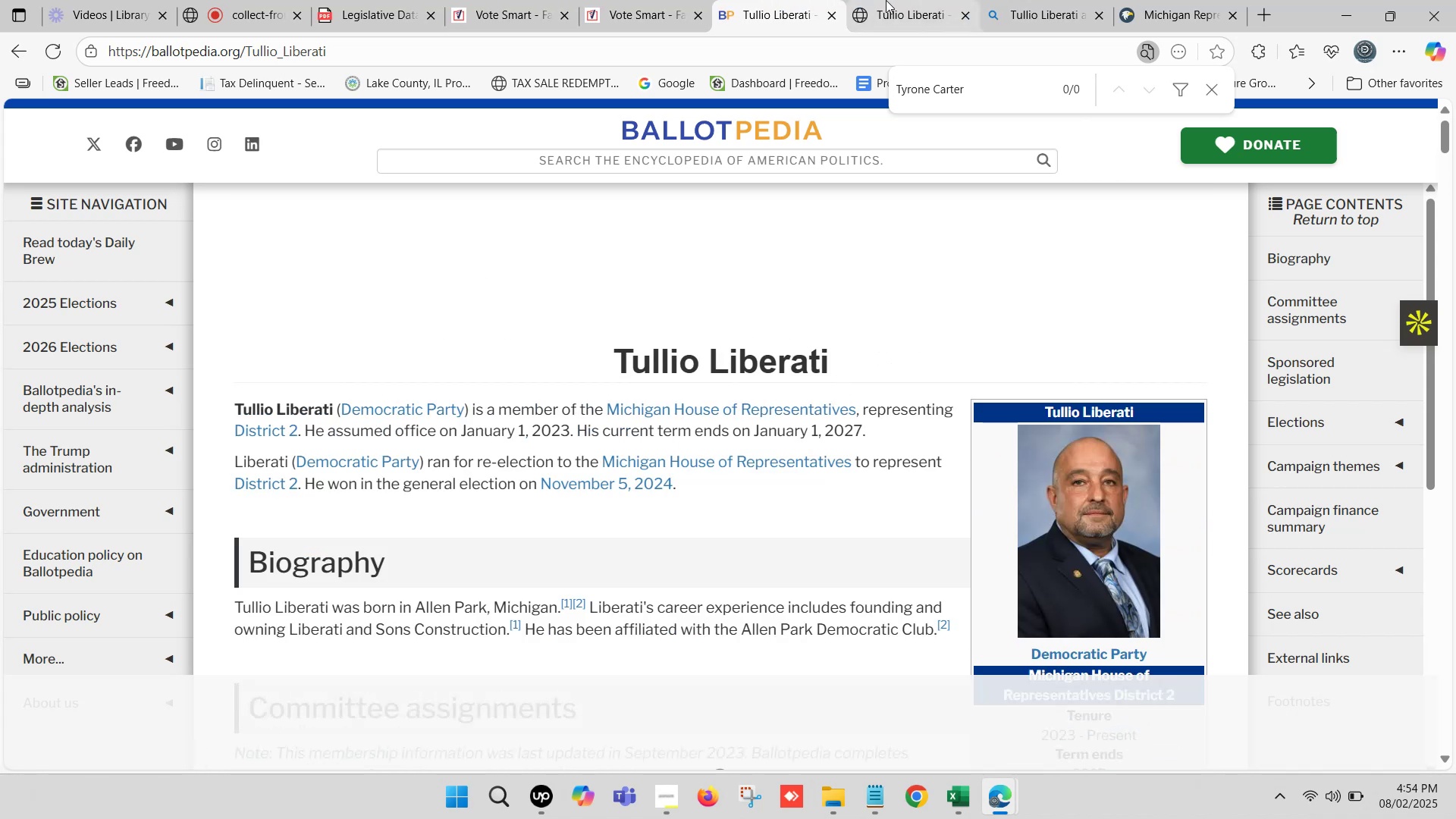 
left_click([886, 0])
 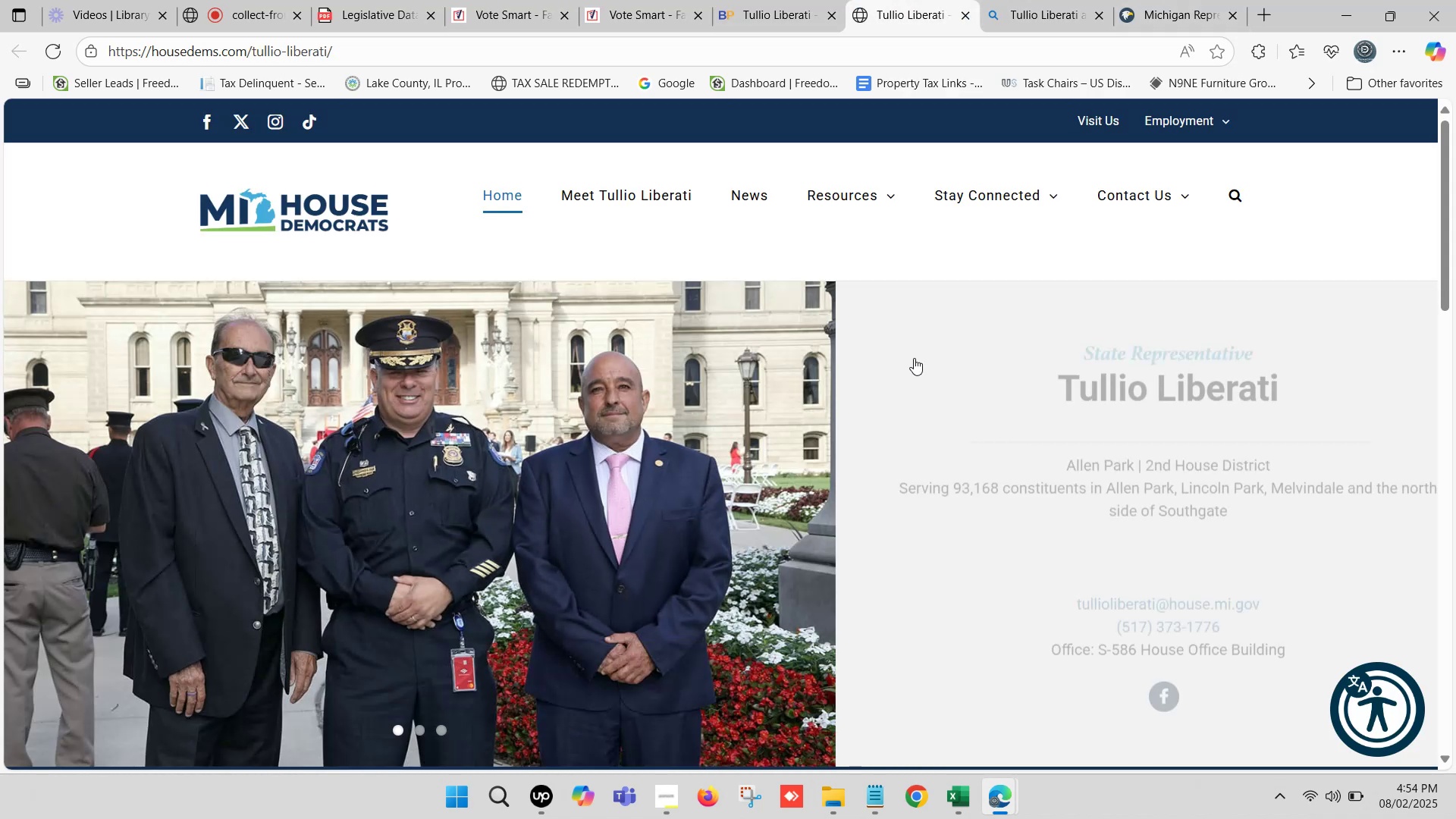 
key(Control+F)
 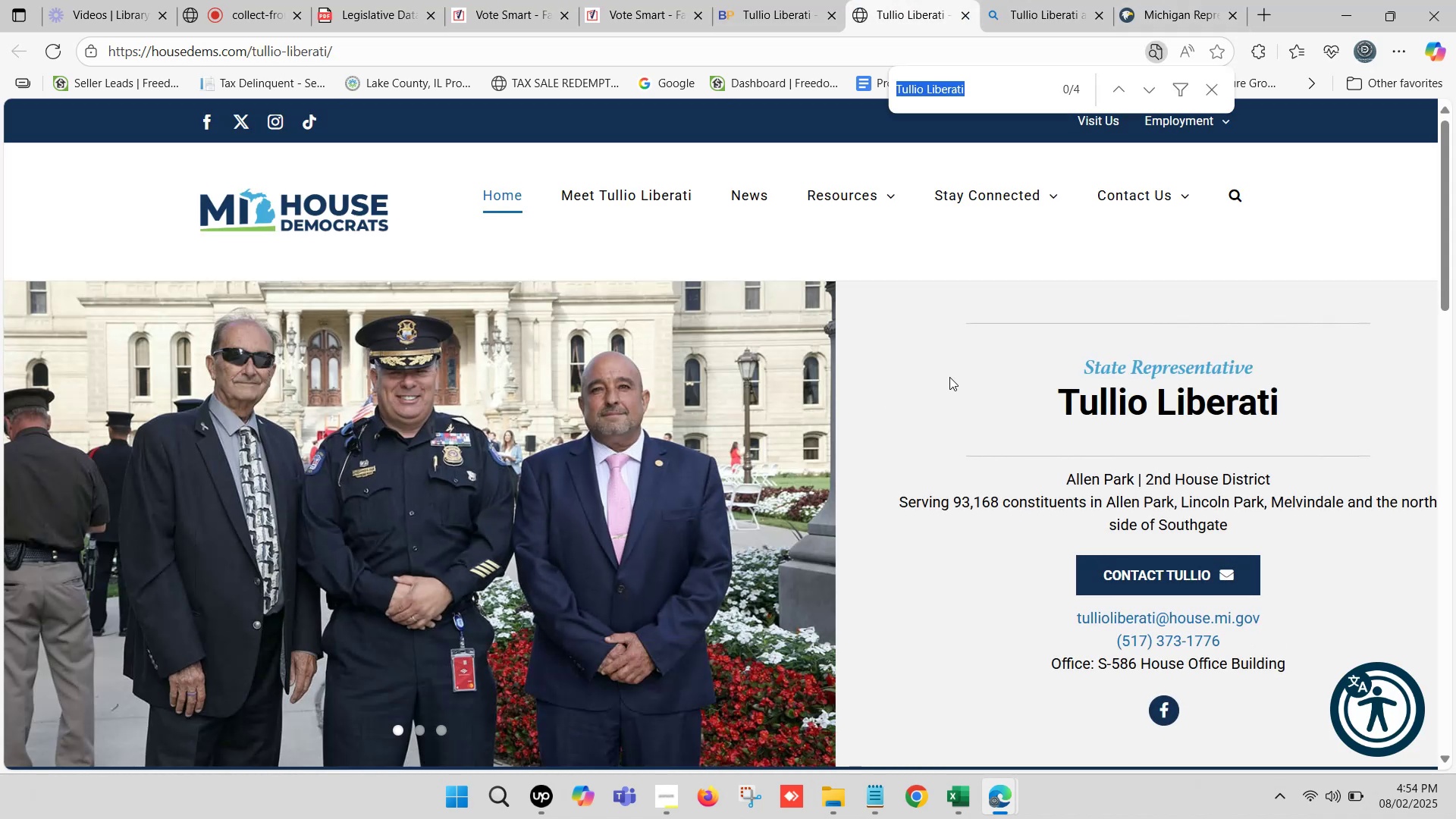 
key(Control+V)
 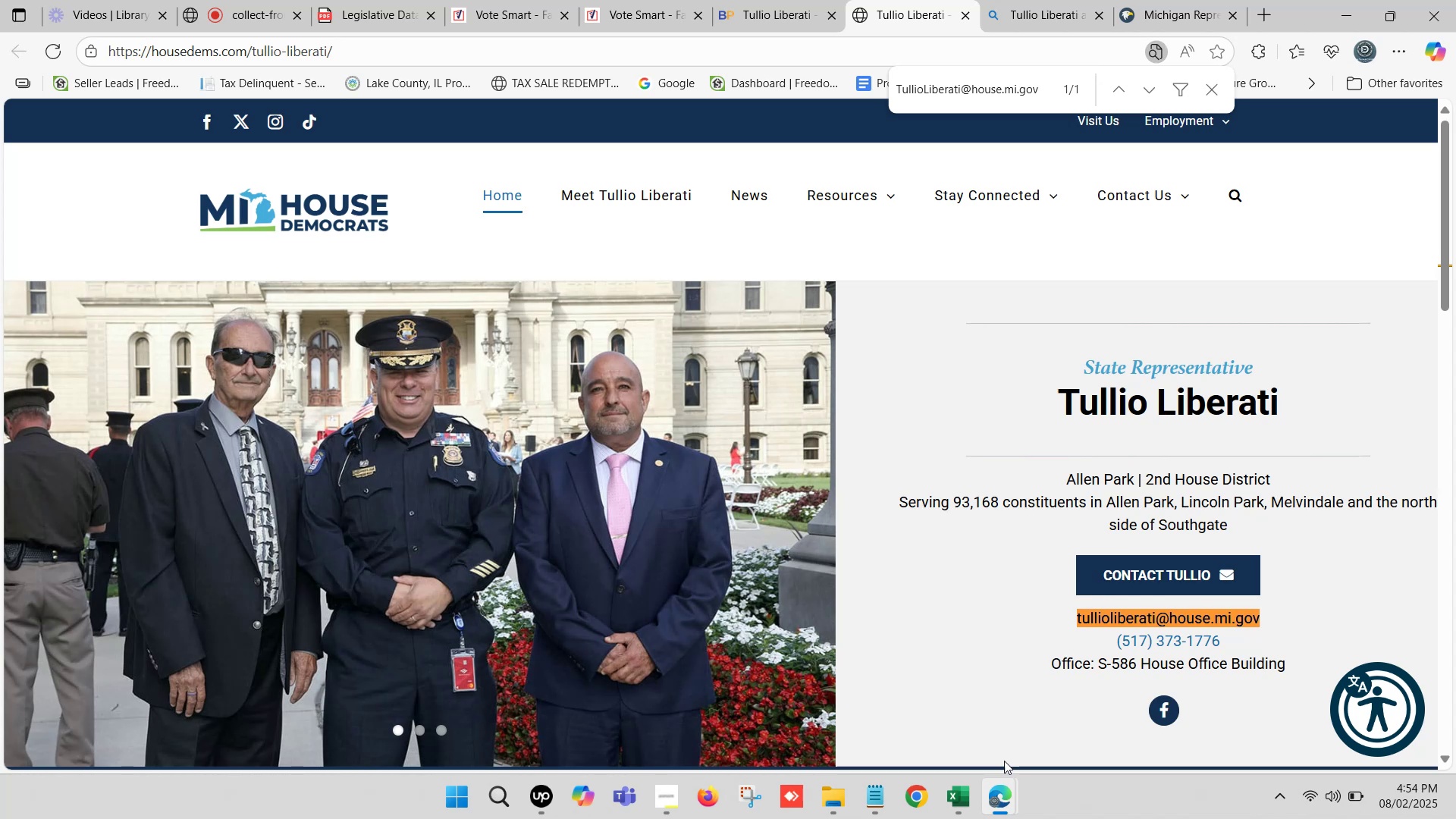 
left_click([957, 796])
 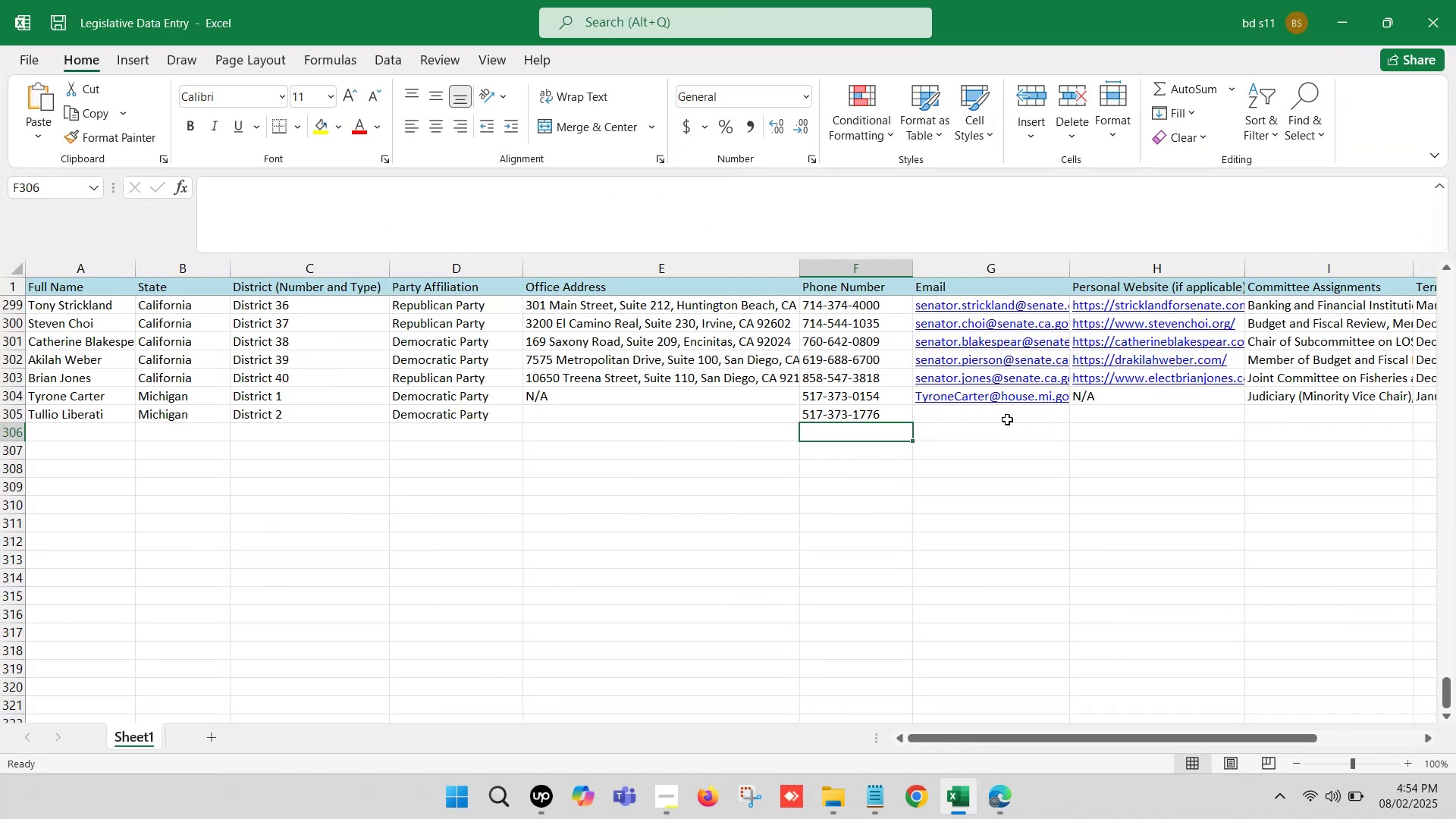 
left_click([1017, 419])
 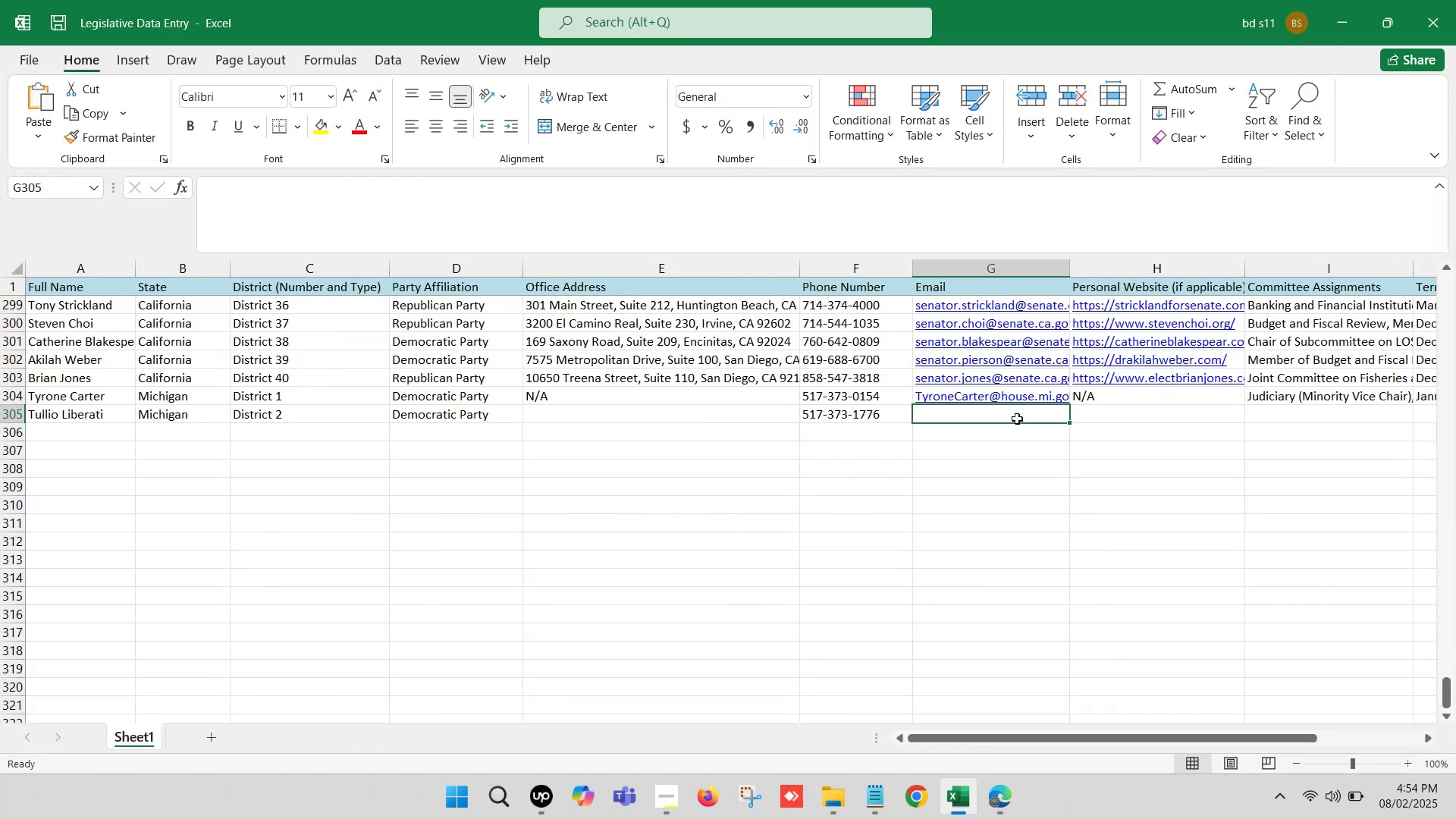 
double_click([1017, 419])
 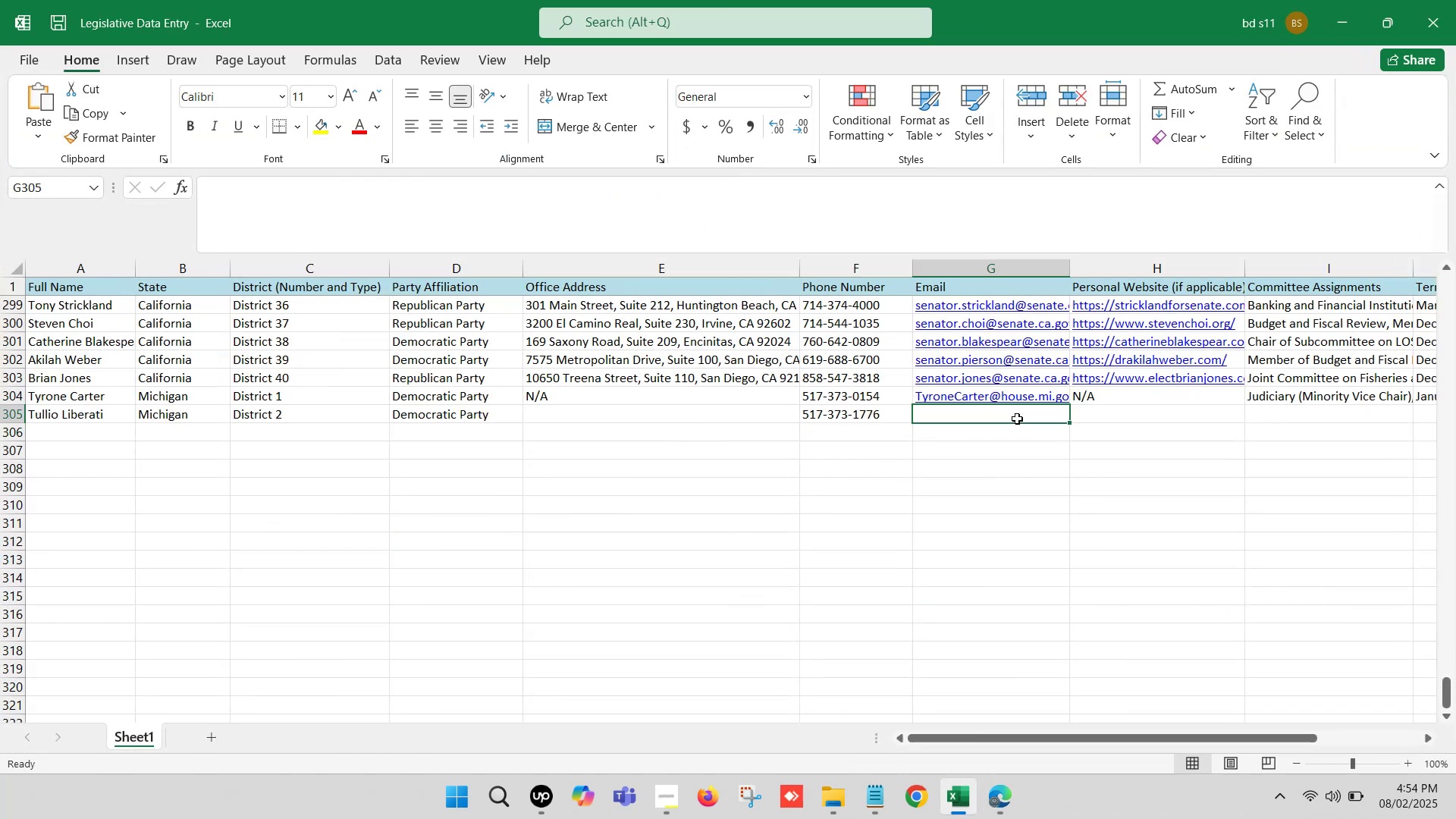 
key(Control+V)
 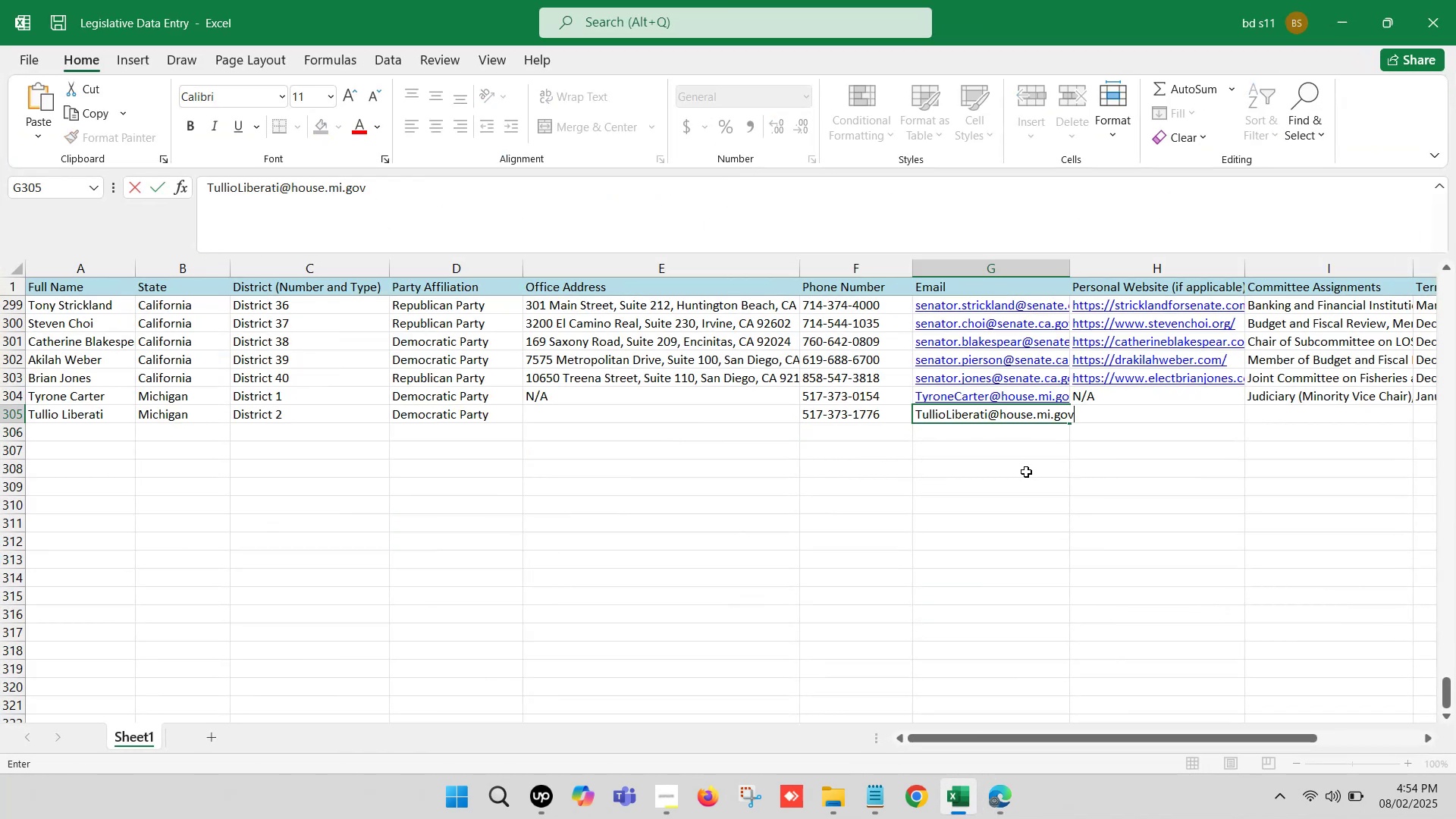 
left_click([1026, 472])
 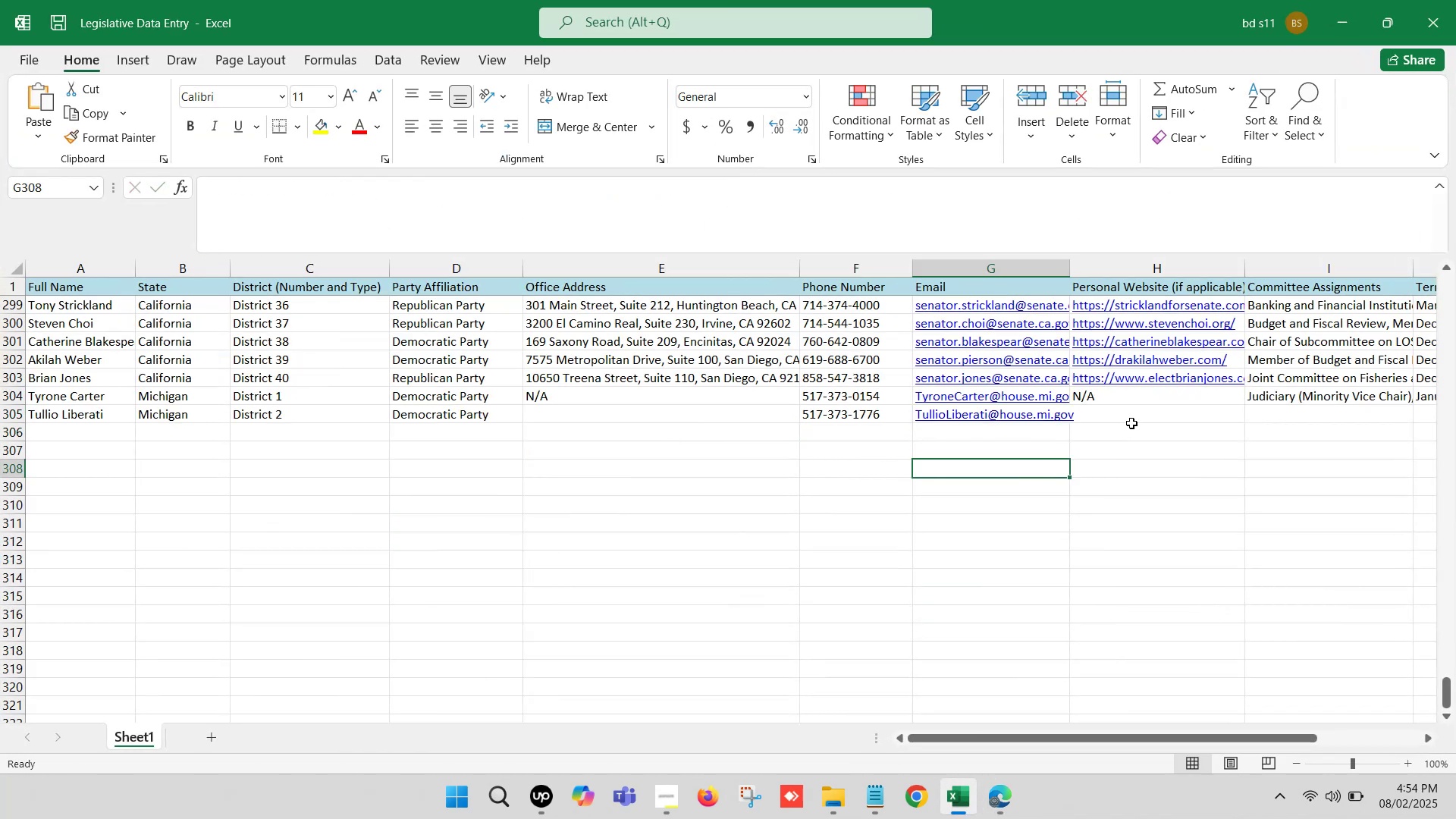 
left_click([1137, 415])
 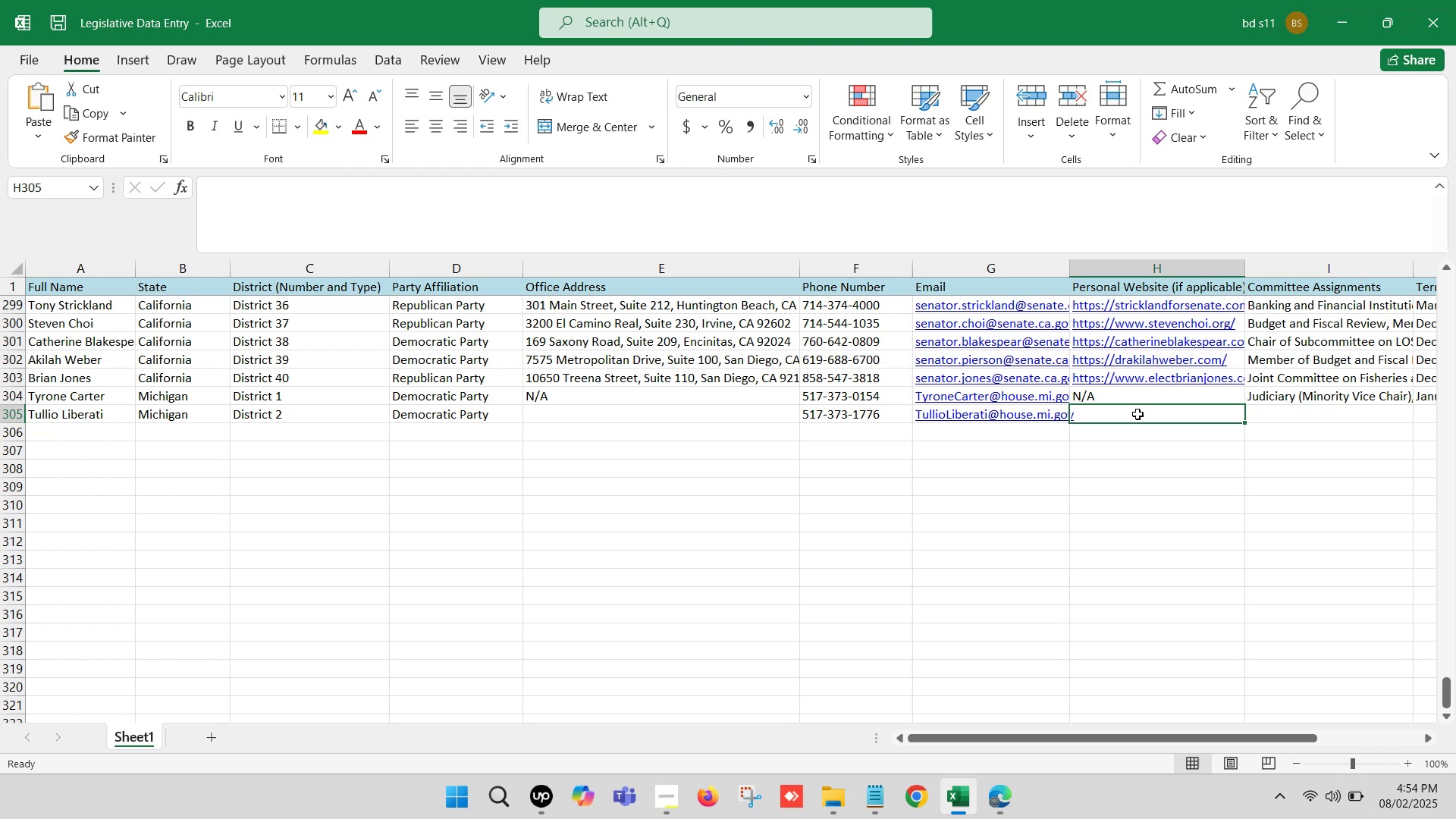 
wait(5.96)
 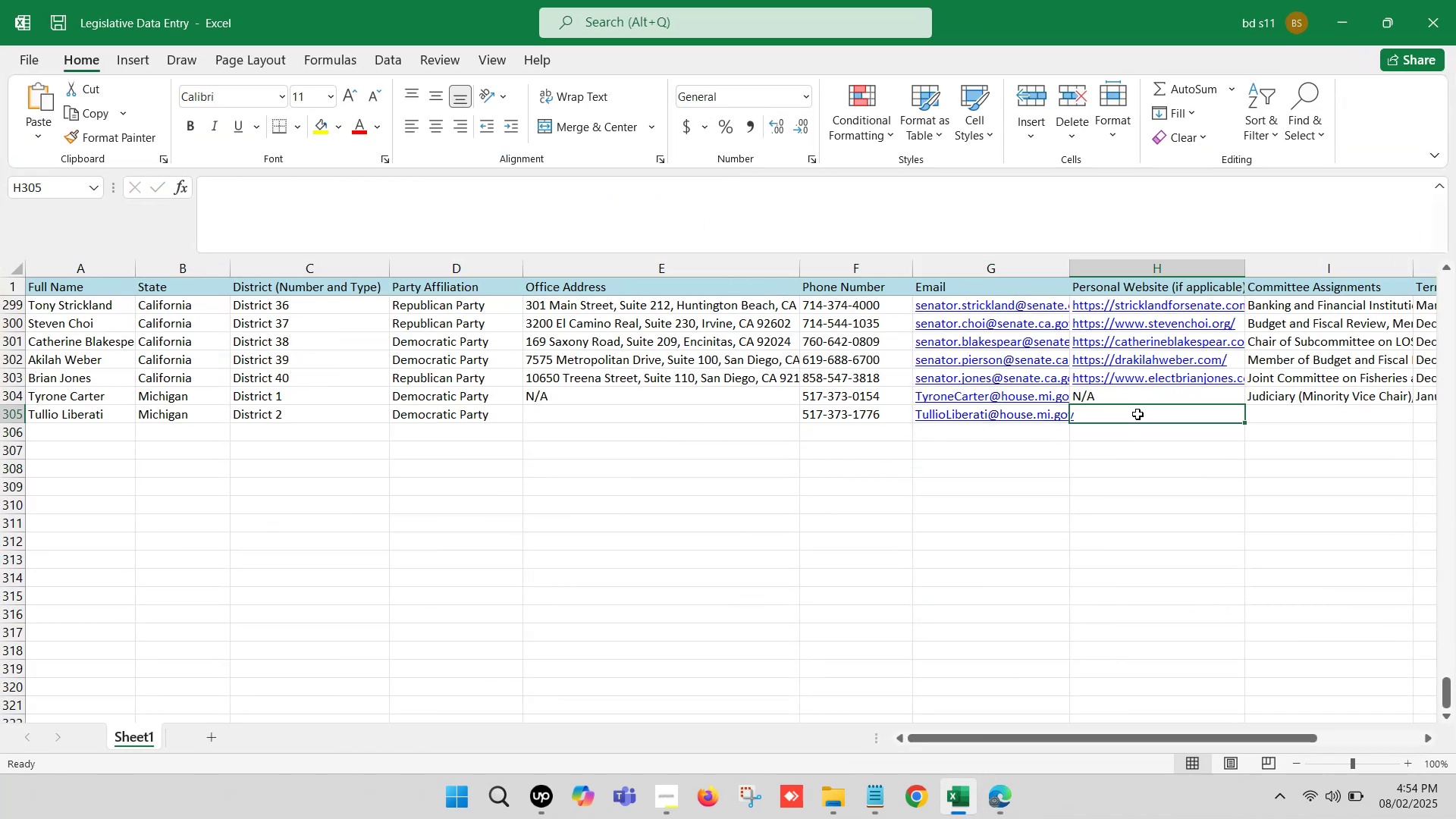 
key(ArrowRight)
 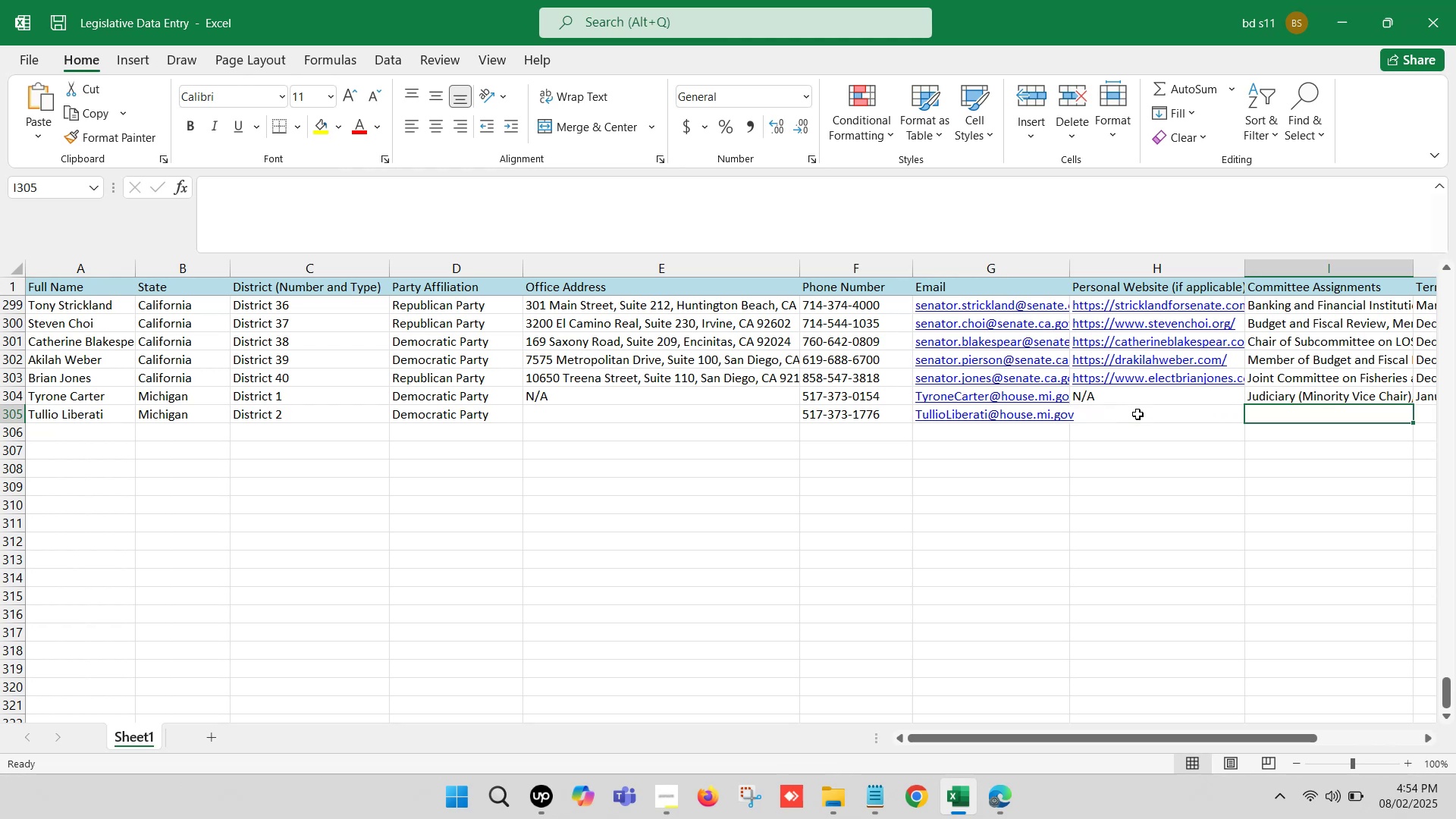 
key(ArrowRight)
 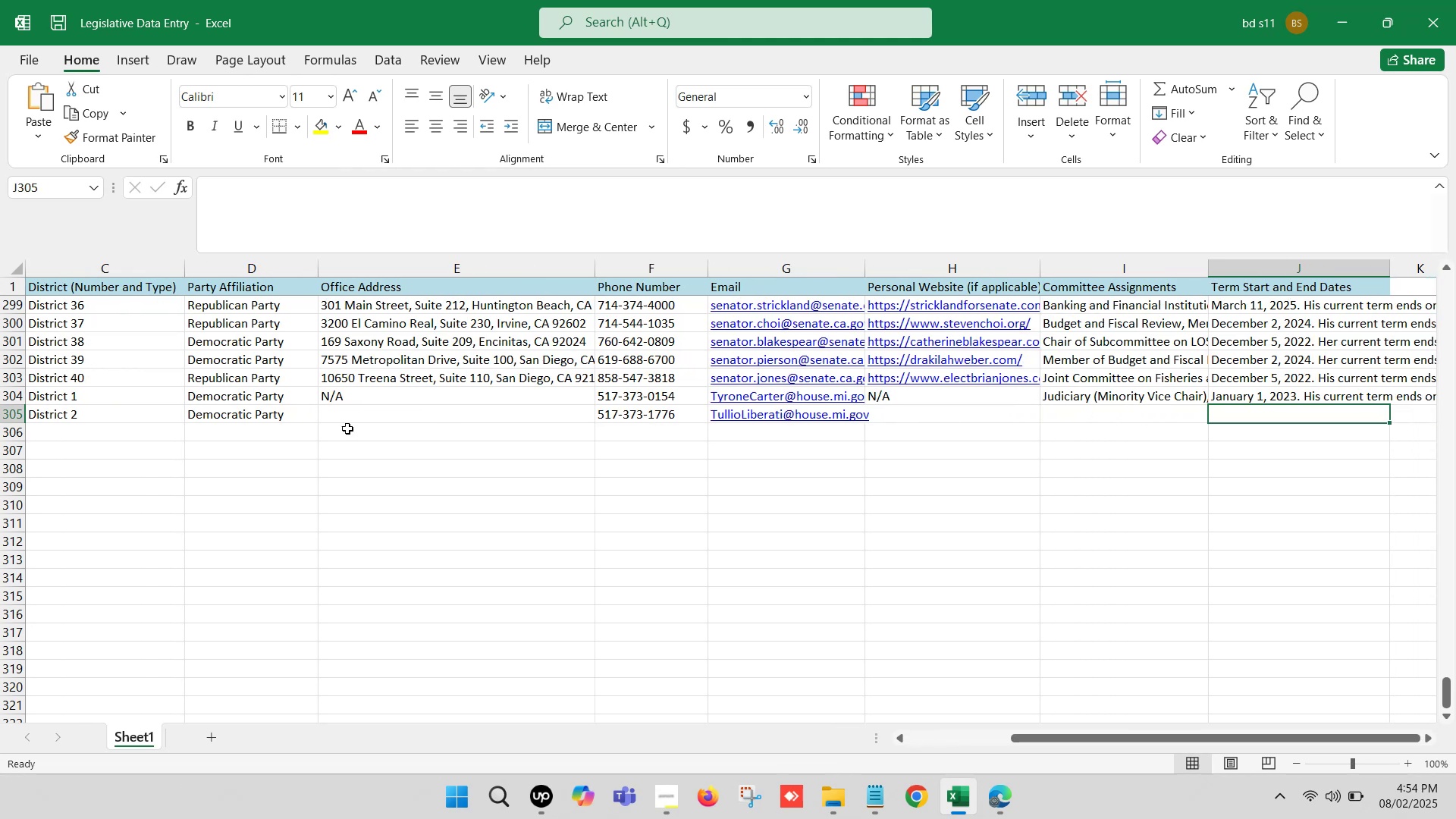 
left_click([355, 416])
 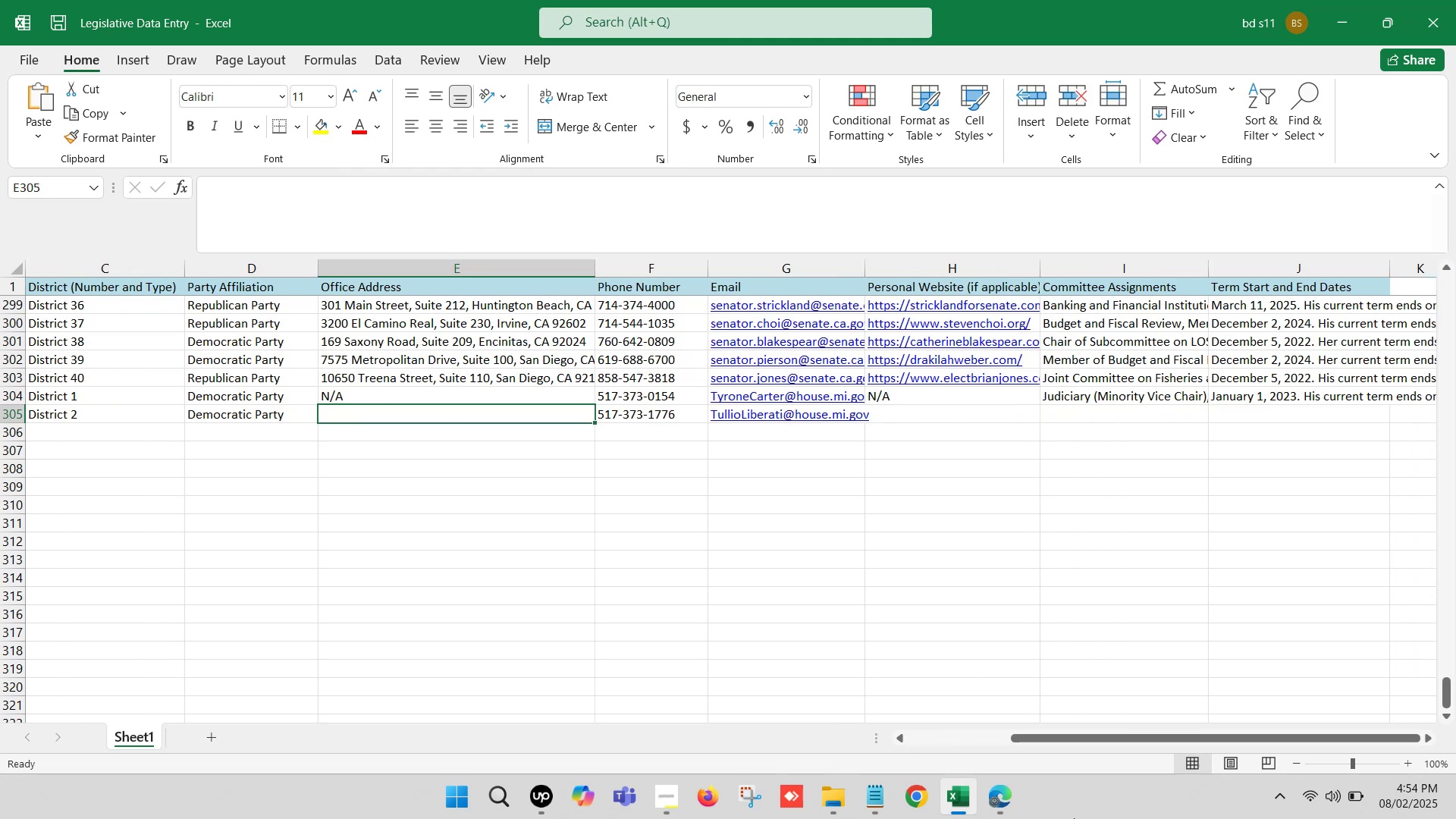 
wait(5.38)
 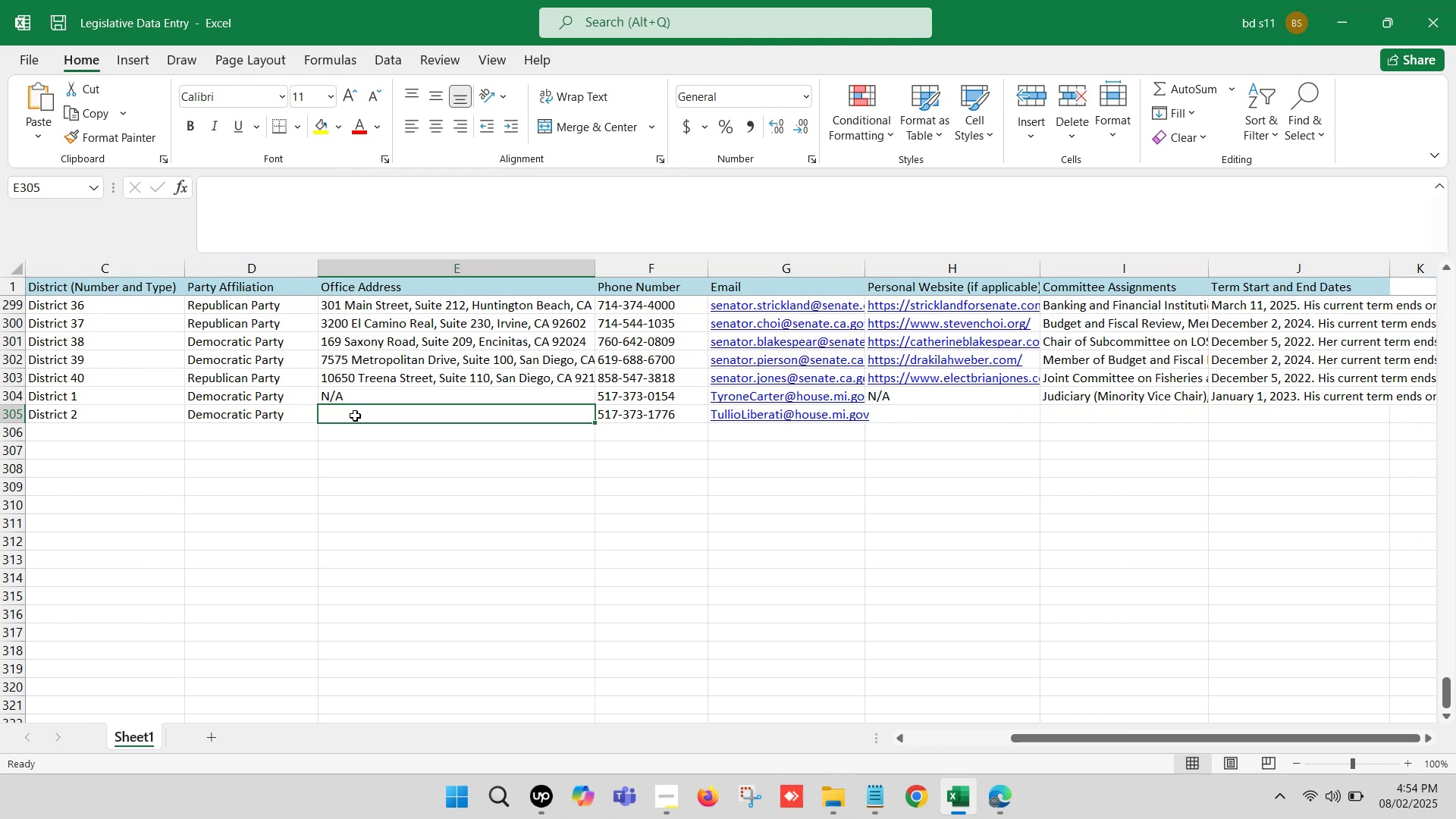 
left_click([423, 394])
 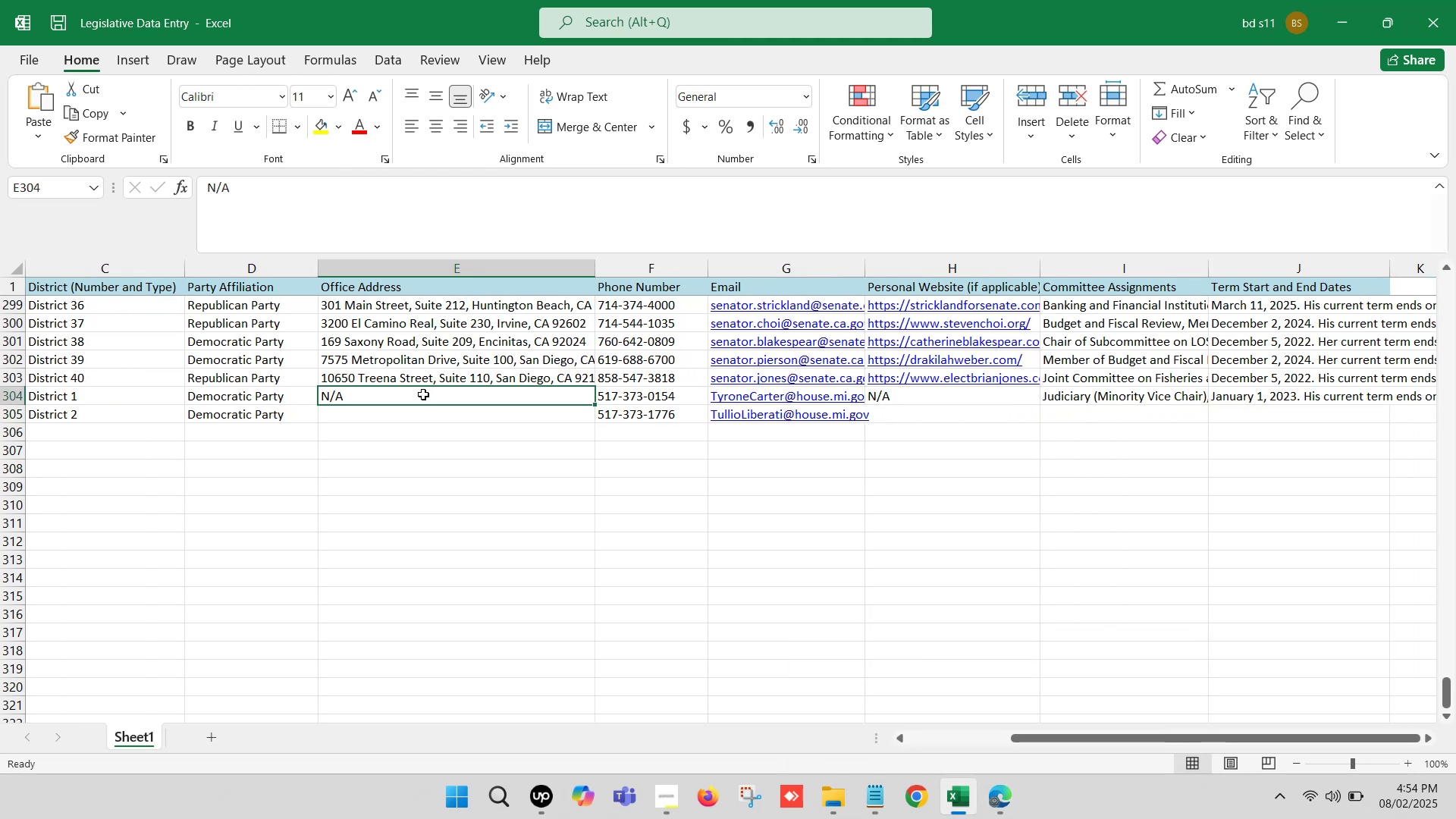 
key(Control+ControlLeft)
 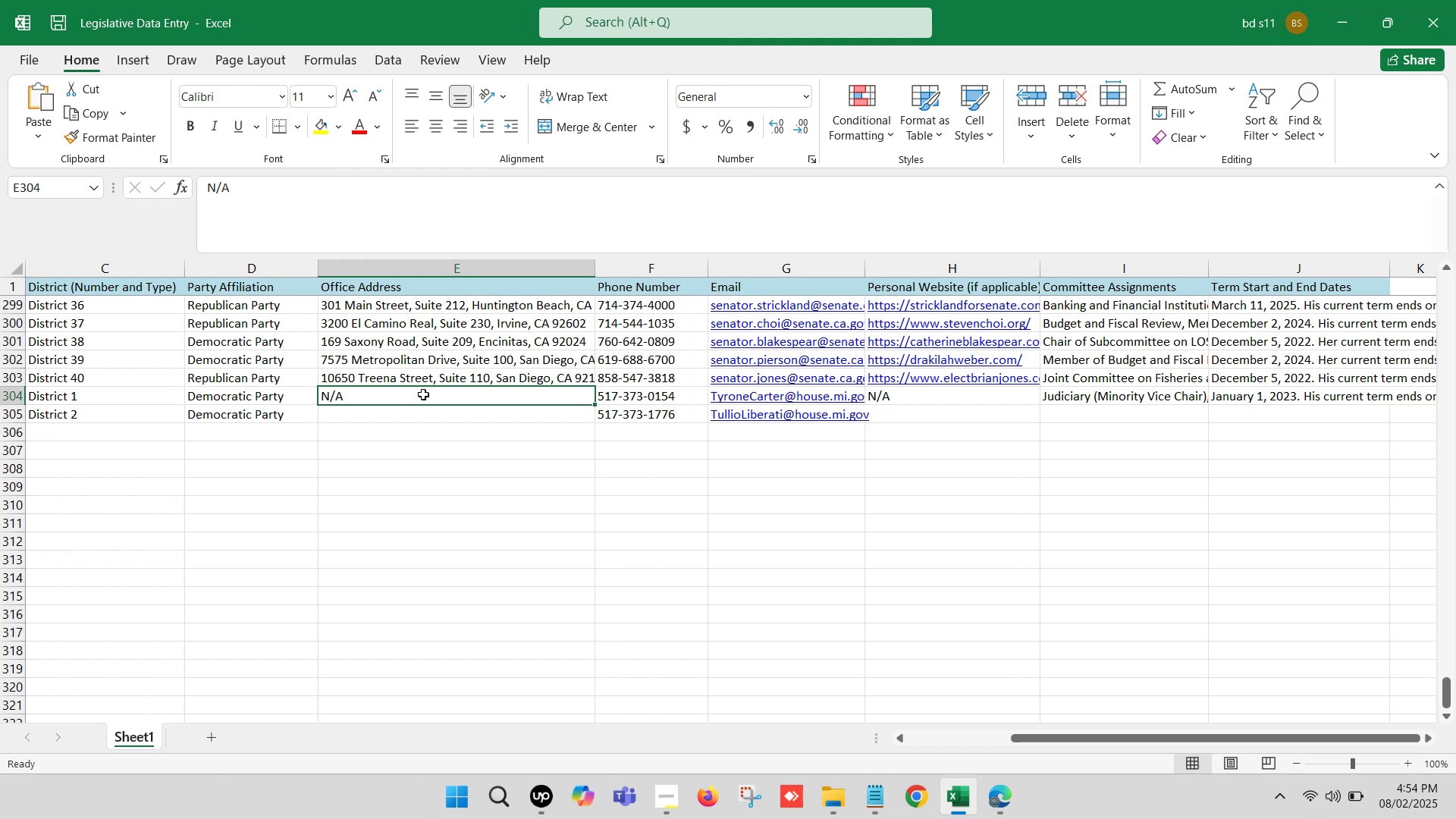 
key(Control+C)
 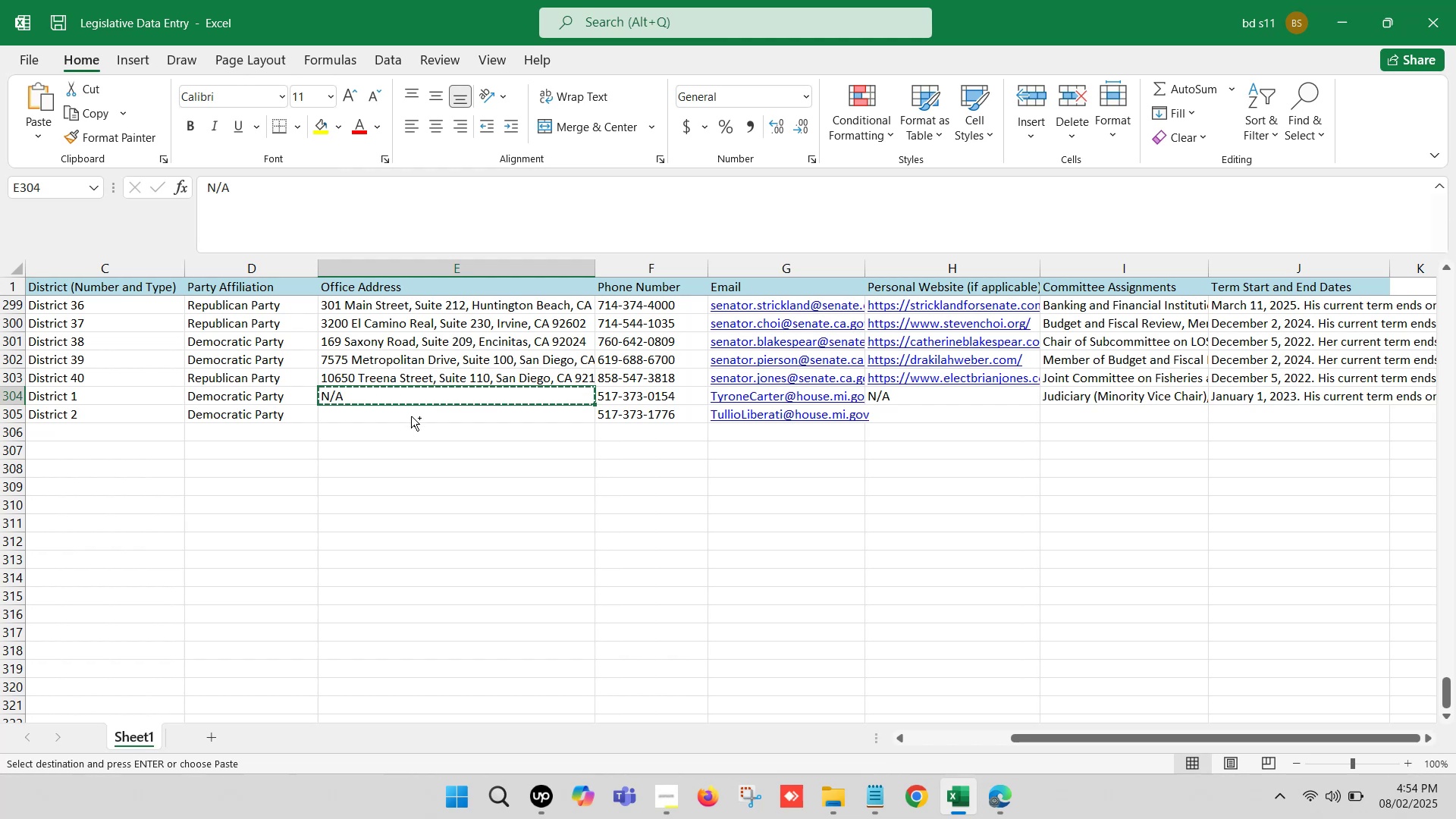 
key(Control+ControlLeft)
 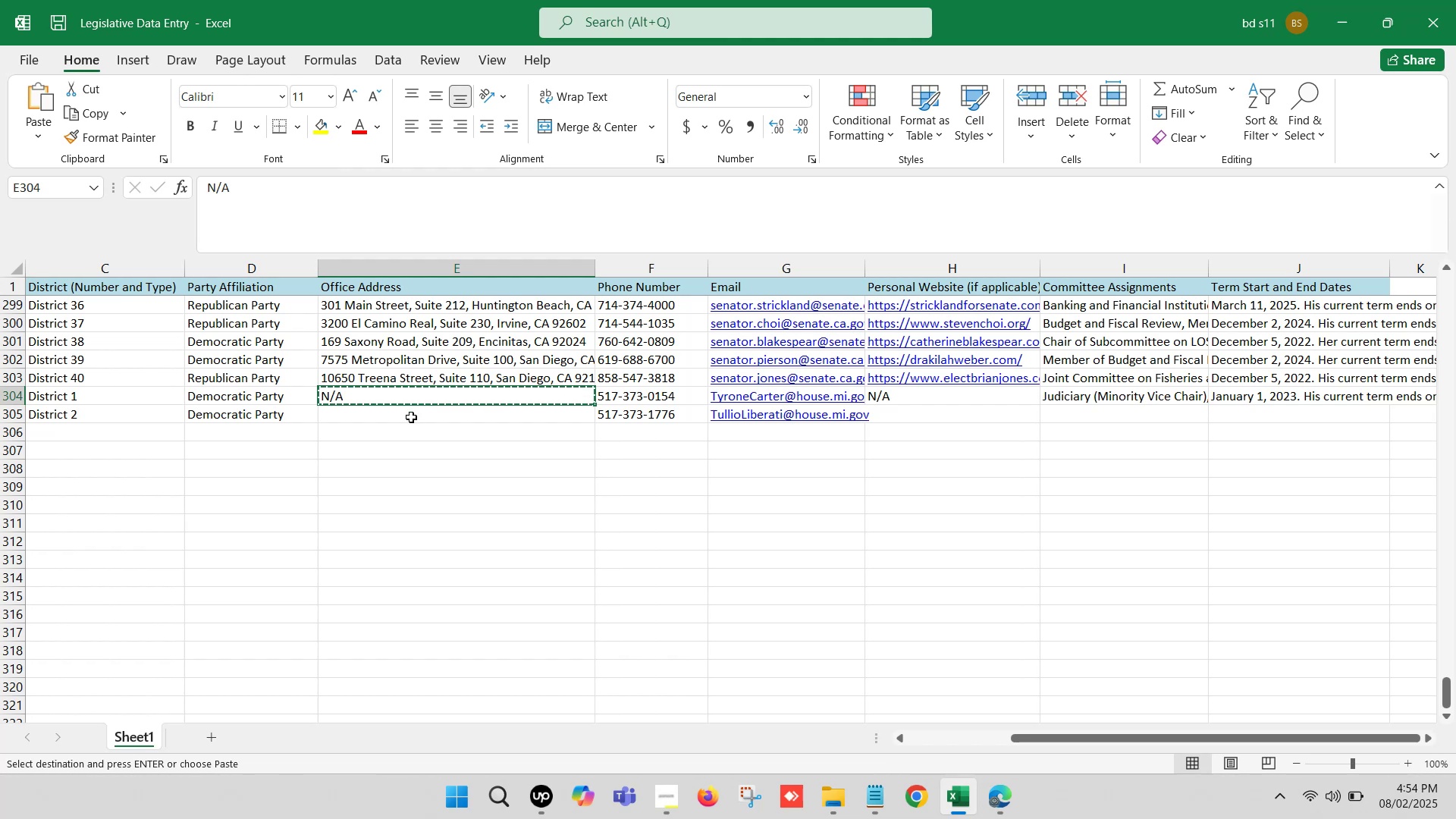 
left_click([411, 417])
 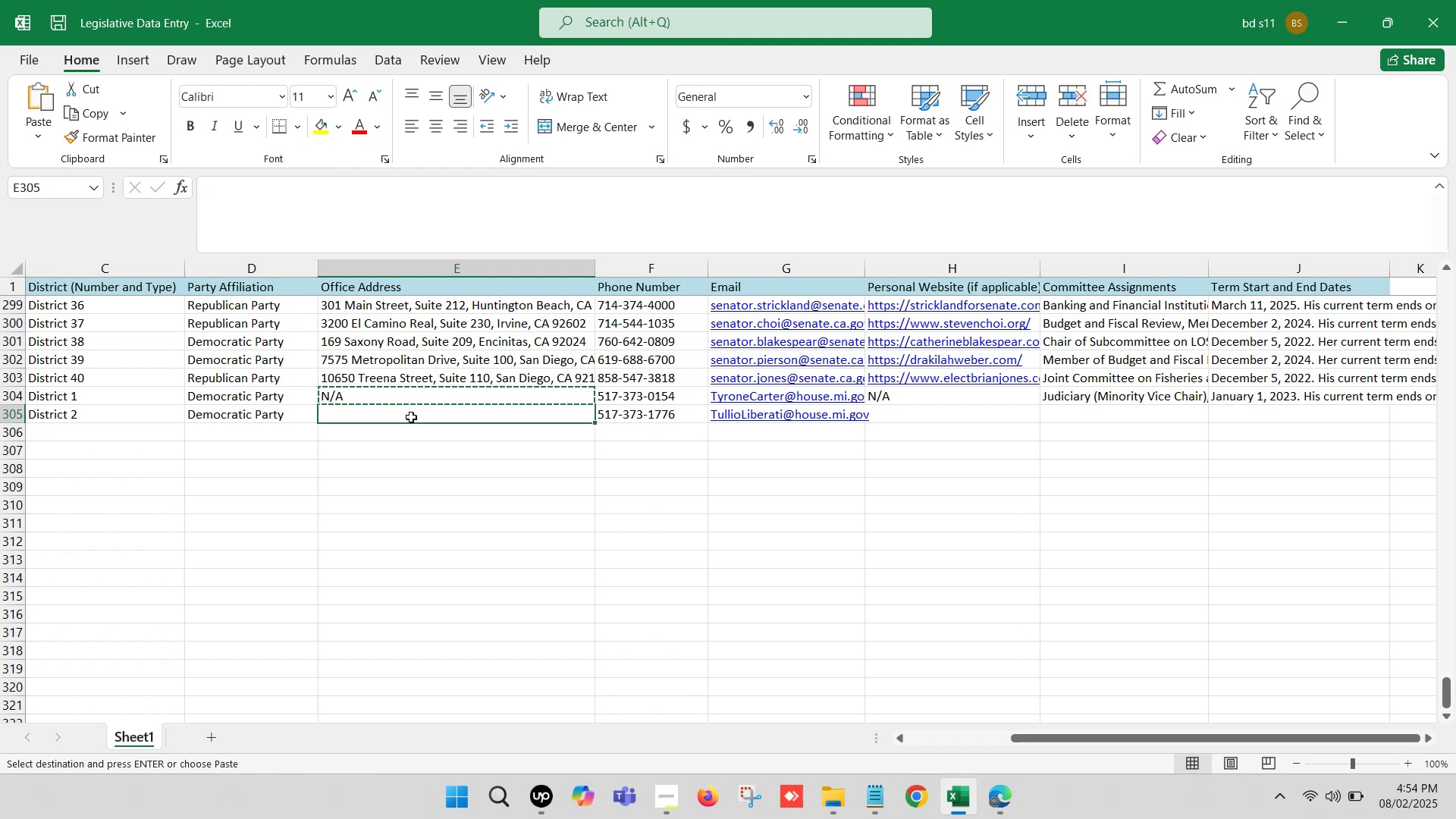 
key(Control+V)
 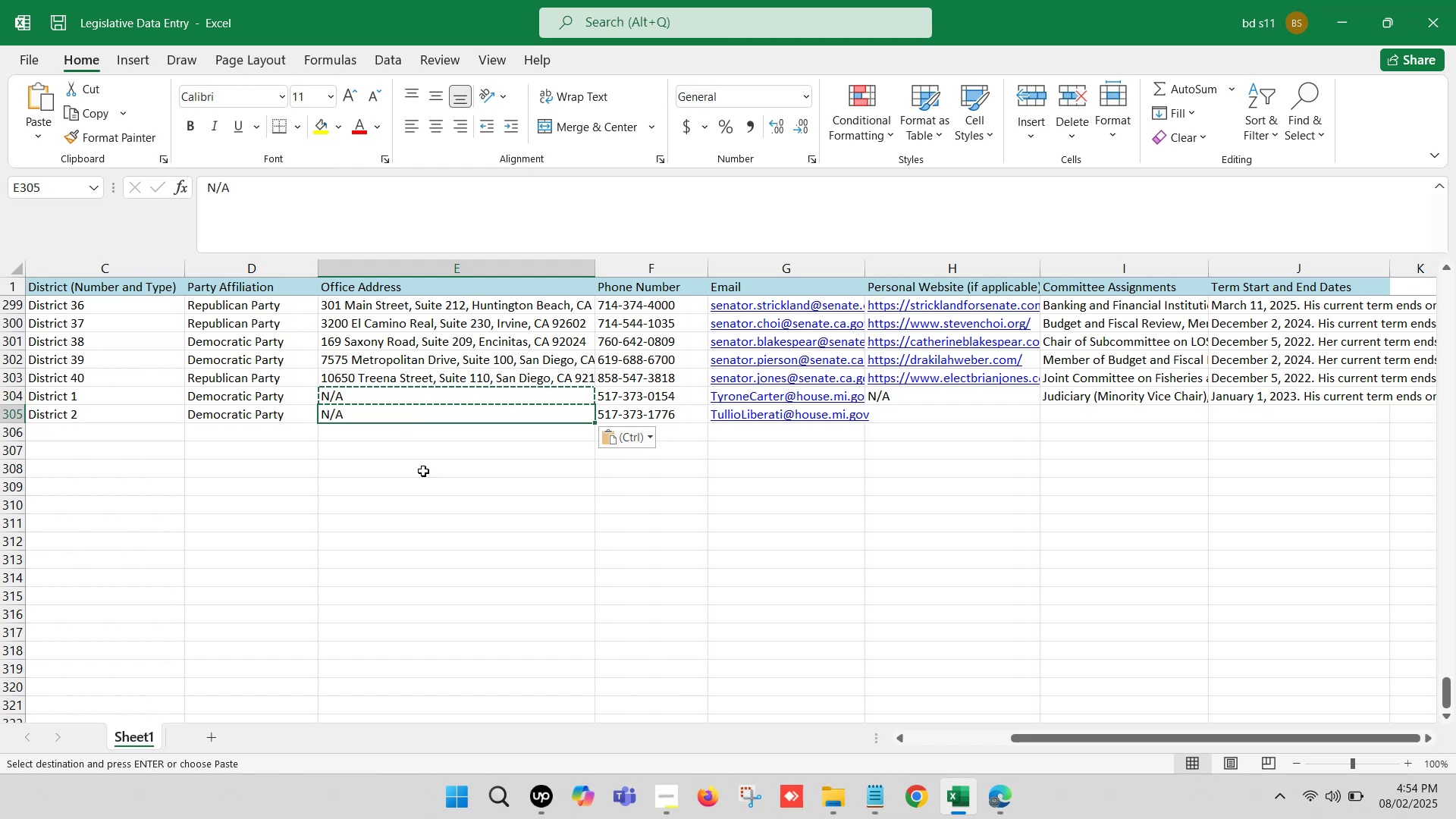 
left_click([424, 471])
 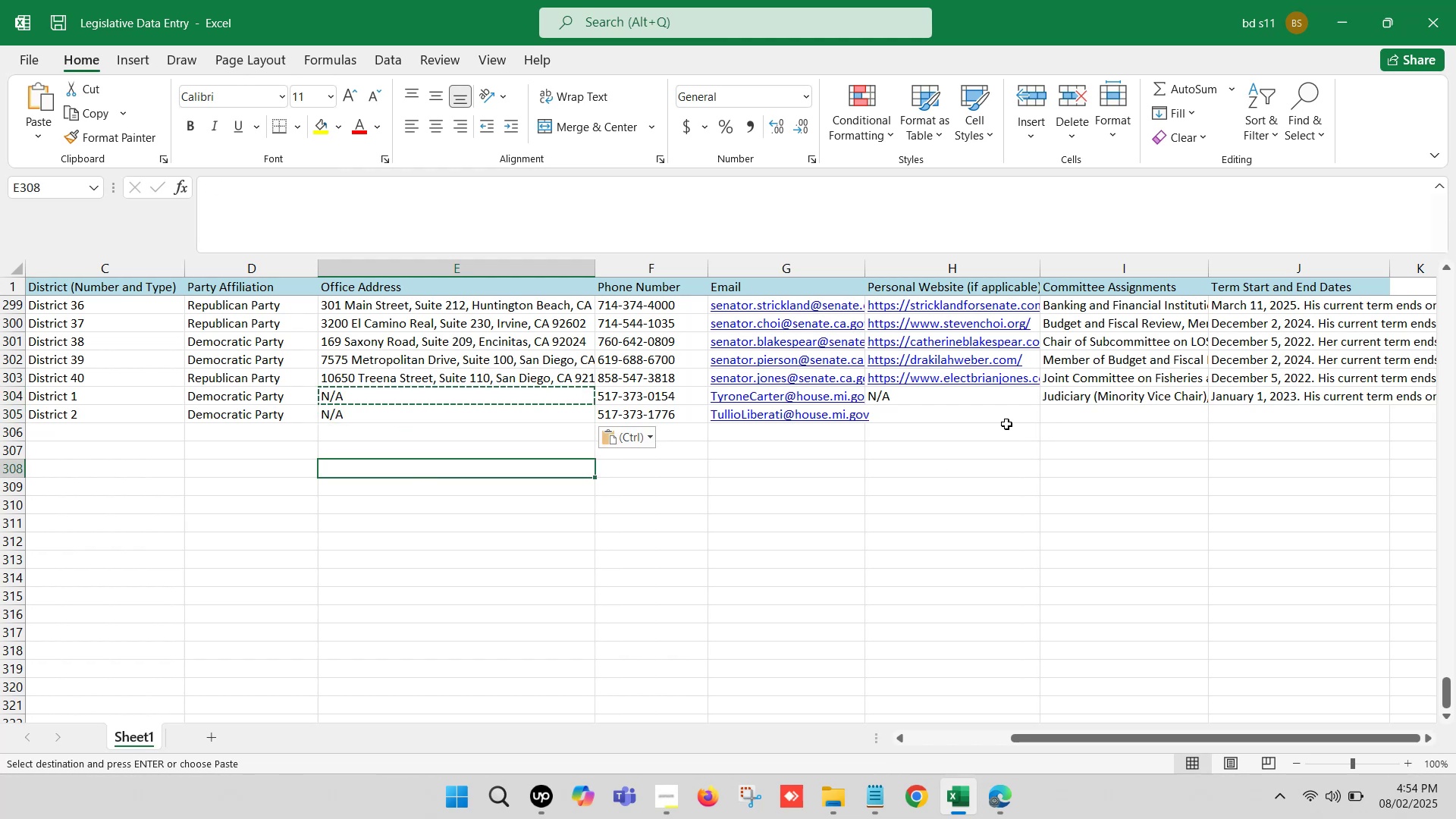 
left_click([1003, 424])
 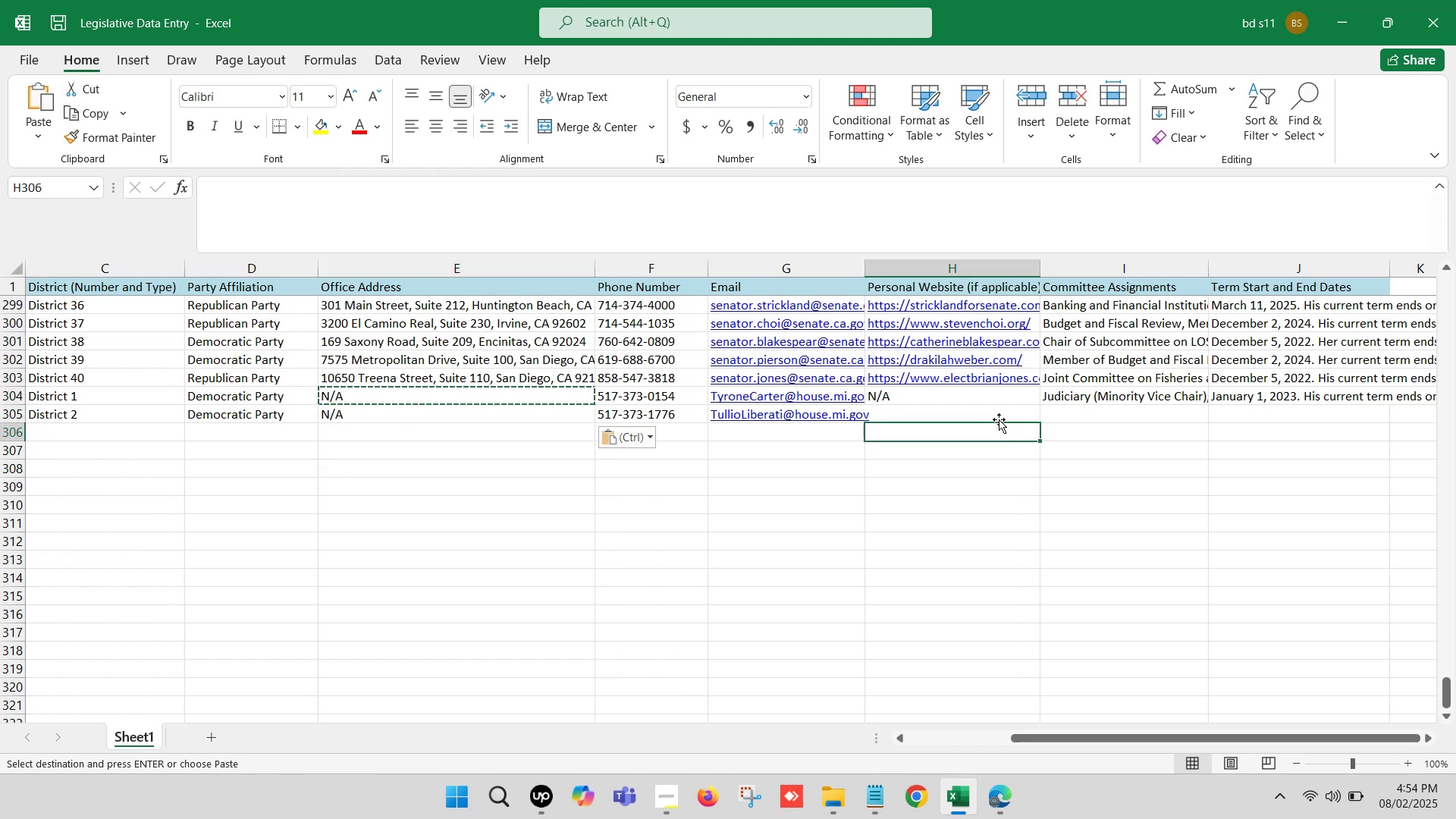 
left_click([987, 411])
 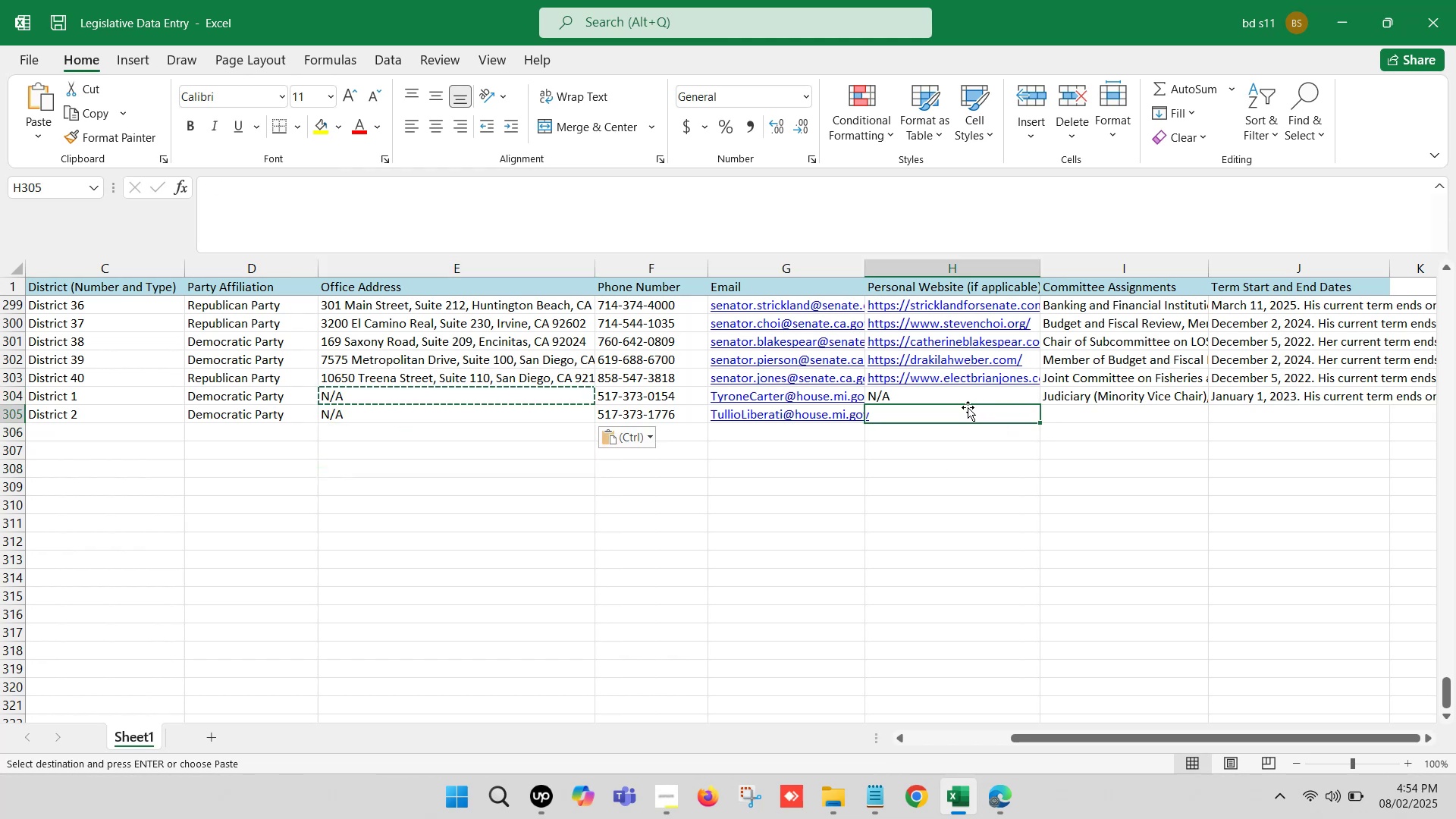 
left_click([949, 396])
 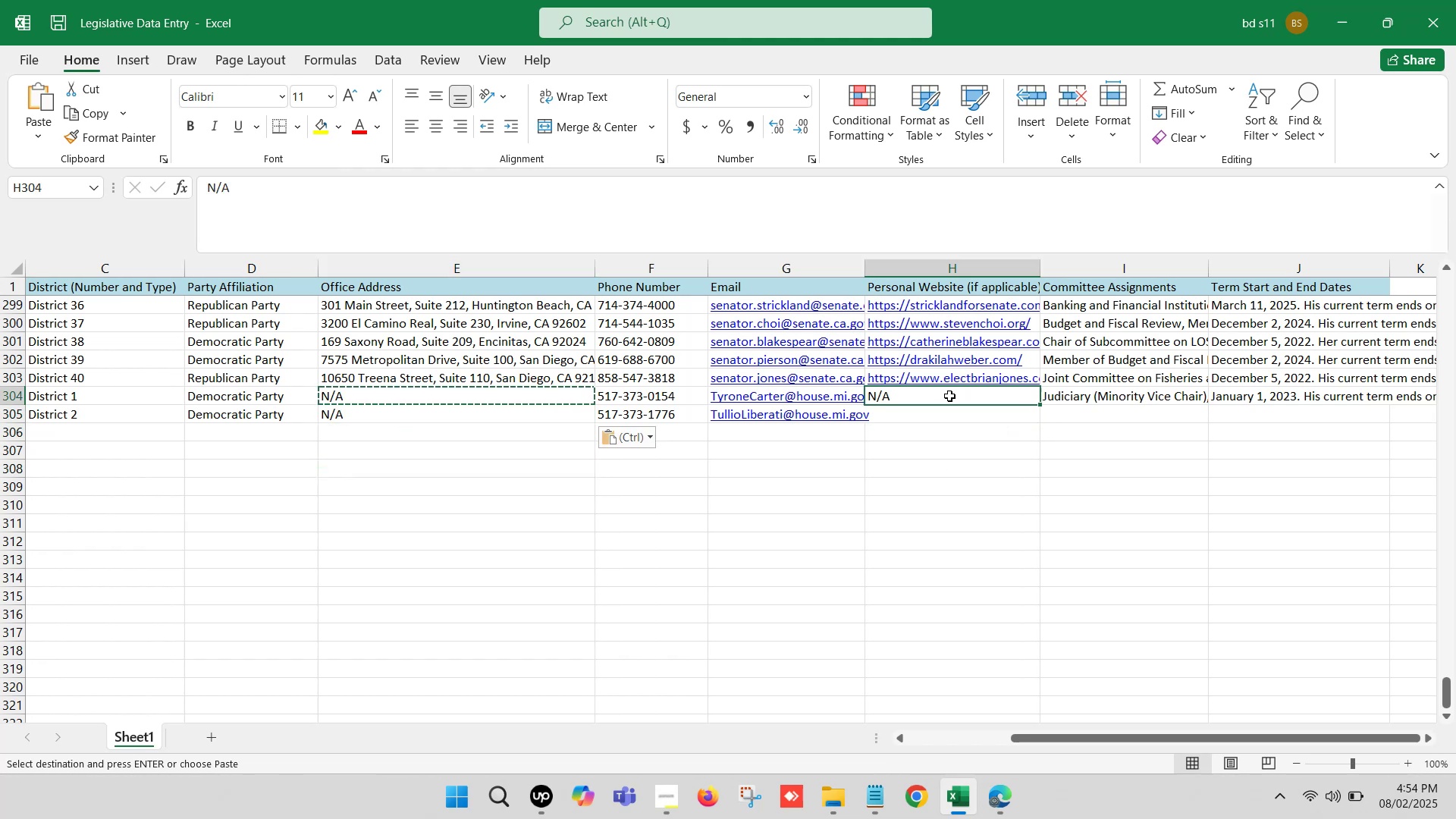 
key(Control+ControlLeft)
 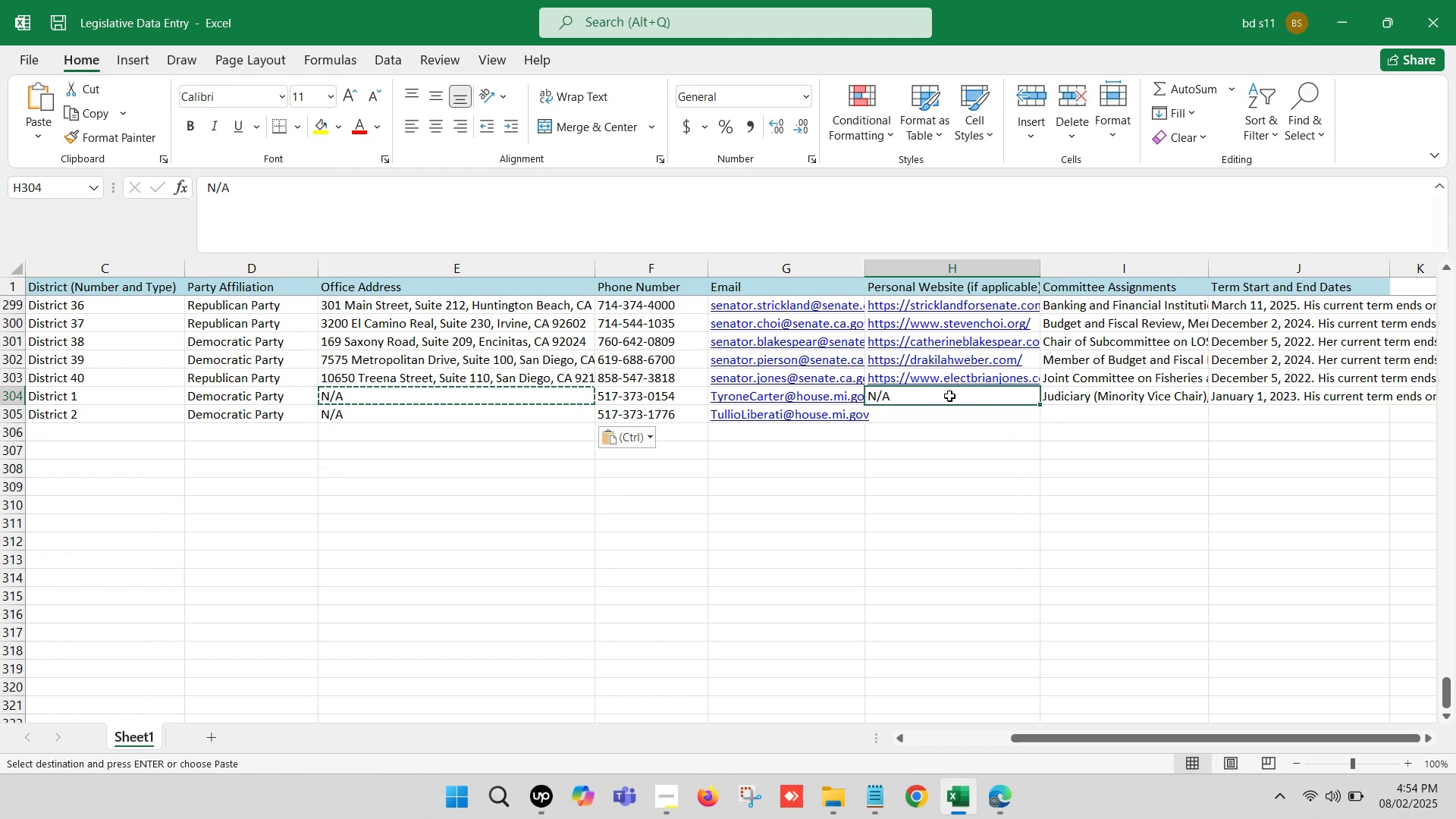 
key(Control+C)
 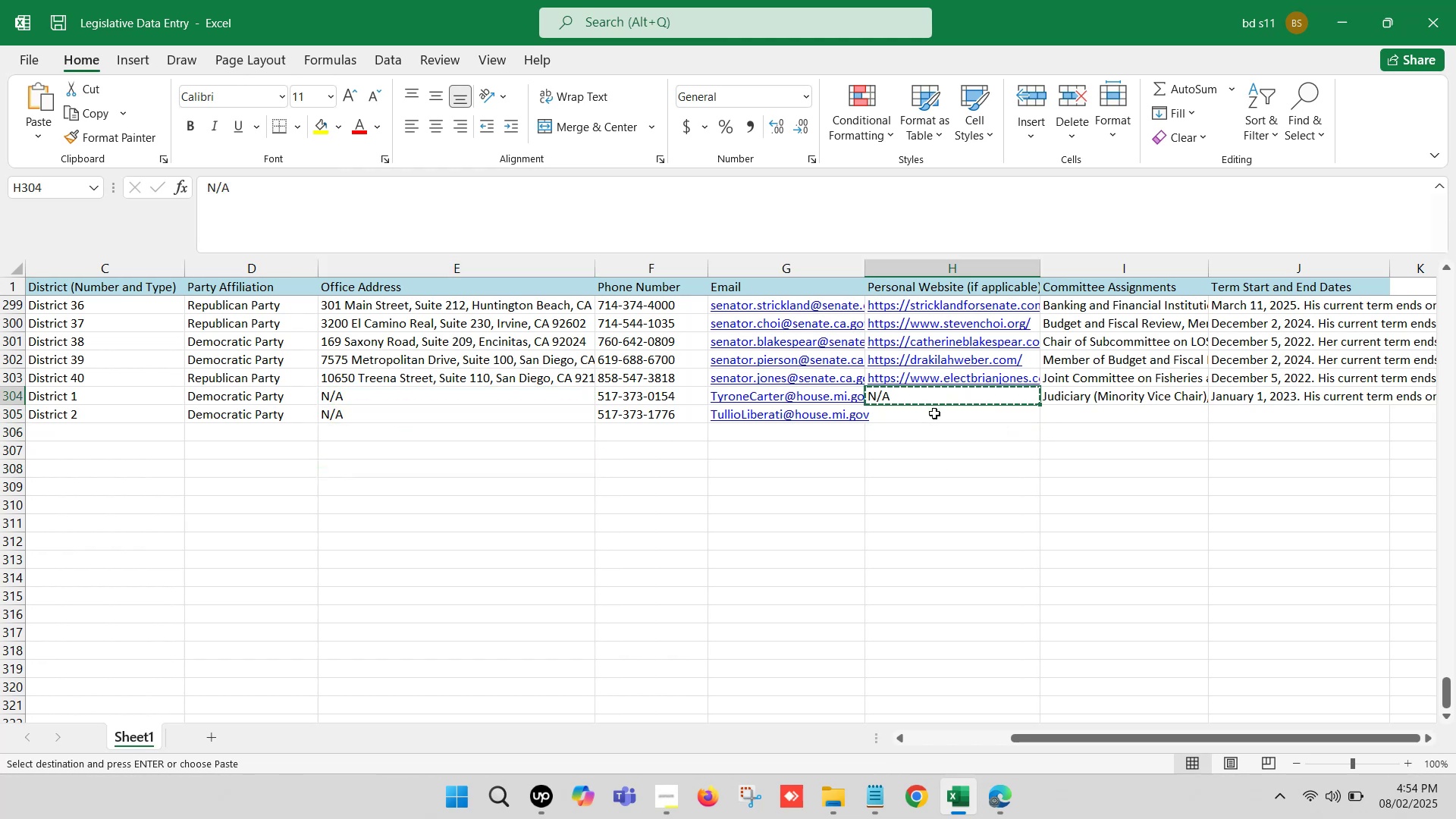 
left_click([934, 420])
 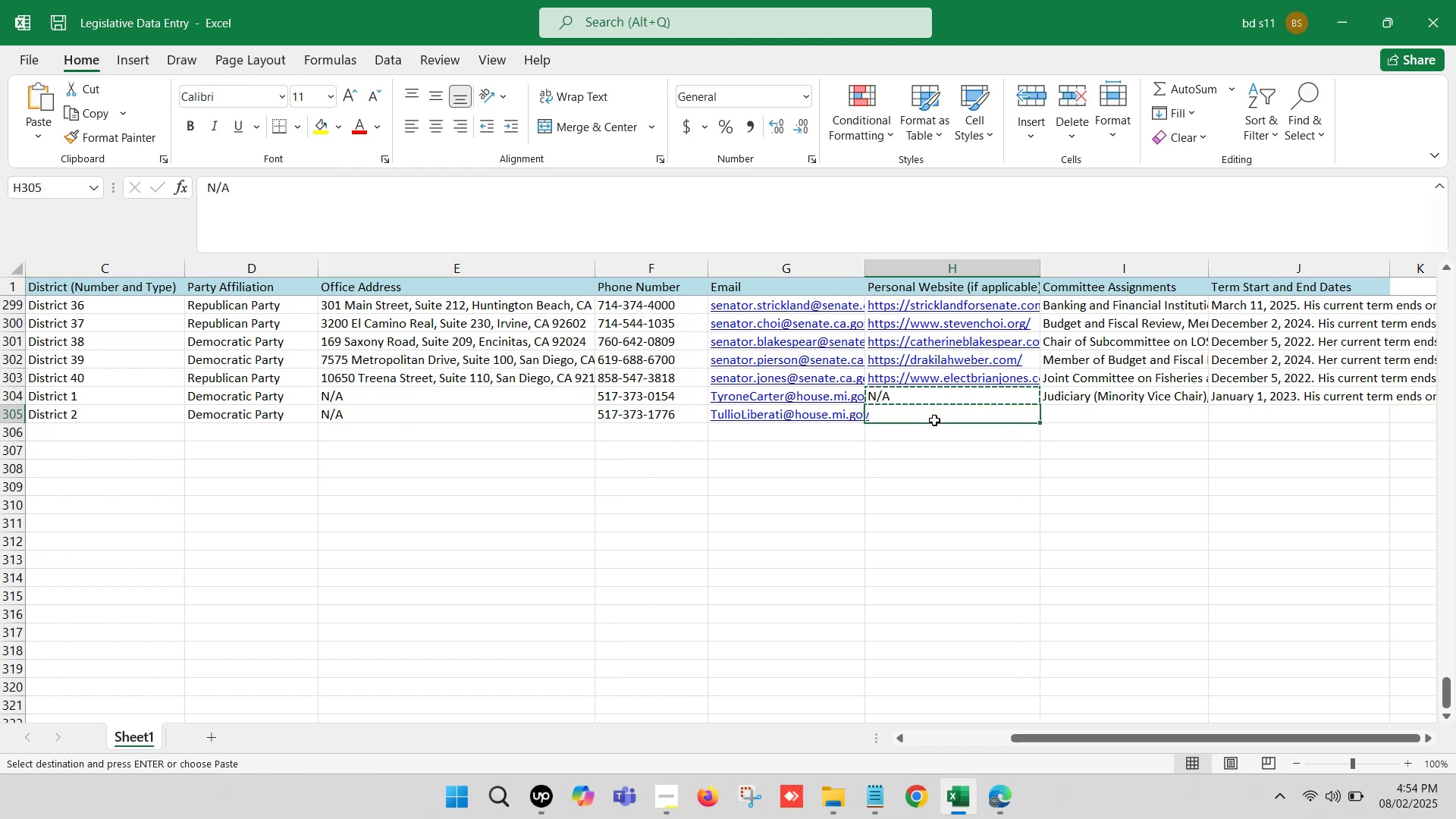 
key(Control+V)
 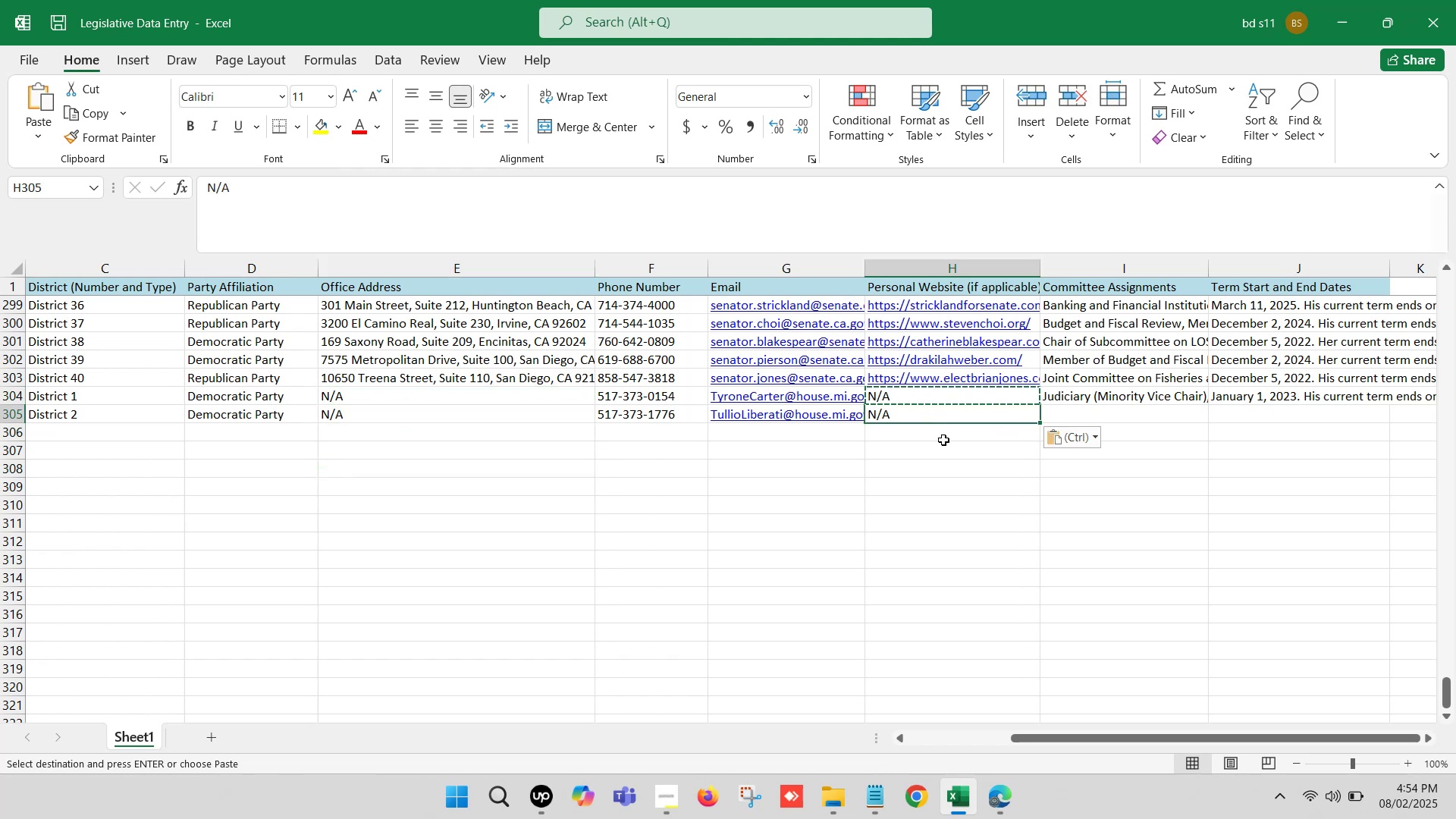 
left_click([946, 443])
 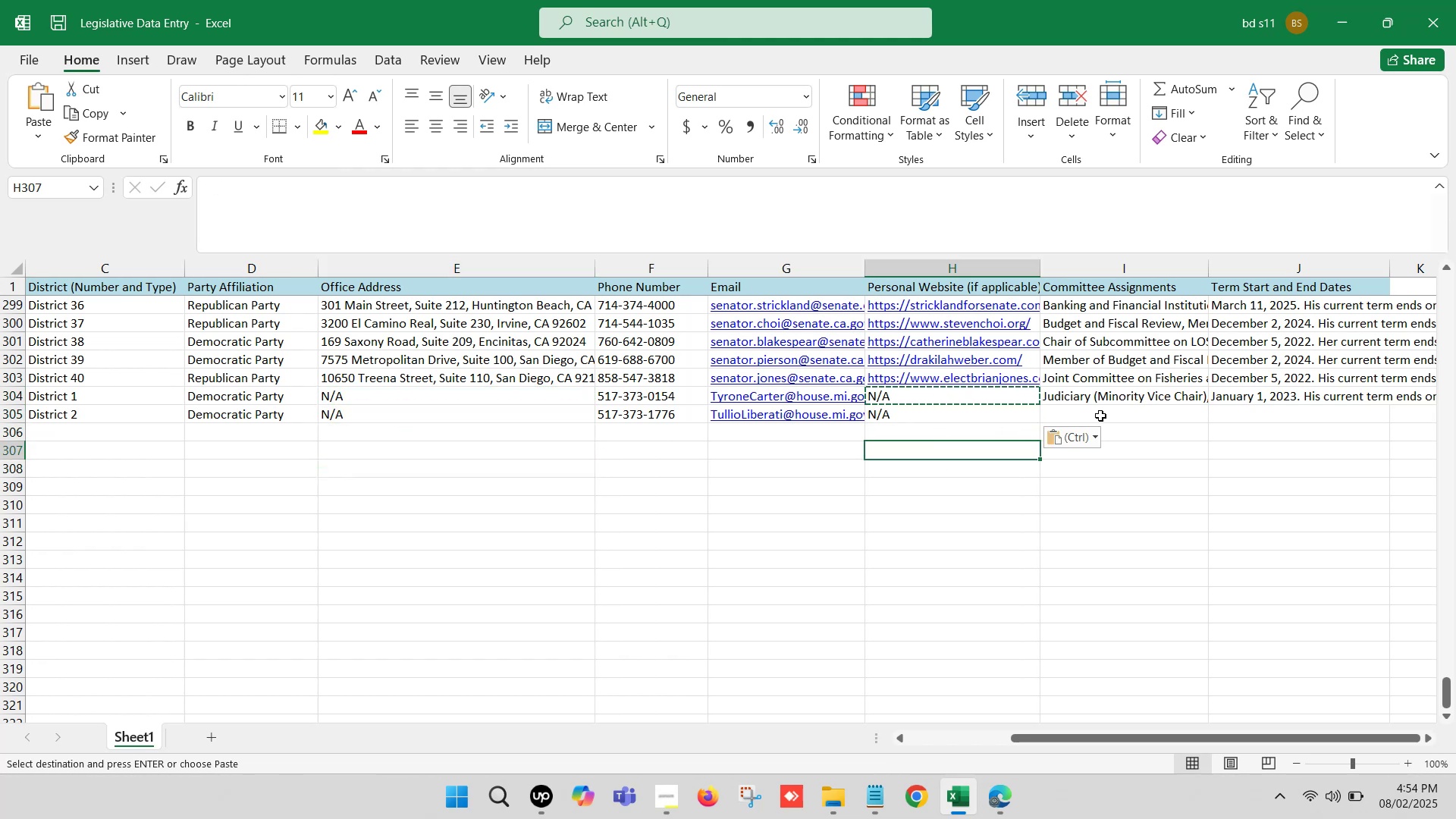 
left_click([1116, 406])
 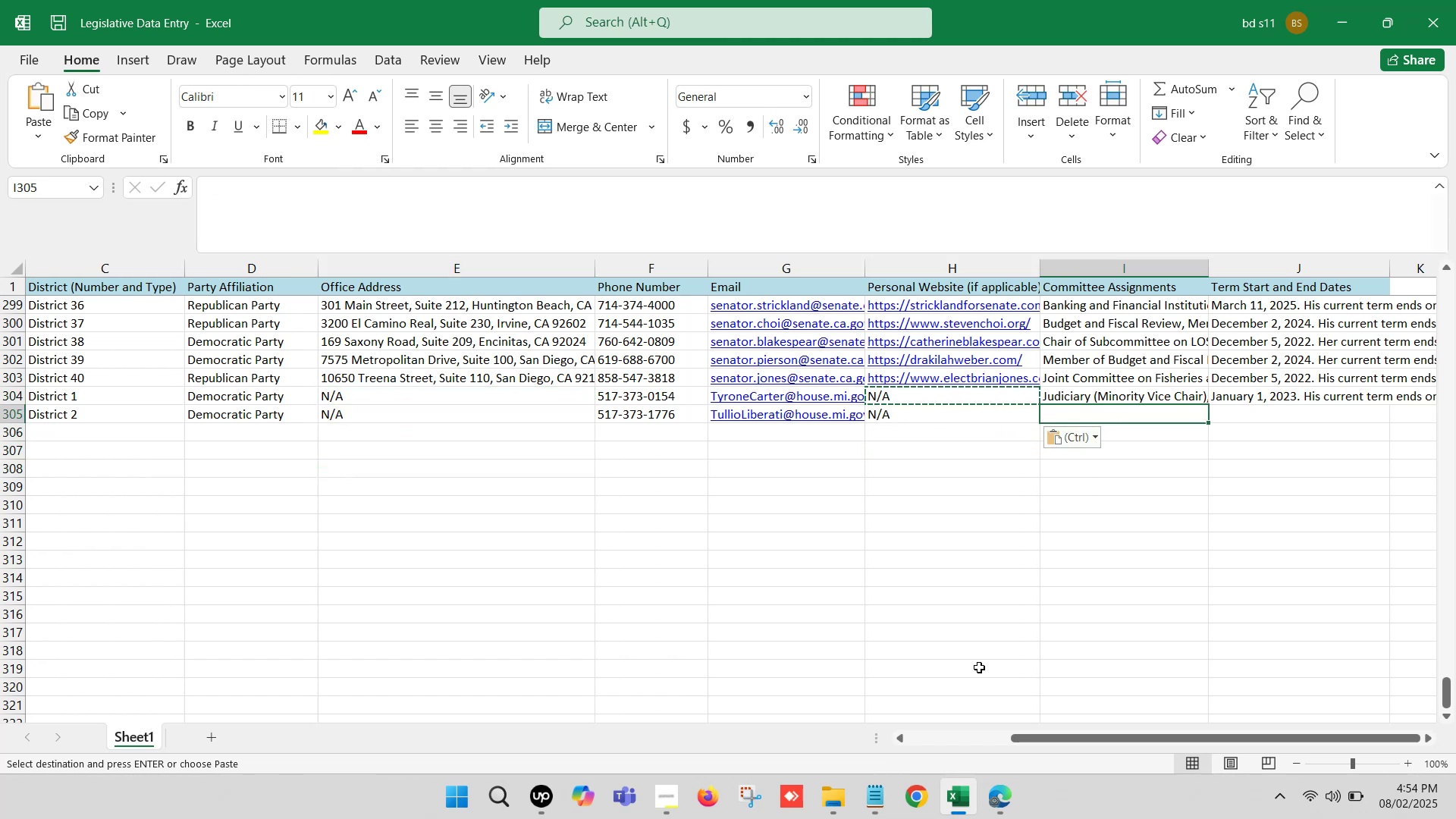 
left_click([965, 802])
 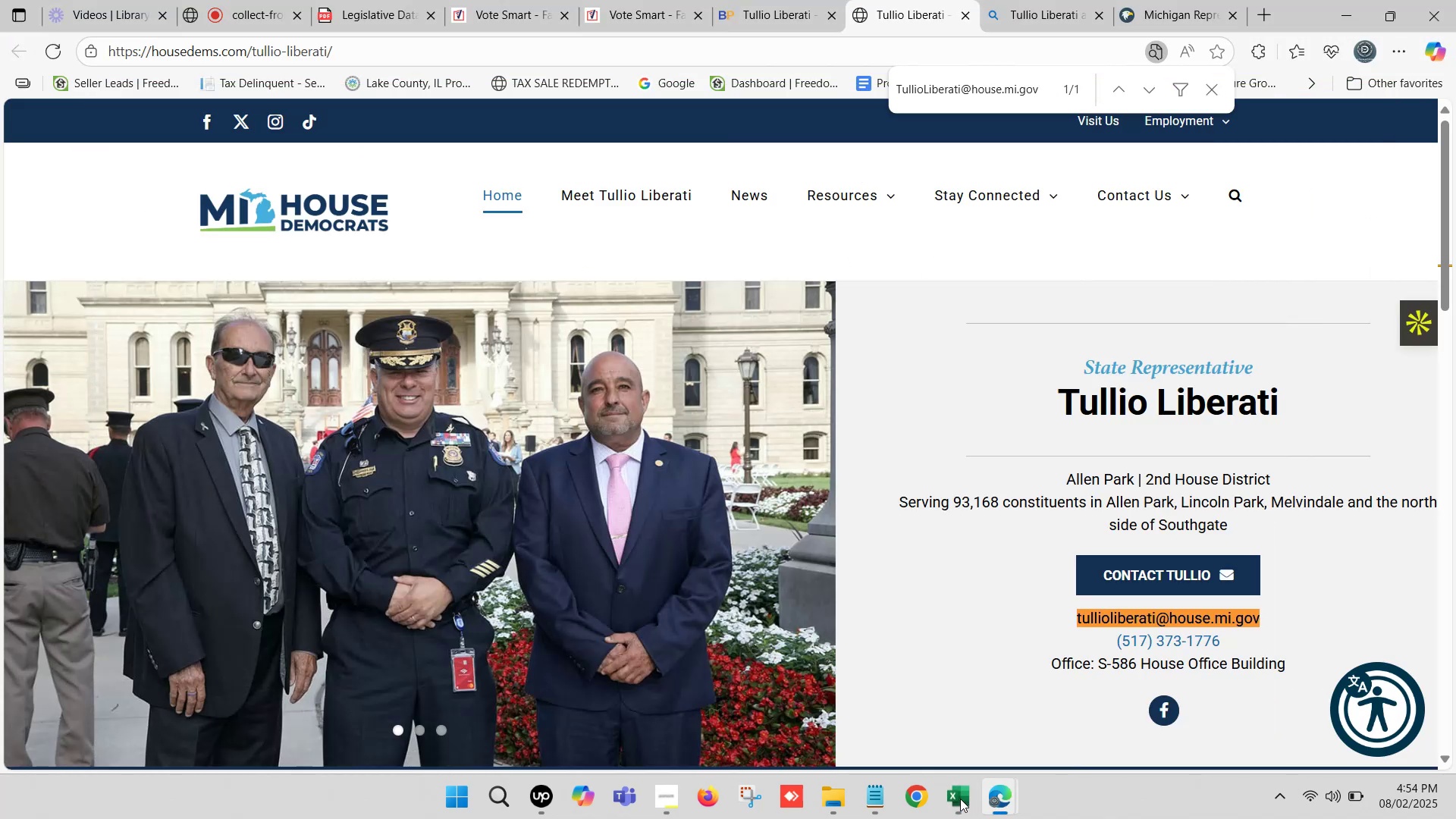 
scroll: coordinate [1089, 384], scroll_direction: down, amount: 3.0
 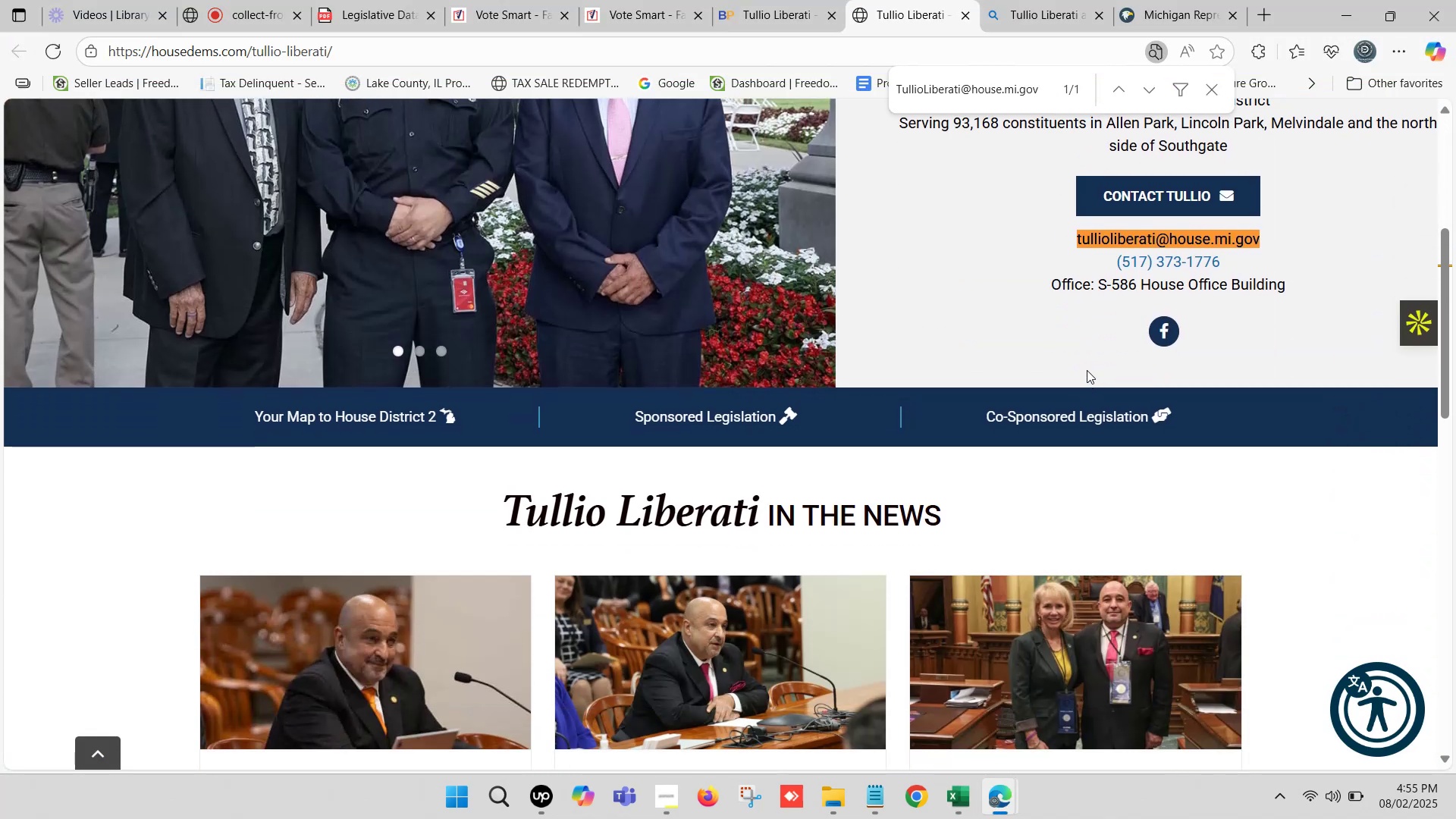 
scroll: coordinate [1086, 366], scroll_direction: up, amount: 1.0
 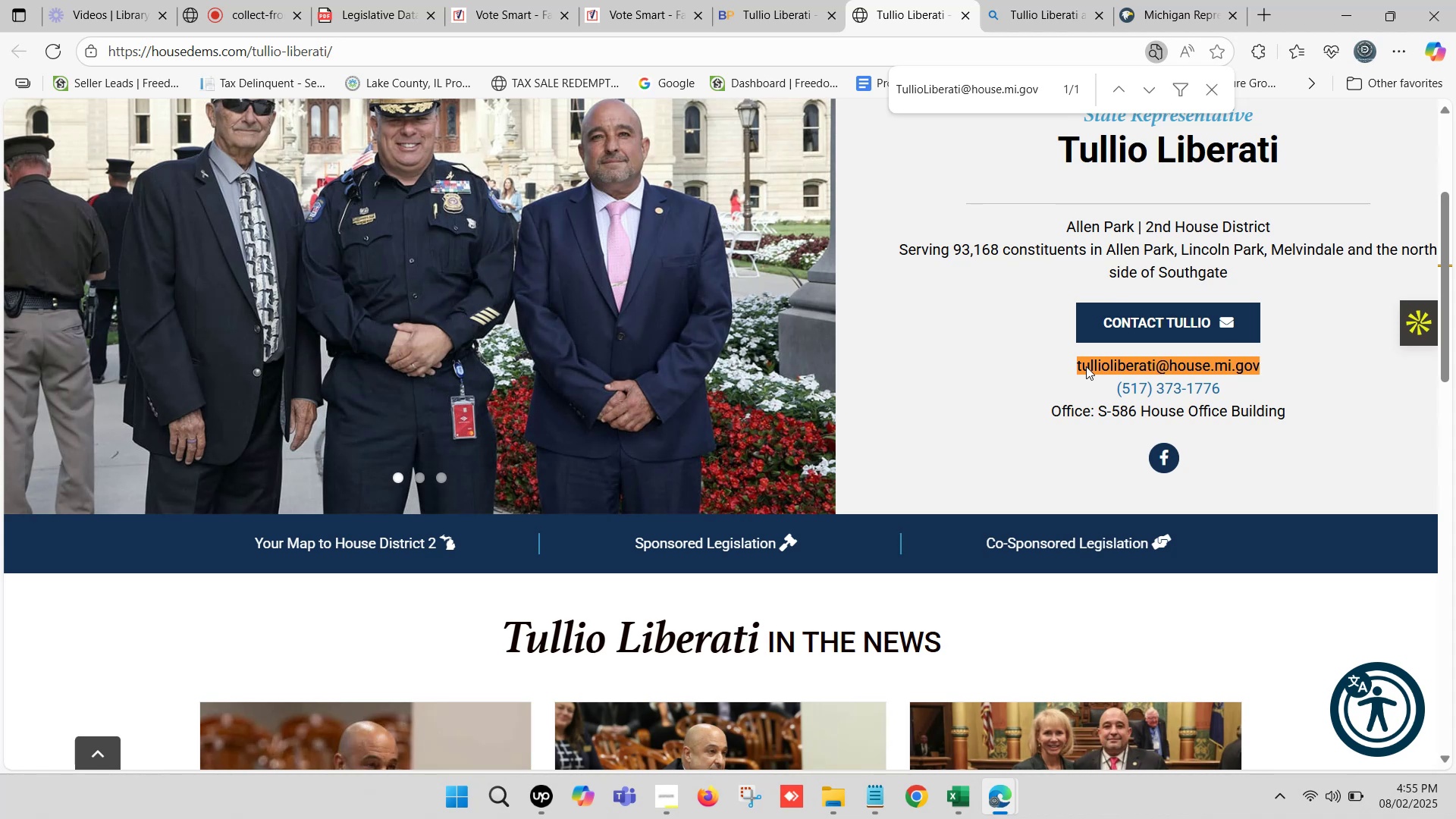 
scroll: coordinate [1072, 366], scroll_direction: down, amount: 12.0
 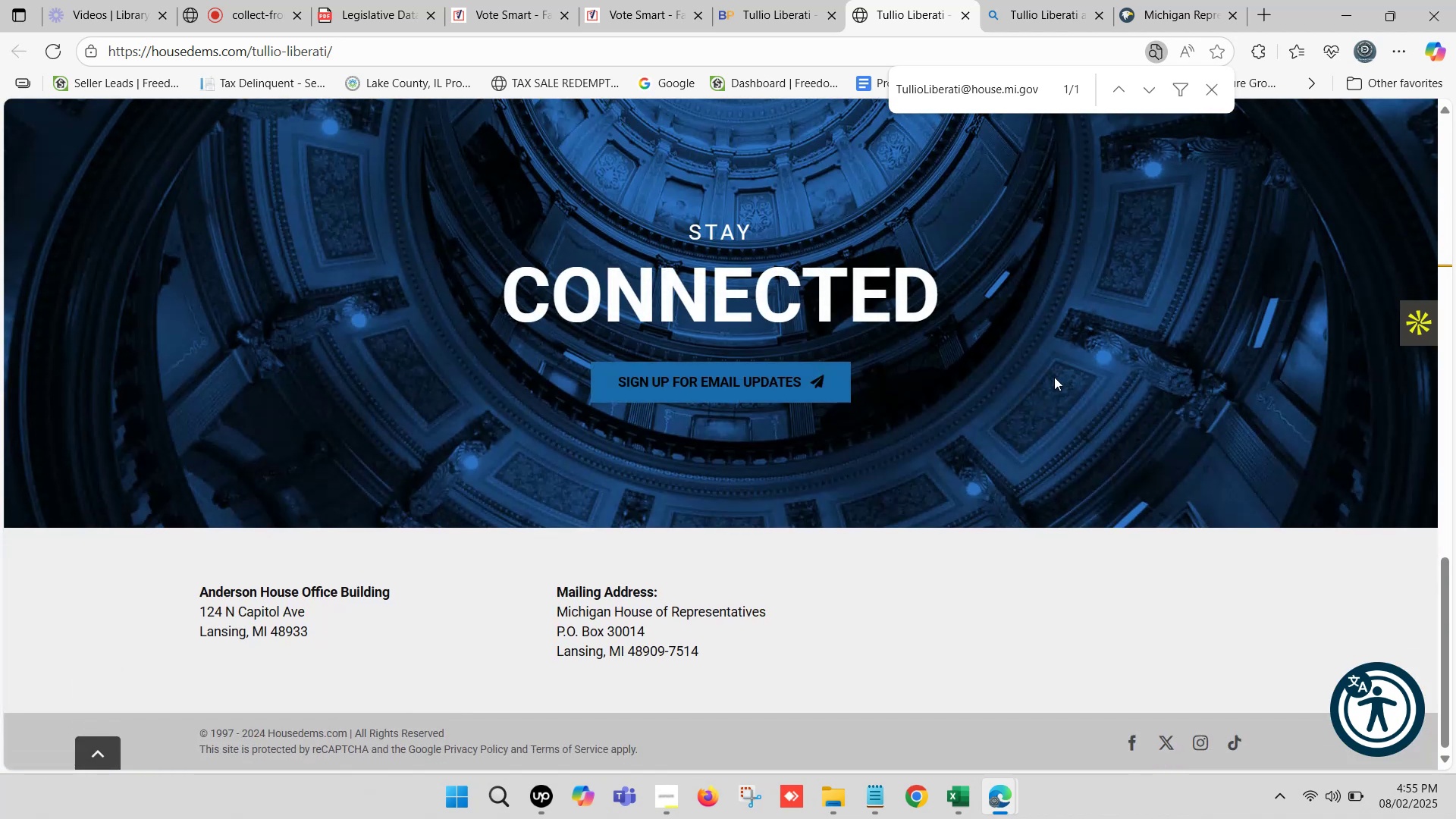 
scroll: coordinate [1056, 373], scroll_direction: up, amount: 14.0
 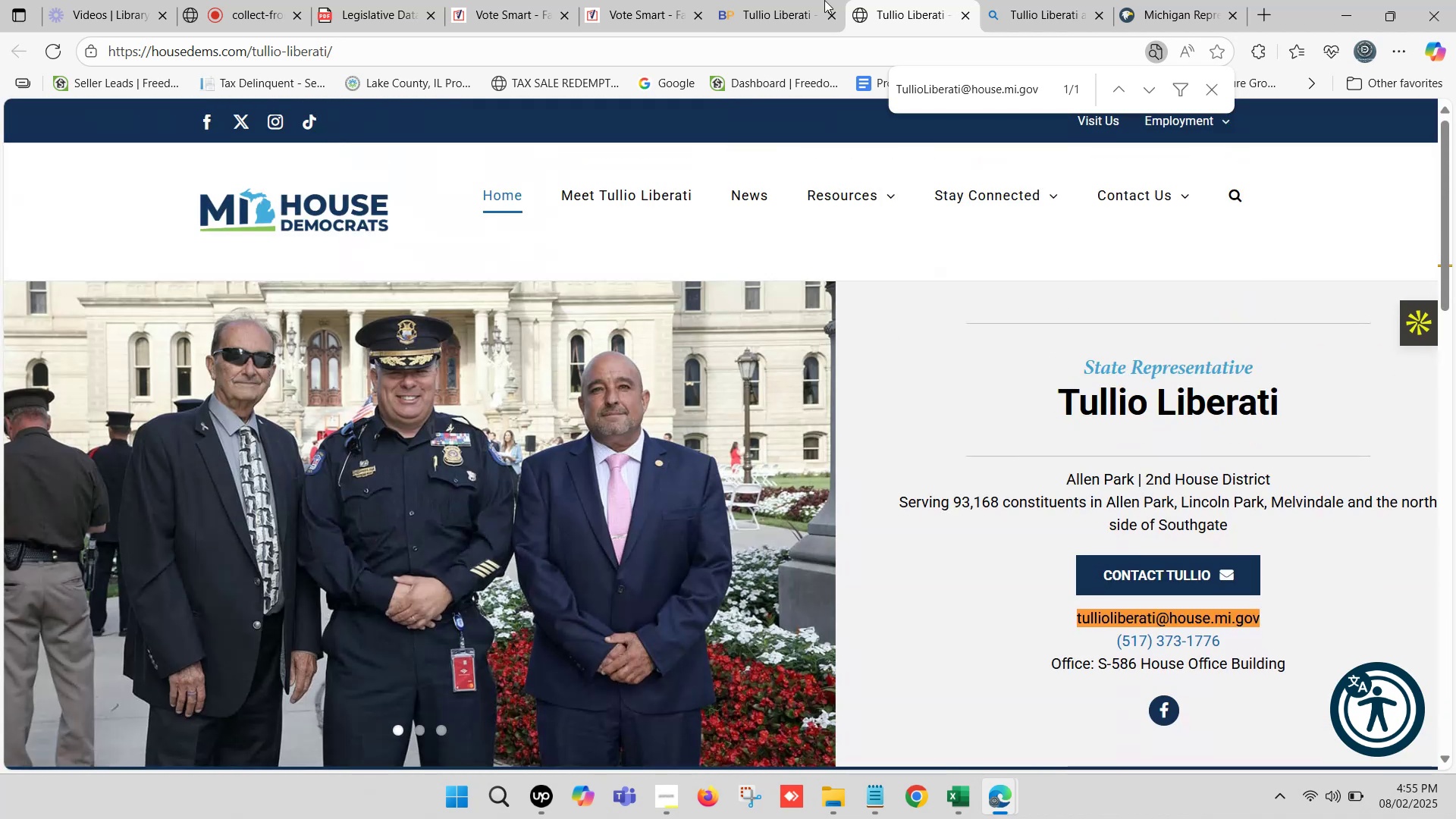 
double_click([752, 0])
 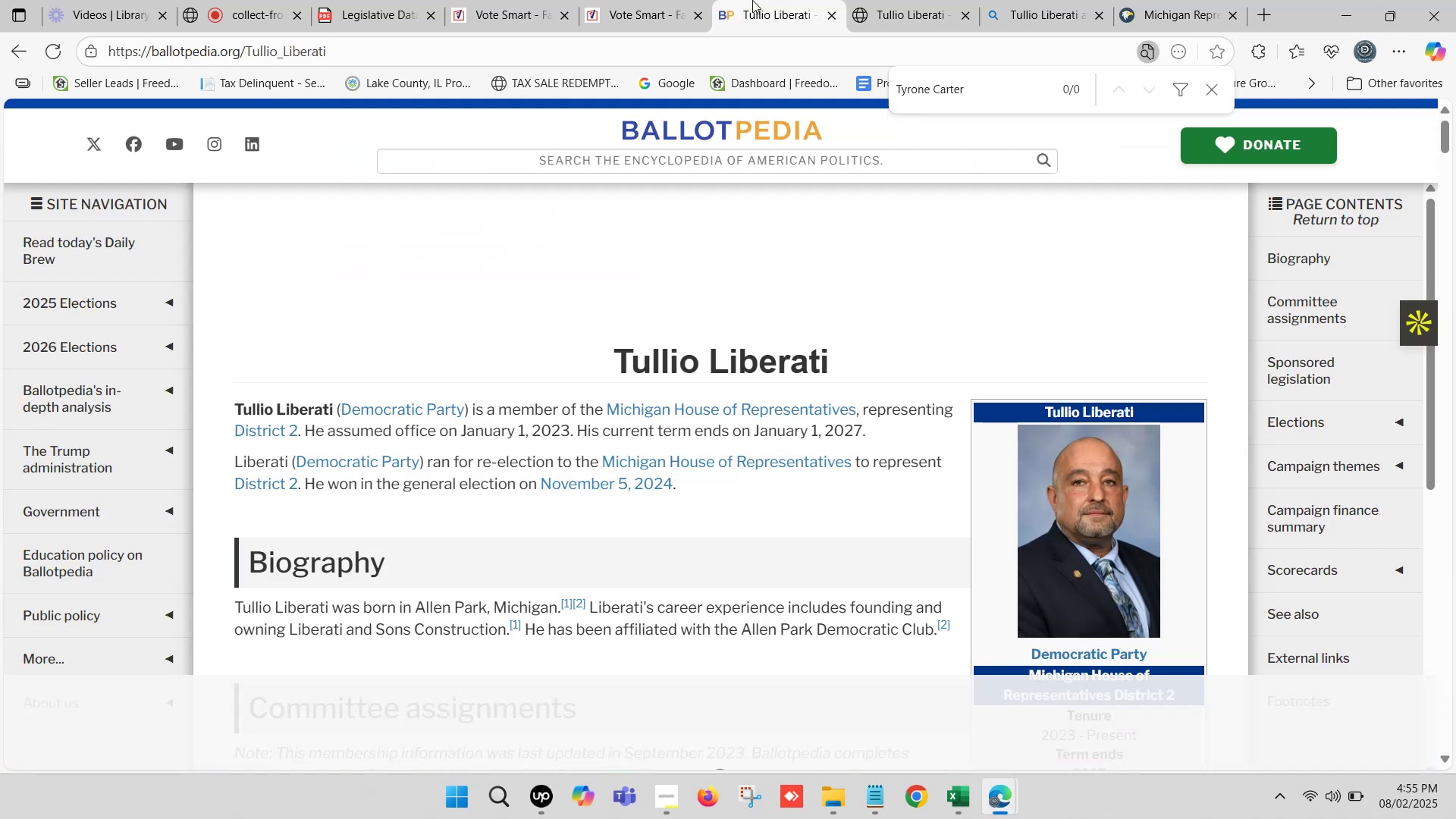 
triple_click([752, 0])
 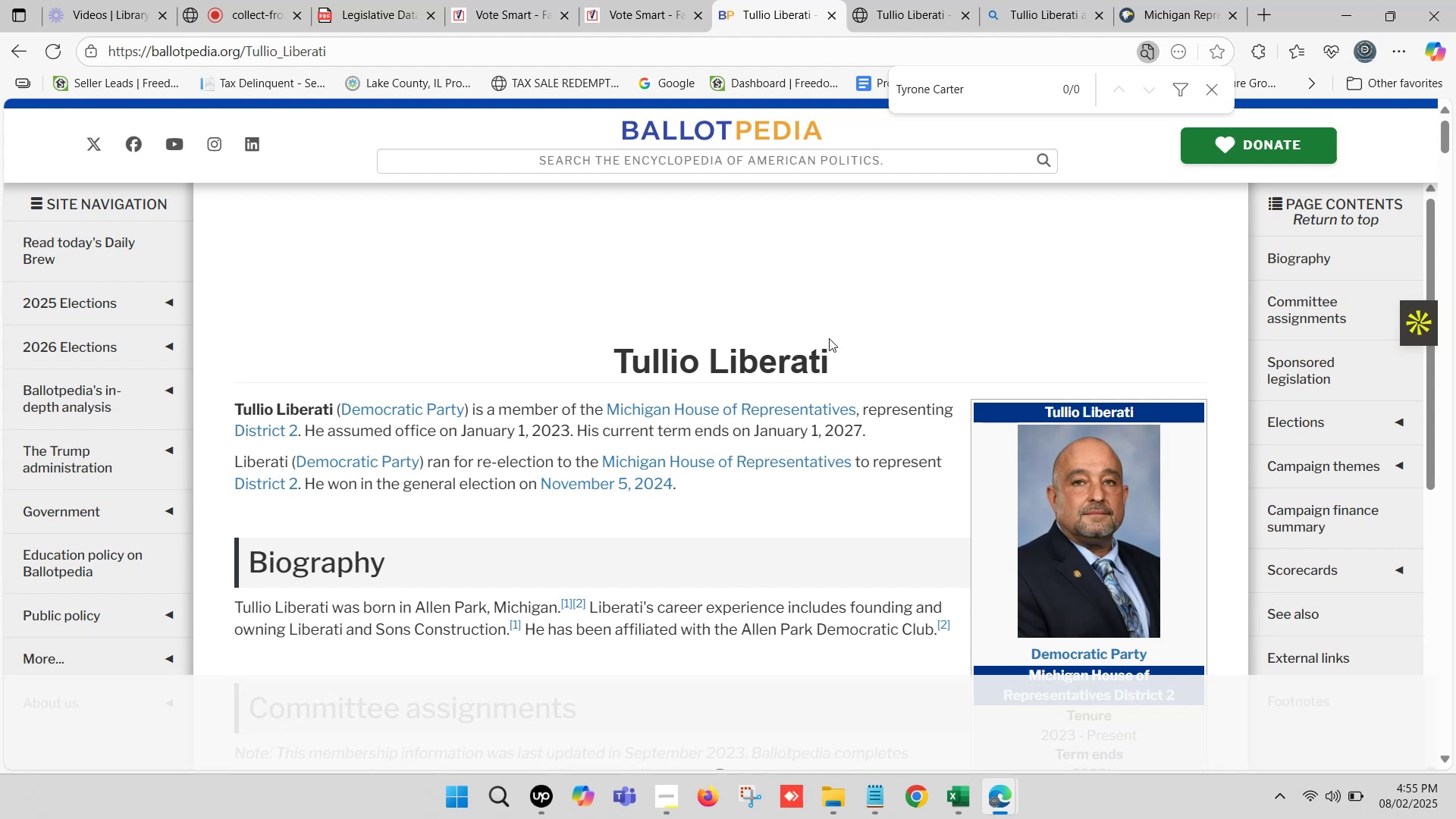 
scroll: coordinate [687, 378], scroll_direction: up, amount: 1.0
 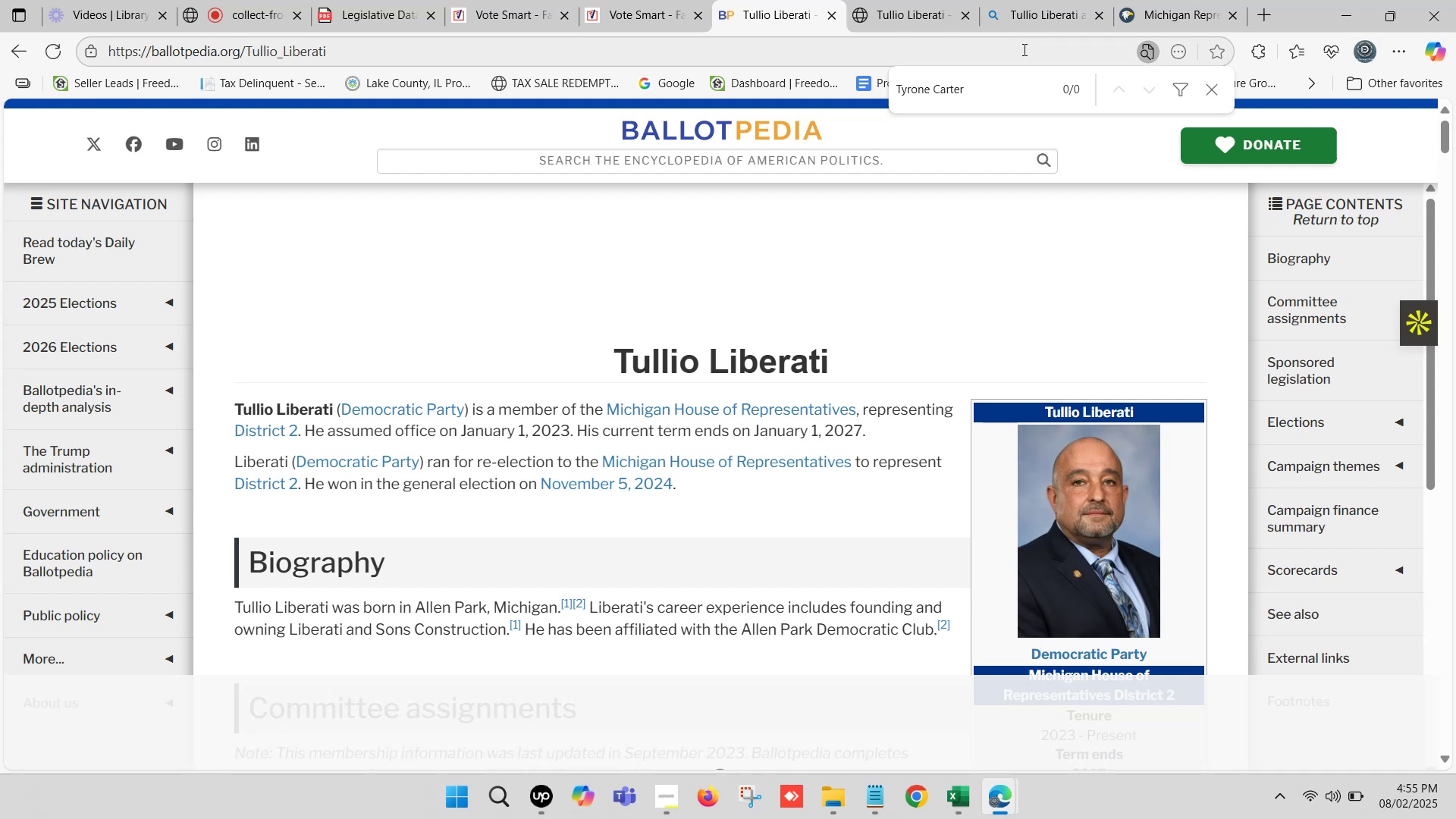 
left_click([1187, 0])
 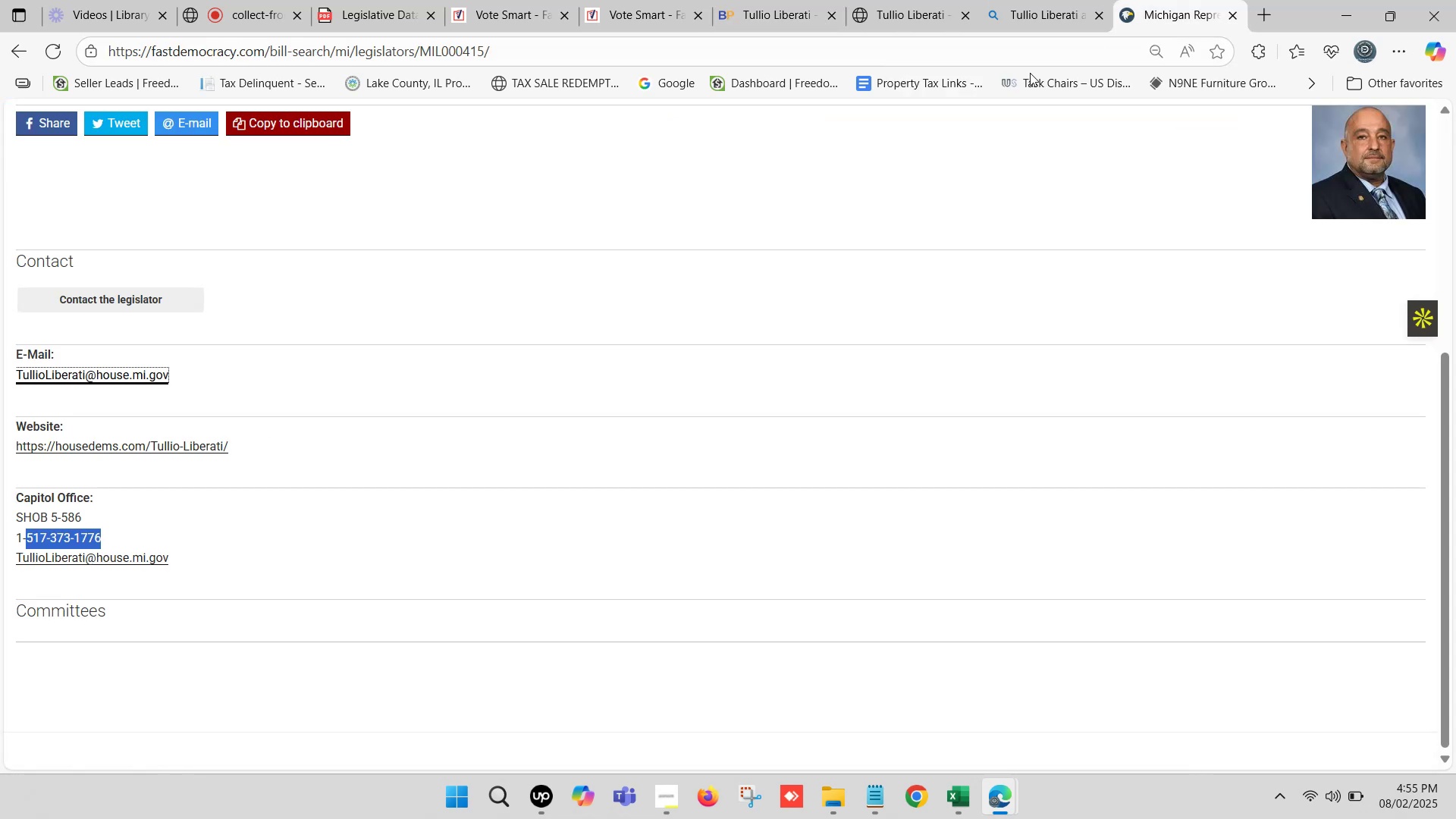 
scroll: coordinate [513, 345], scroll_direction: down, amount: 2.0
 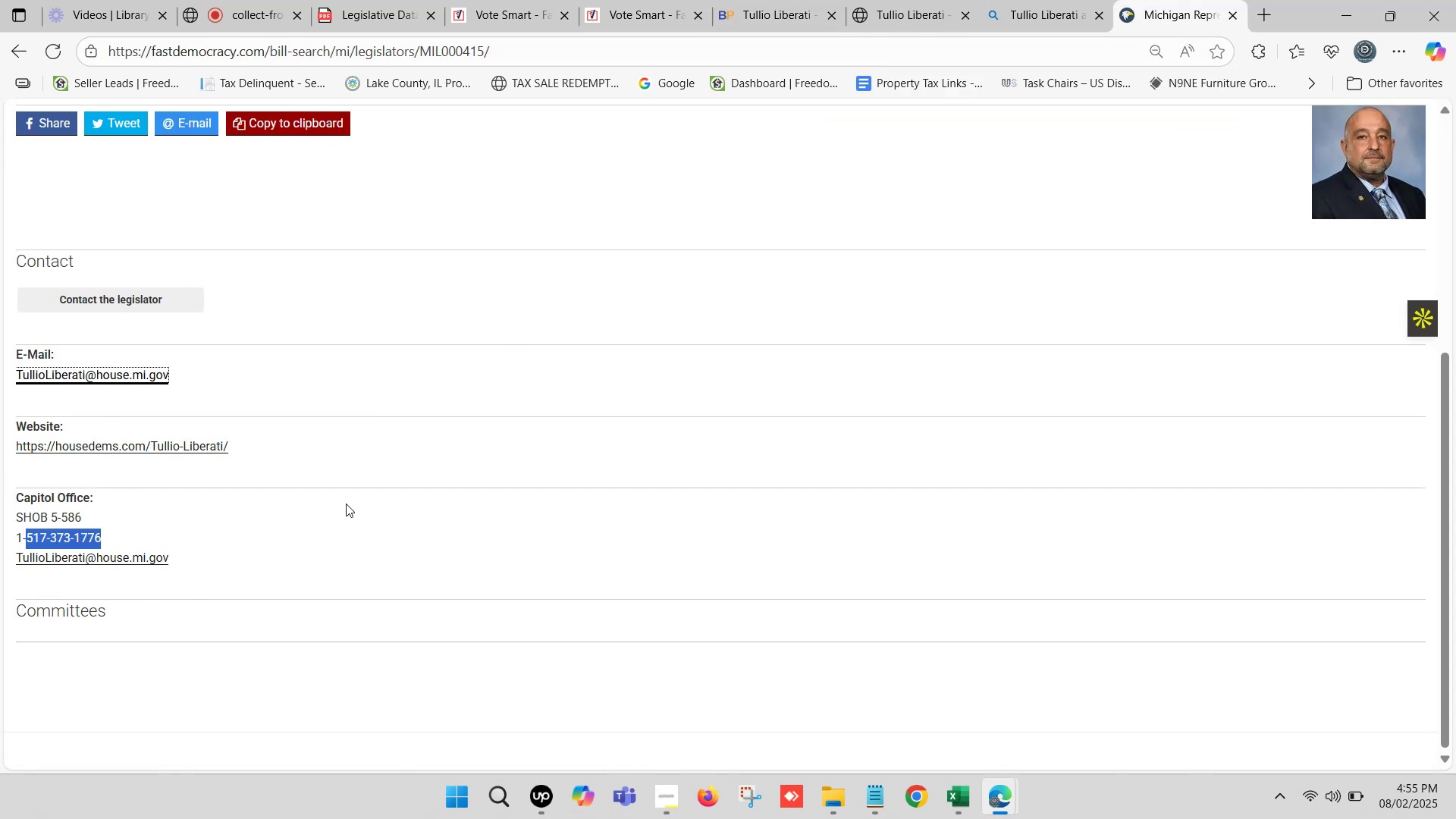 
double_click([897, 0])
 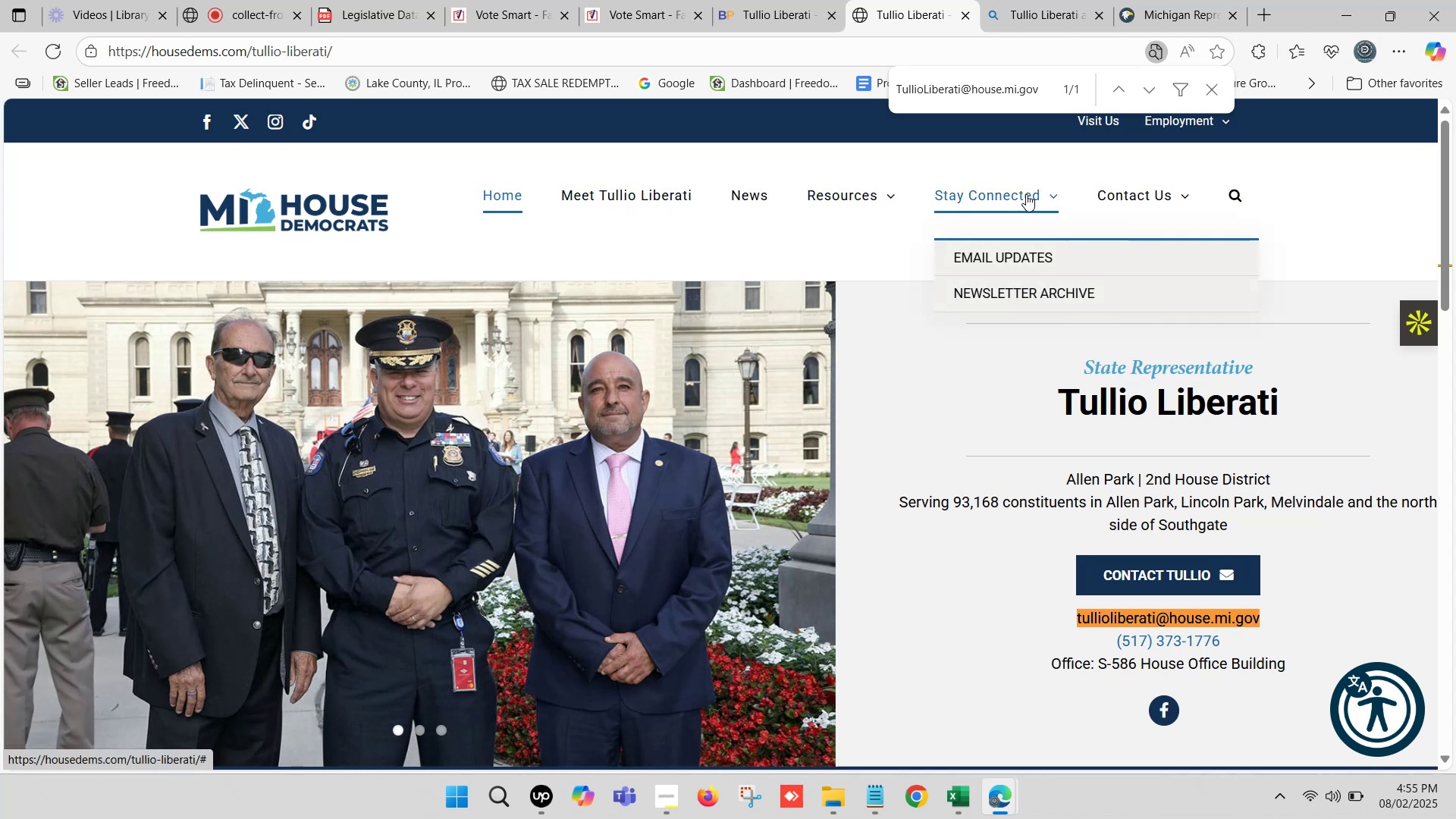 
mouse_move([885, 199])
 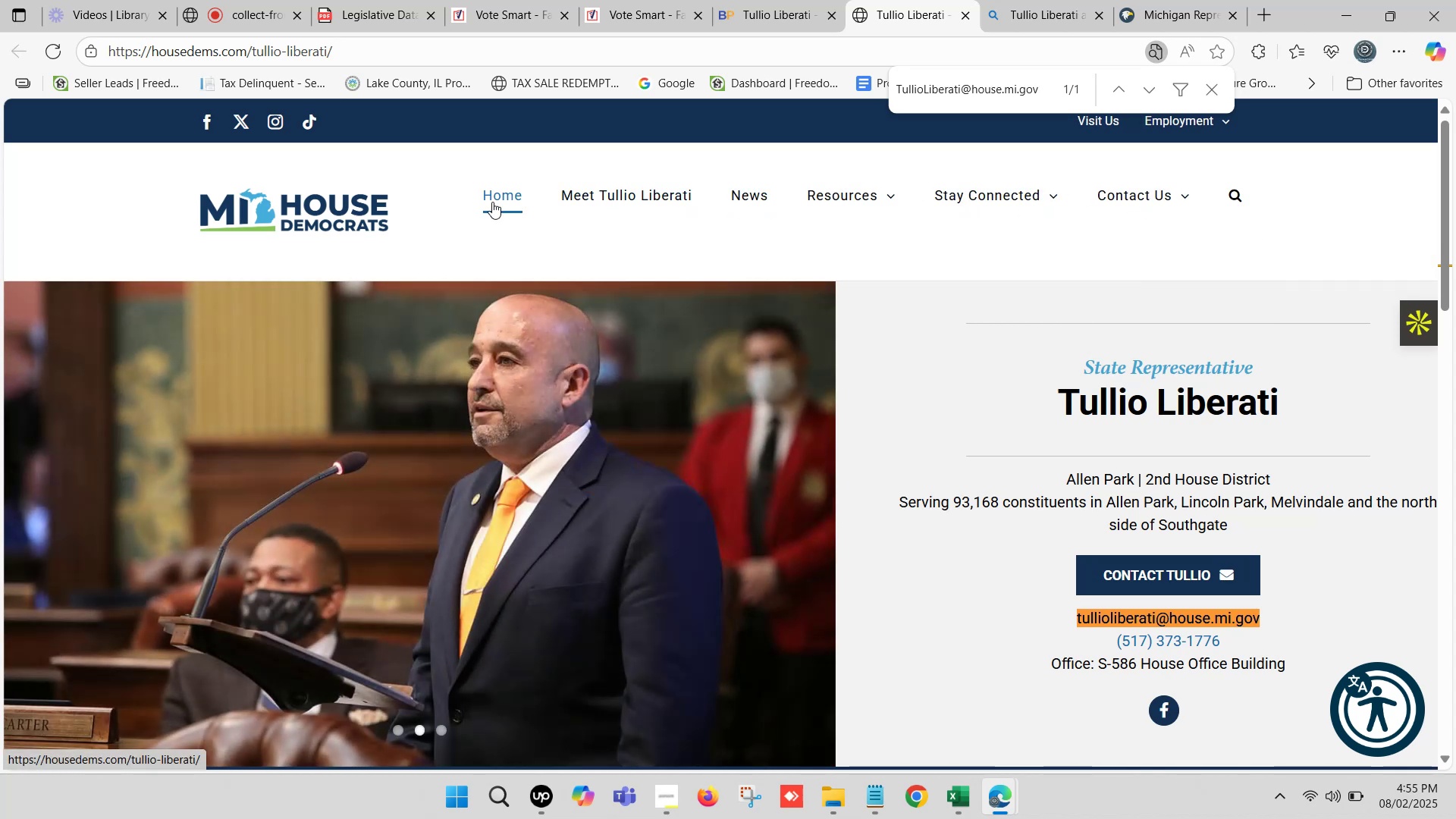 
left_click([492, 202])
 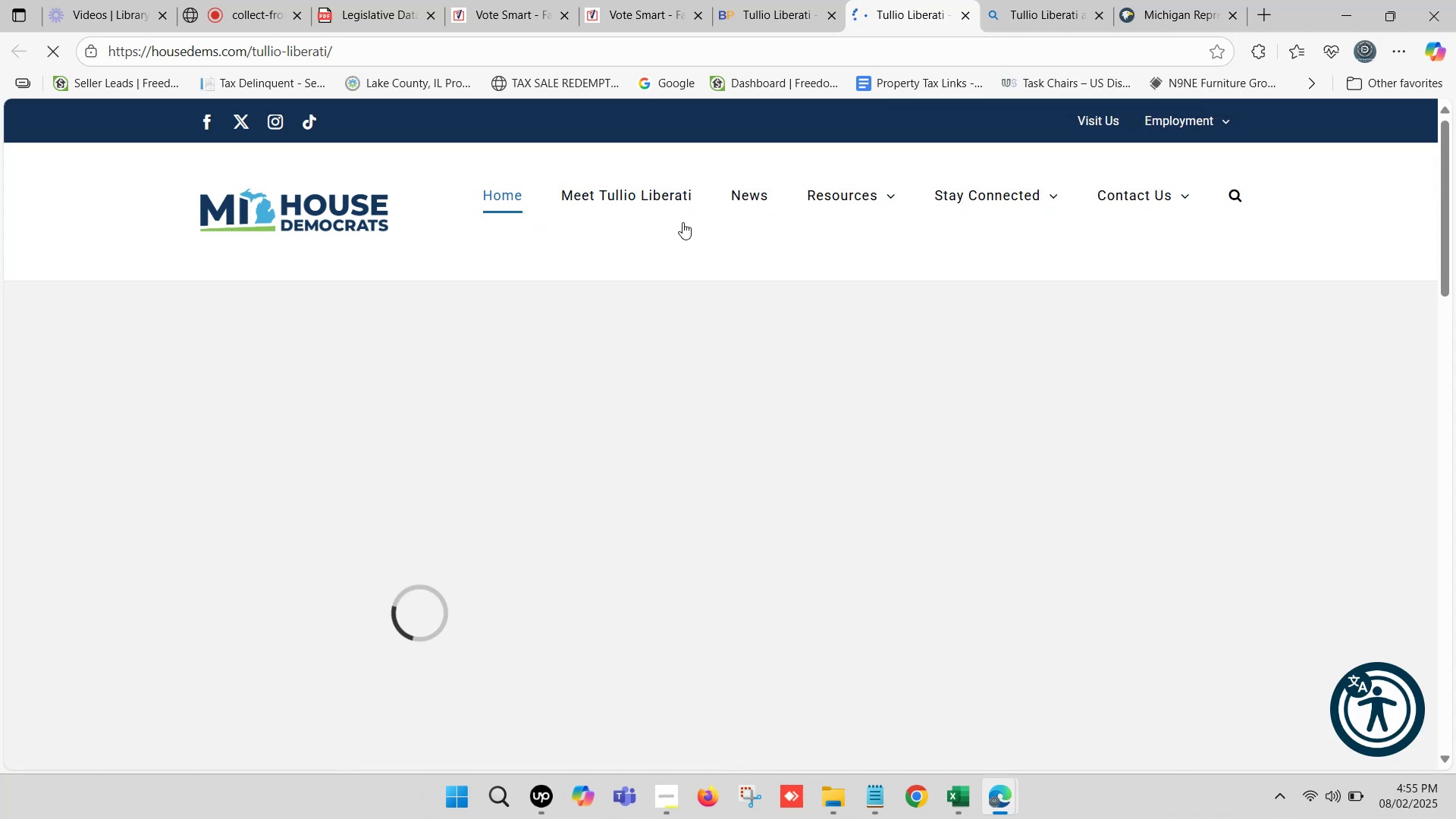 
scroll: coordinate [861, 414], scroll_direction: down, amount: 15.0
 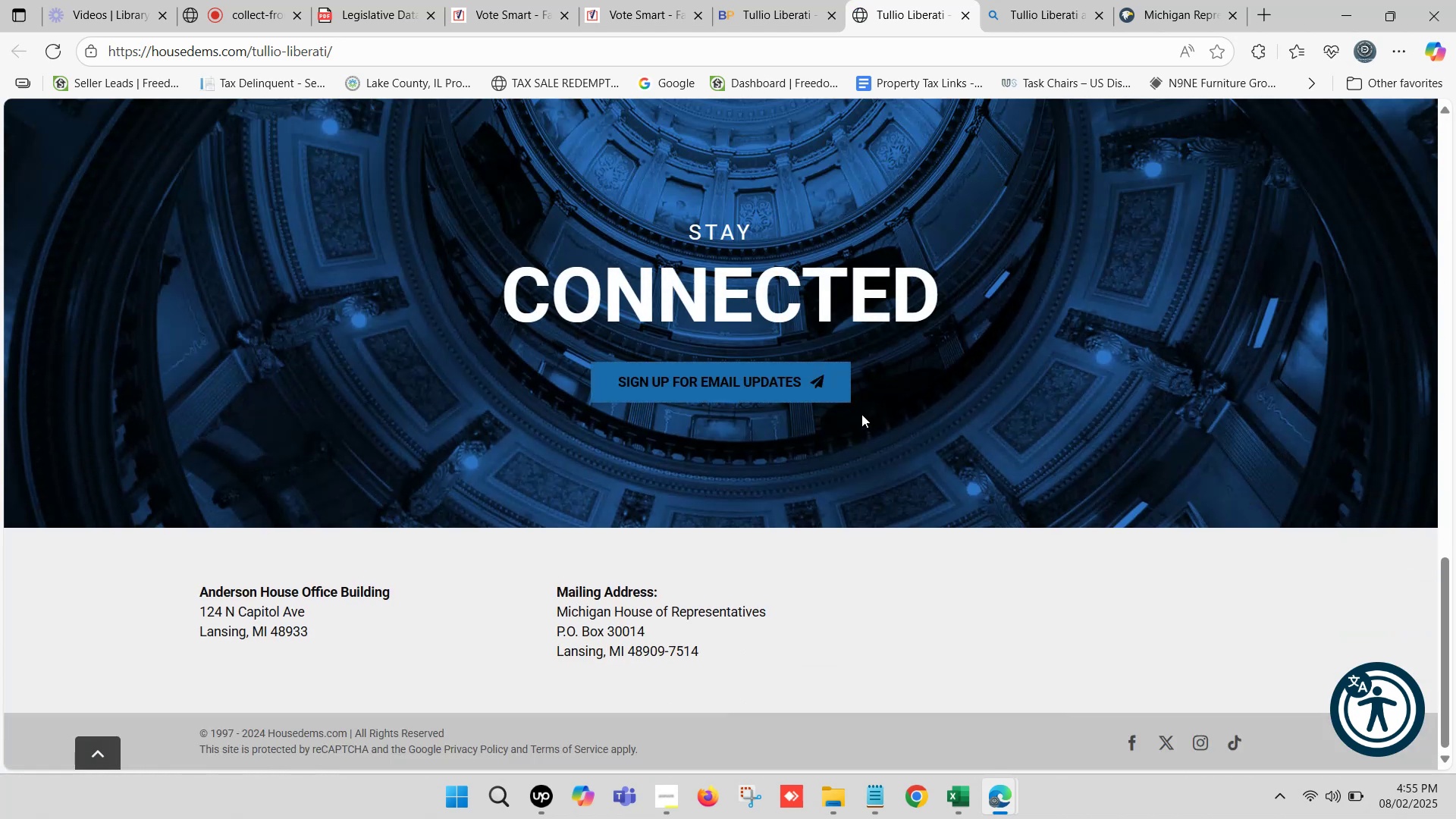 
scroll: coordinate [877, 397], scroll_direction: up, amount: 14.0
 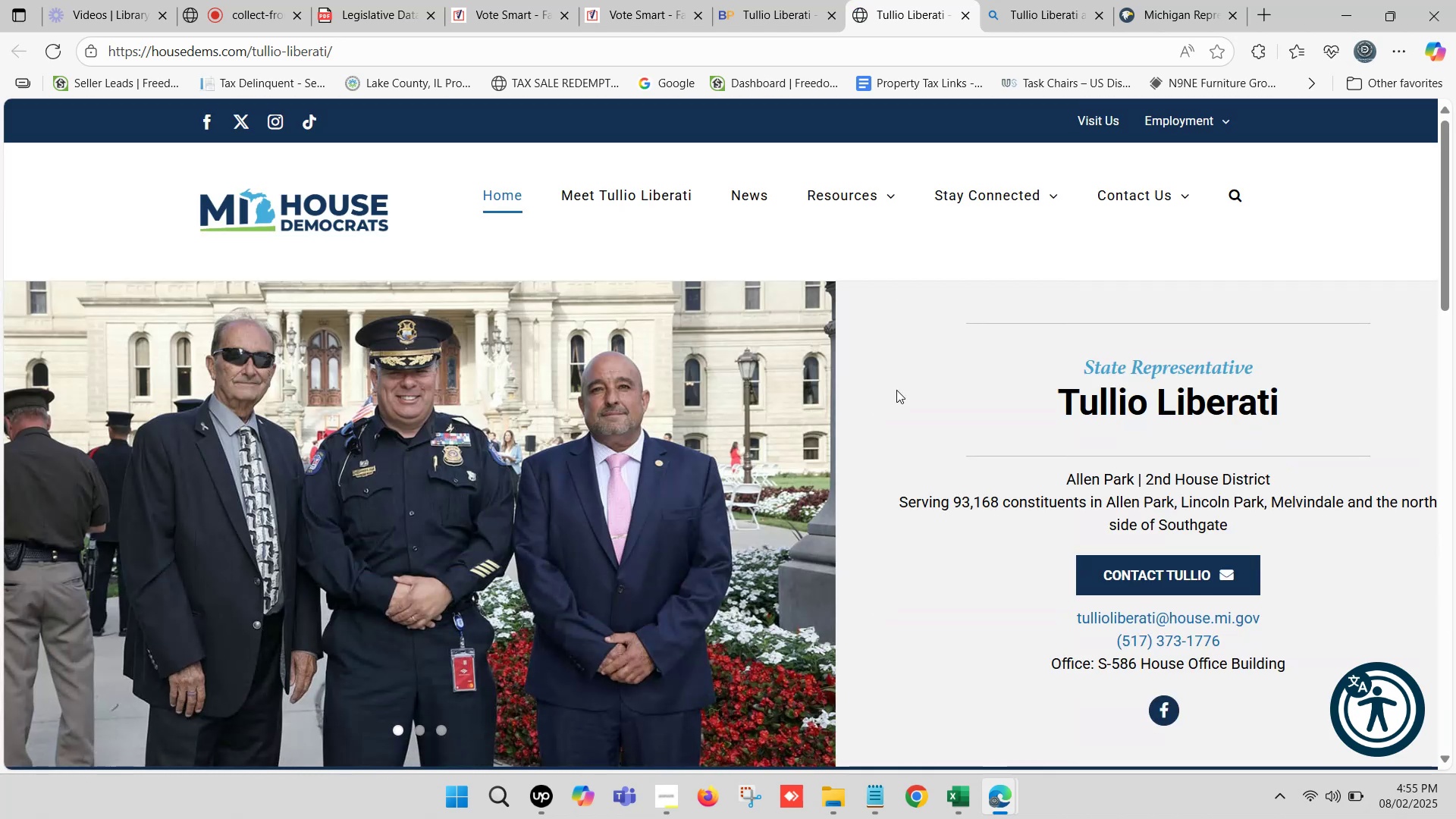 
key(Control+F)
 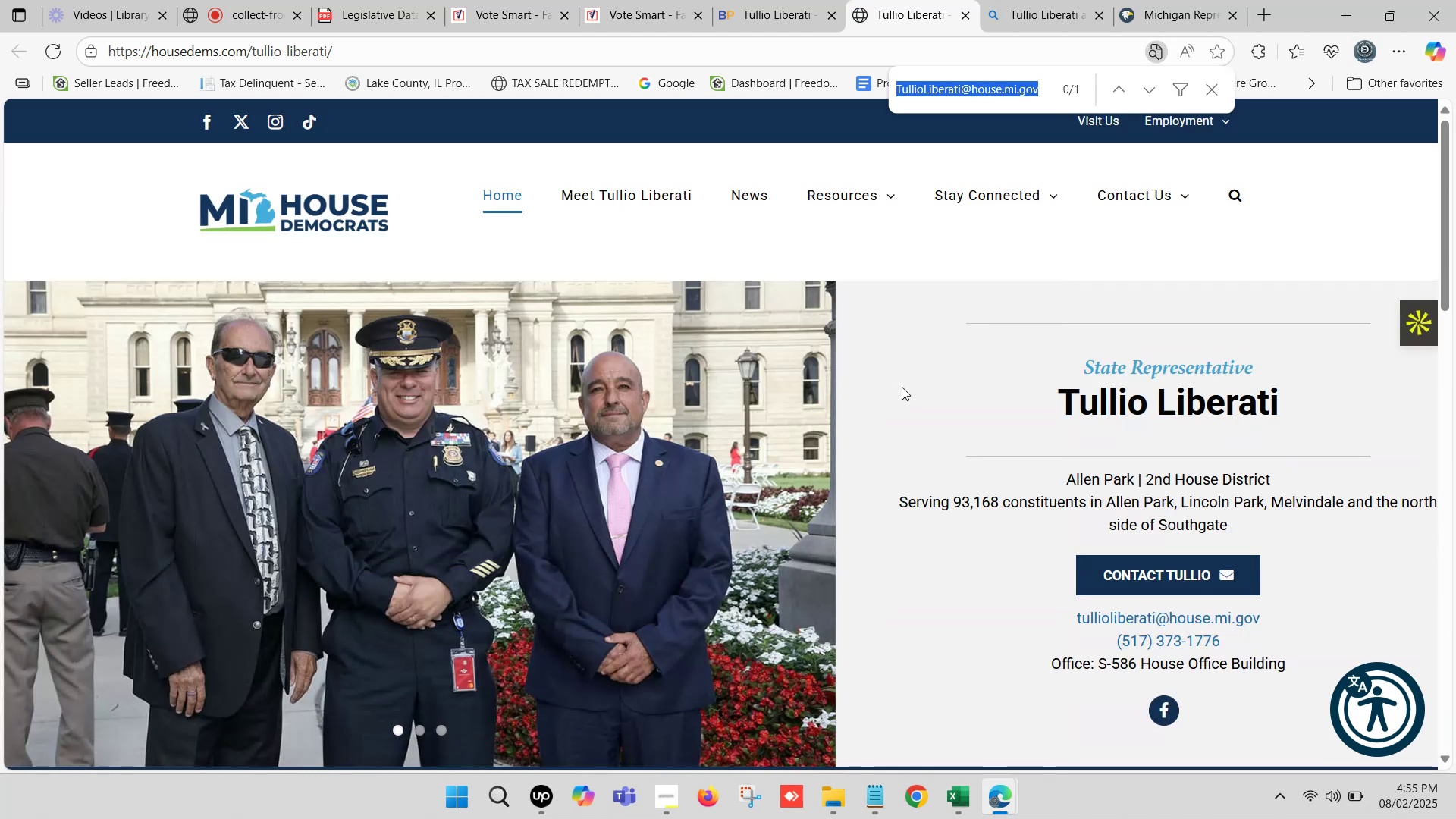 
type(comm)
 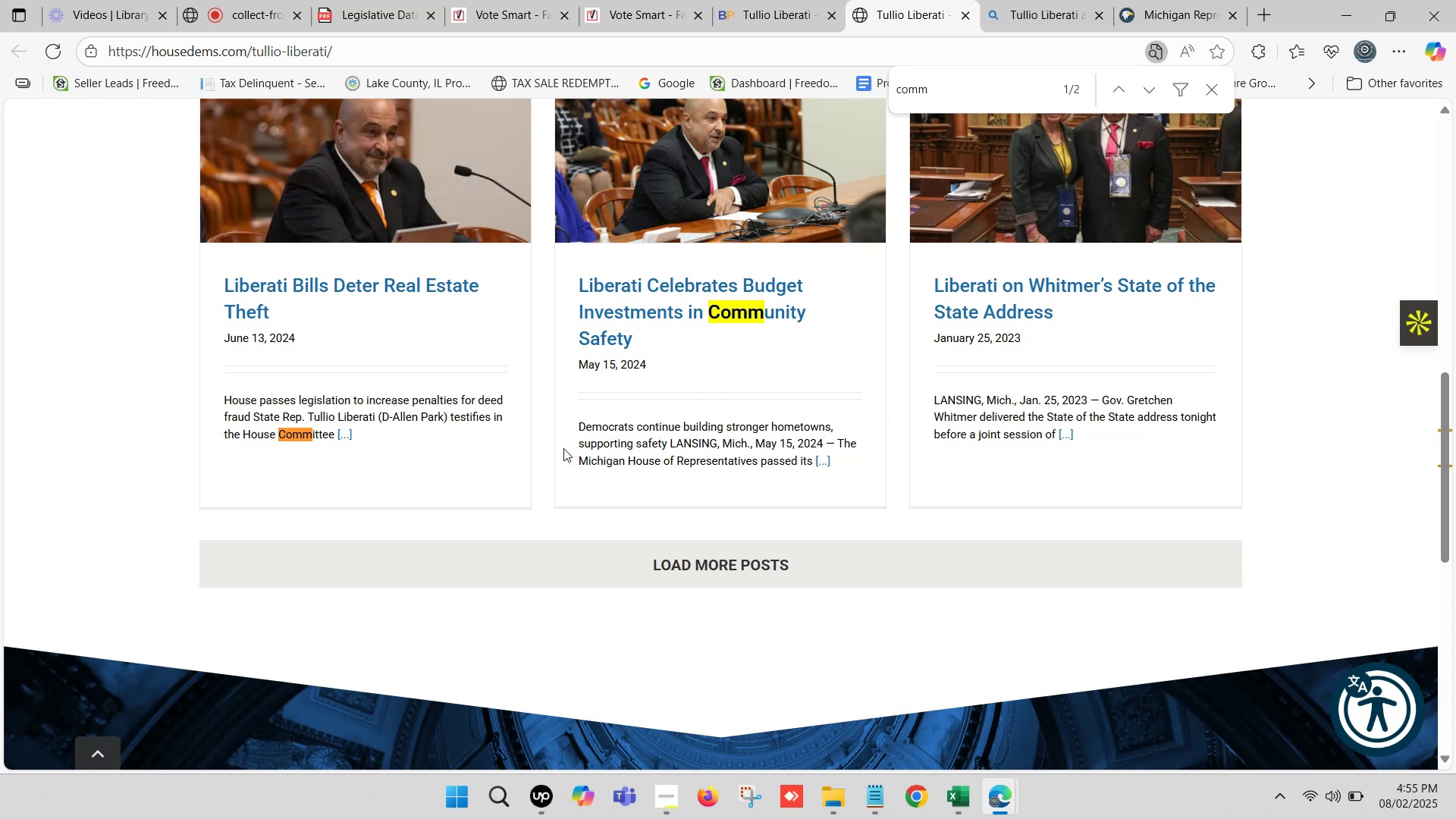 
scroll: coordinate [987, 333], scroll_direction: up, amount: 12.0
 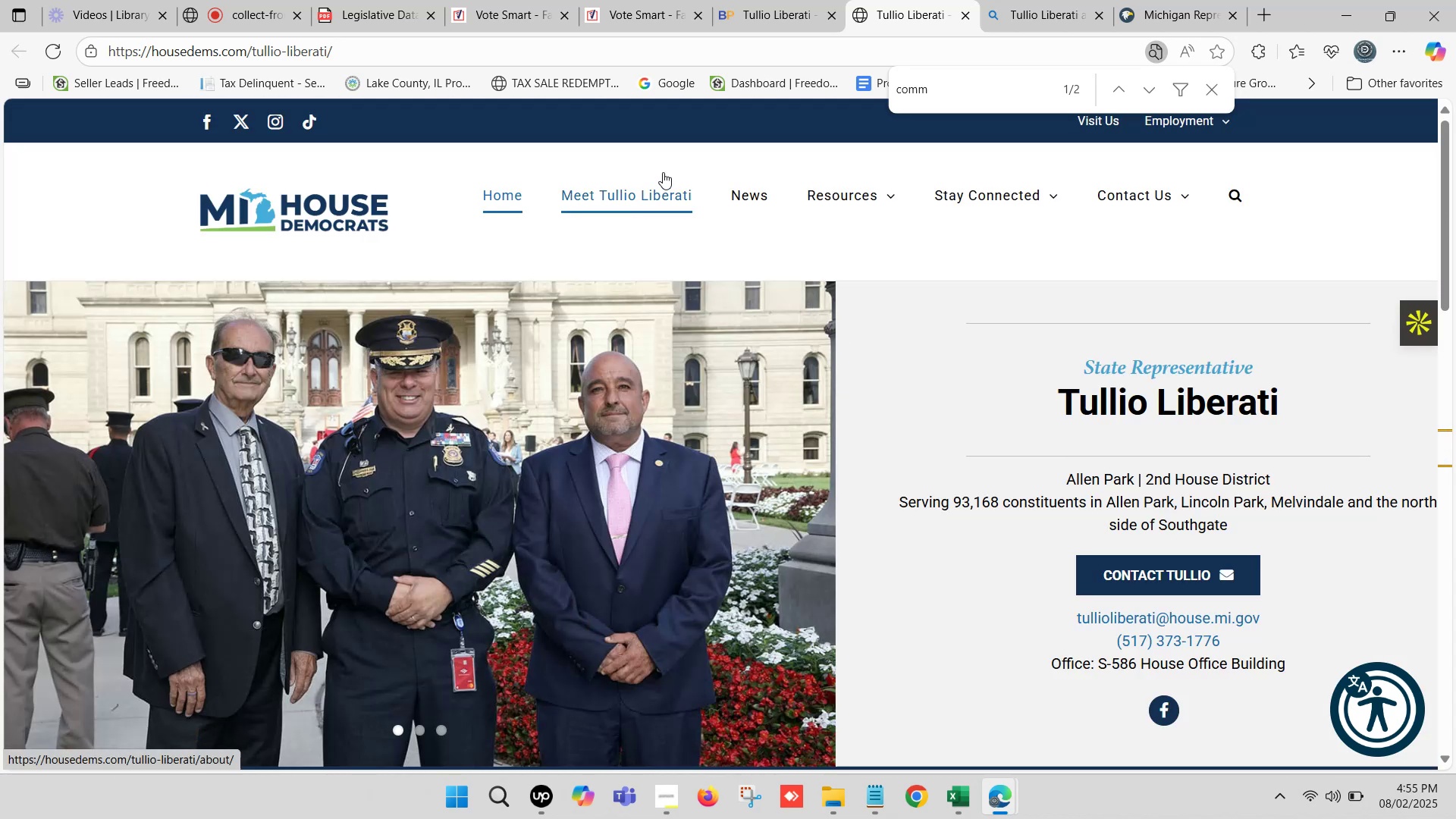 
left_click([679, 203])
 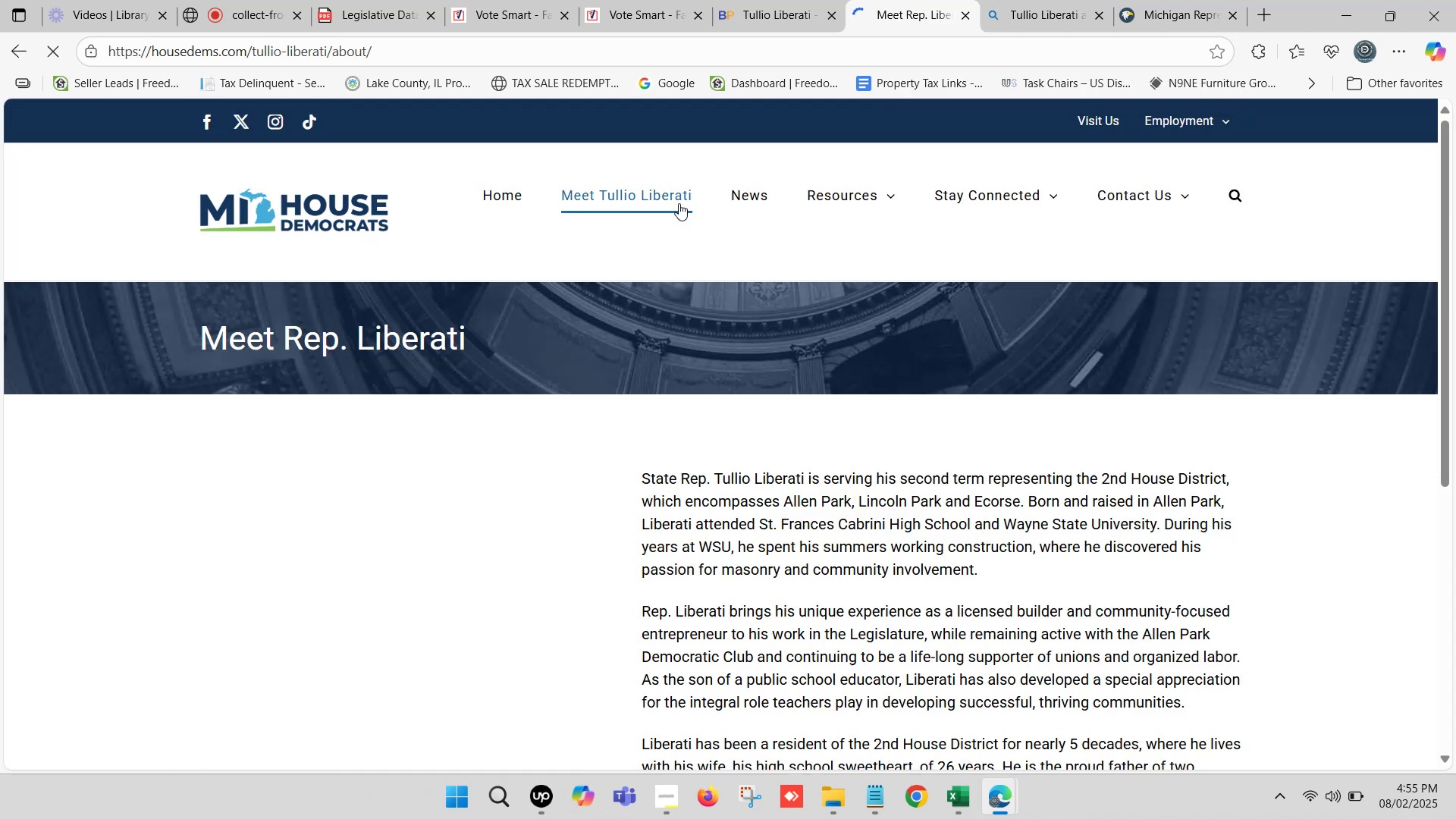 
scroll: coordinate [817, 356], scroll_direction: down, amount: 6.0
 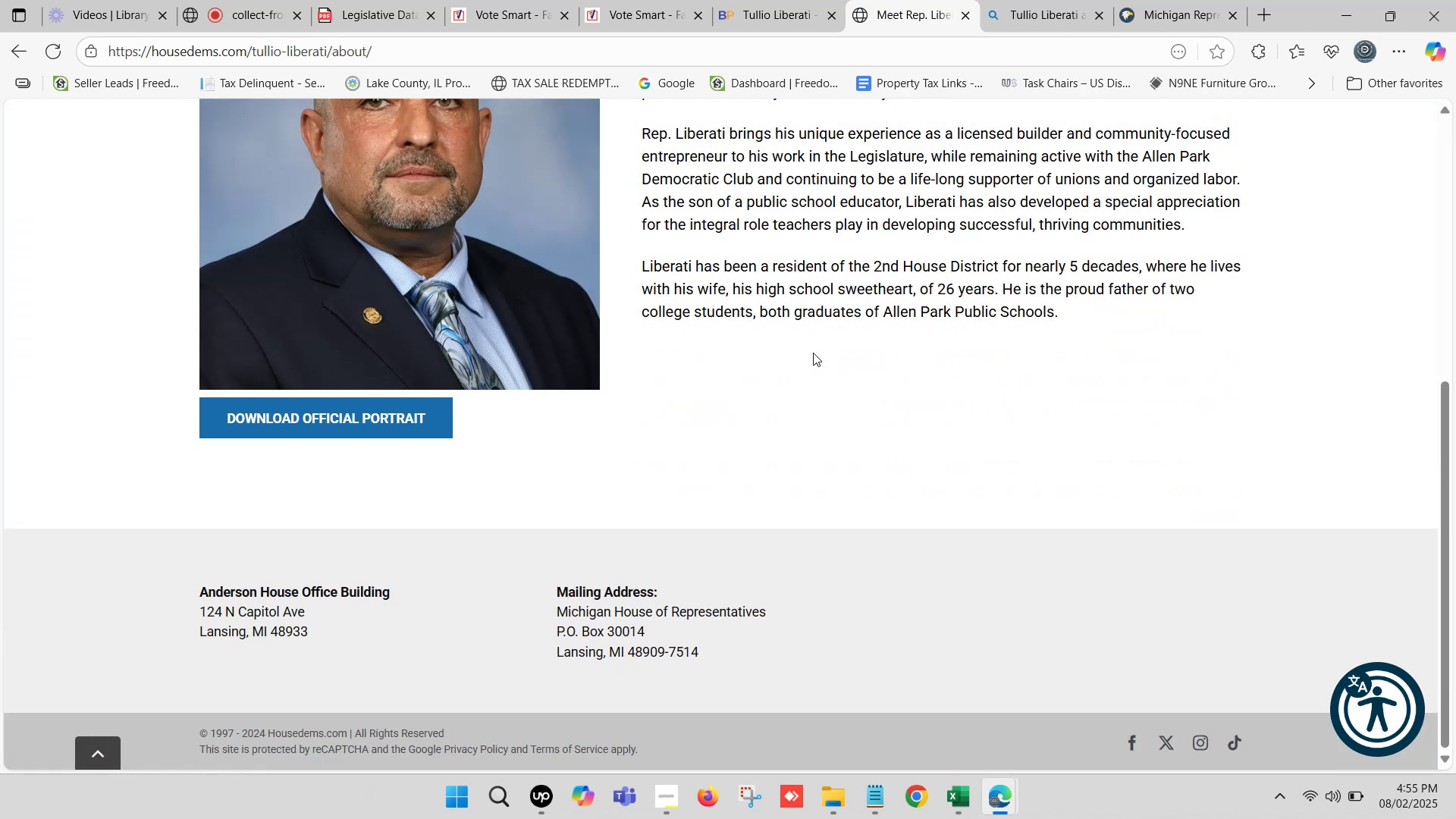 
scroll: coordinate [813, 352], scroll_direction: up, amount: 3.0
 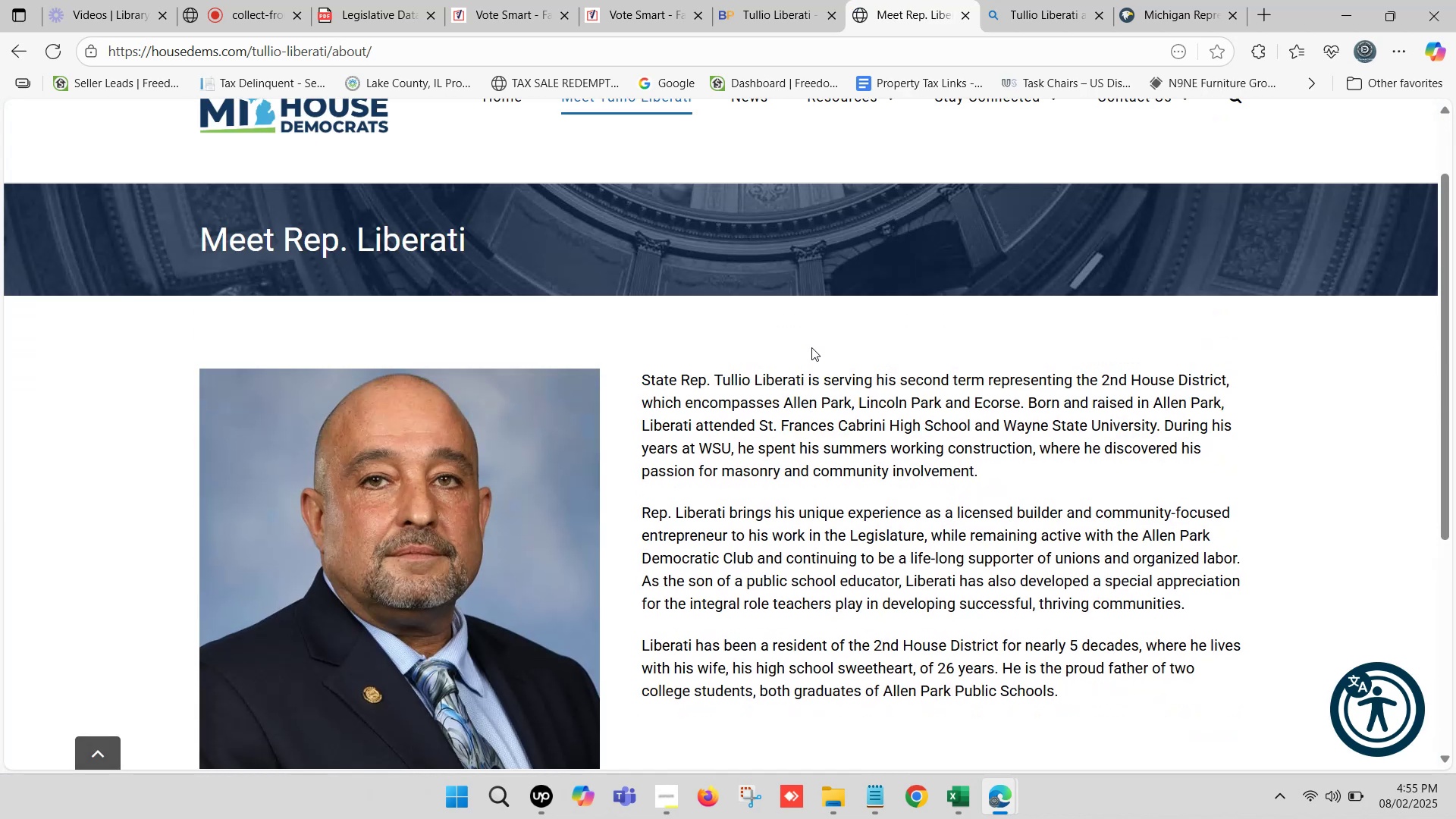 
scroll: coordinate [787, 400], scroll_direction: down, amount: 7.0
 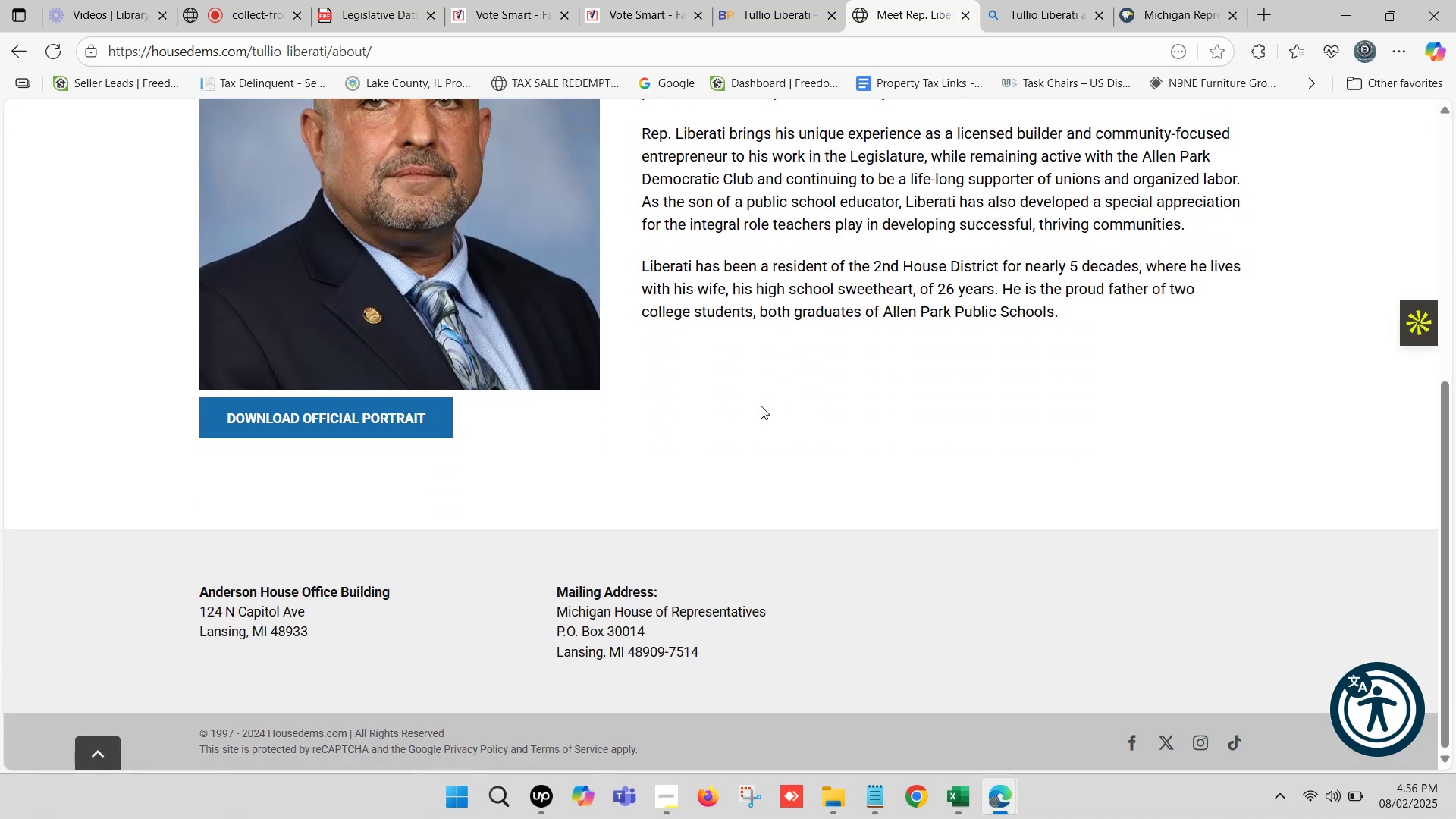 
hold_key(key=ControlLeft, duration=0.68)
left_click([426, 416])
 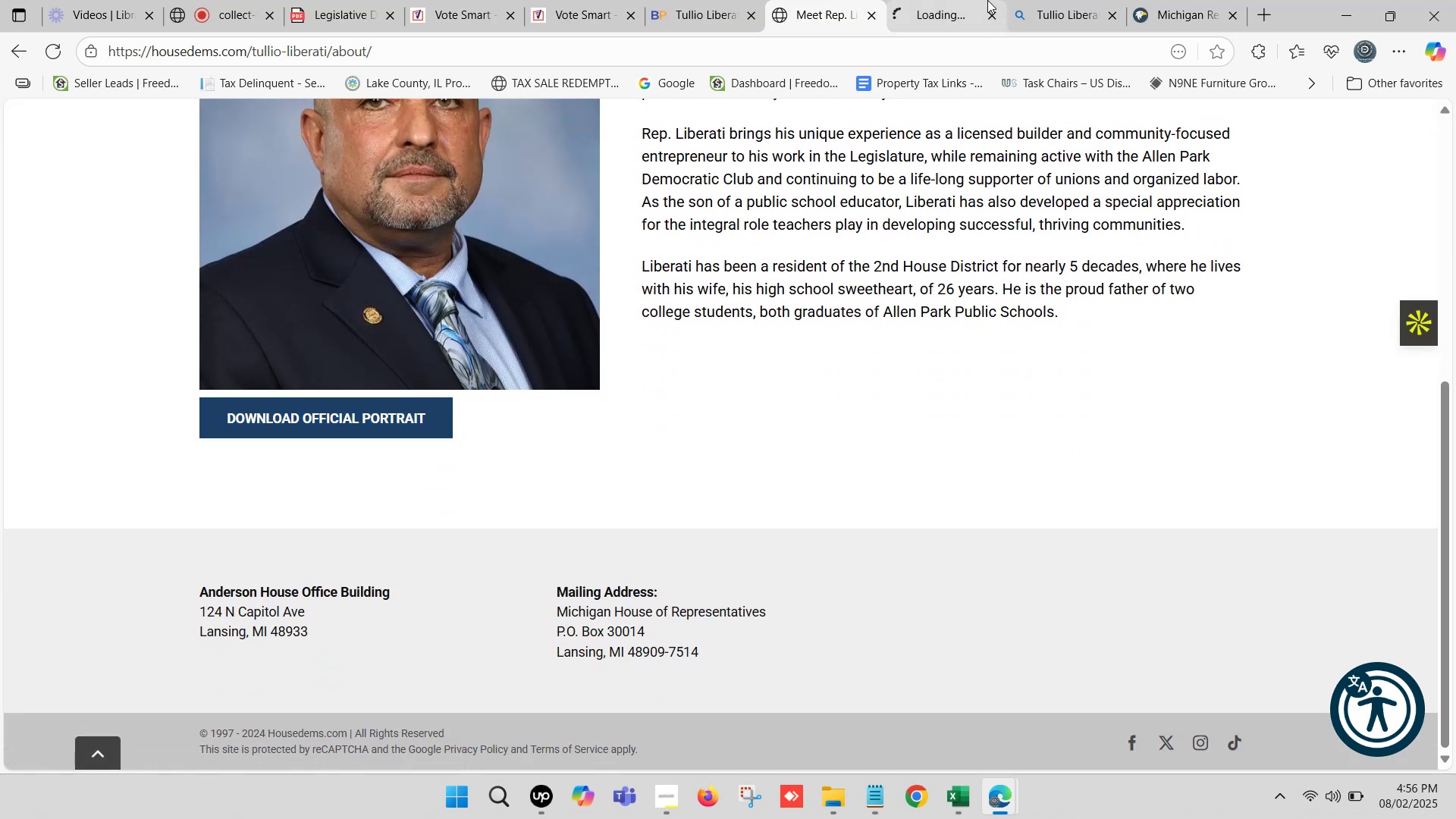 
double_click([948, 0])
 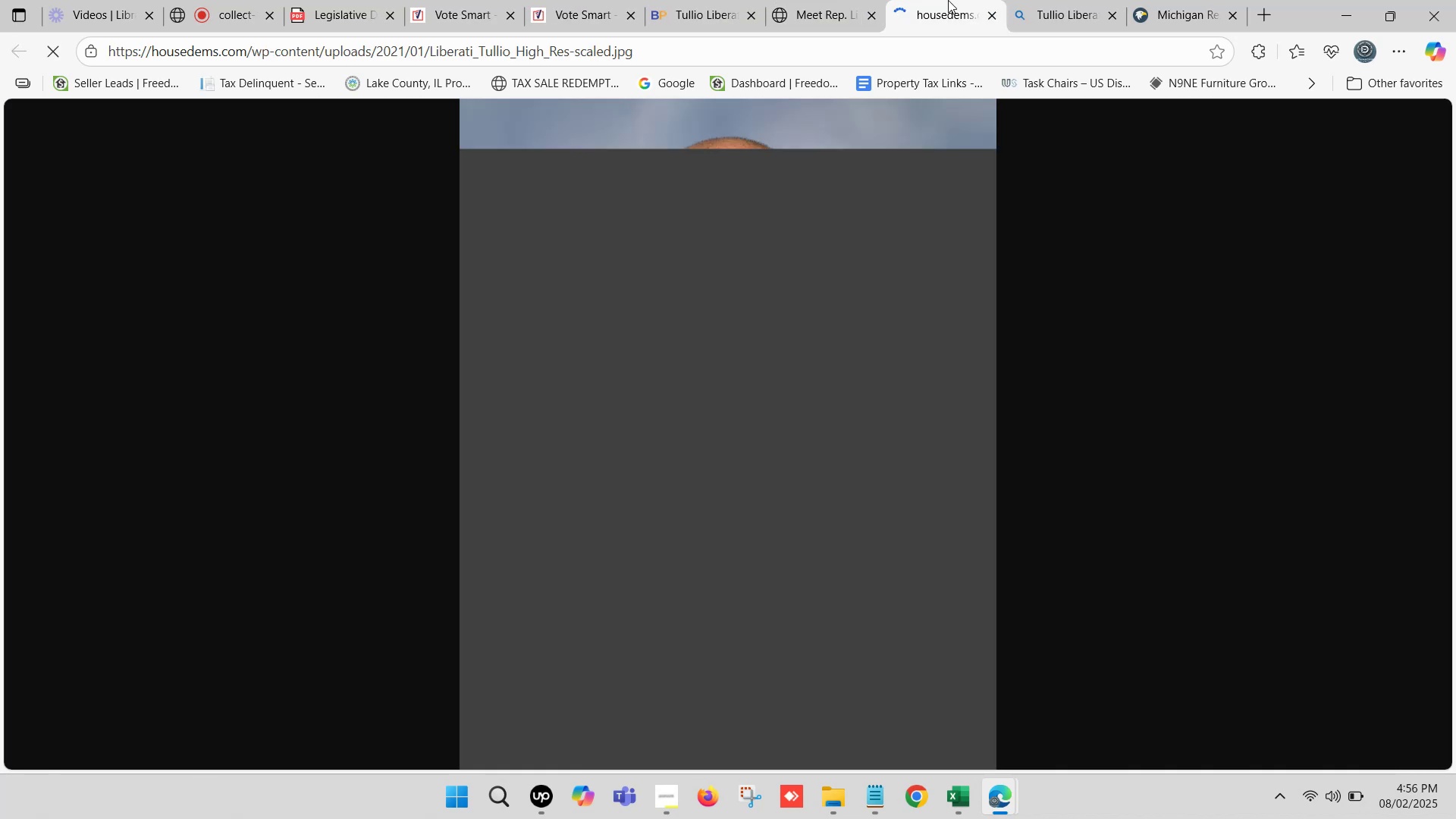 
triple_click([948, 0])
 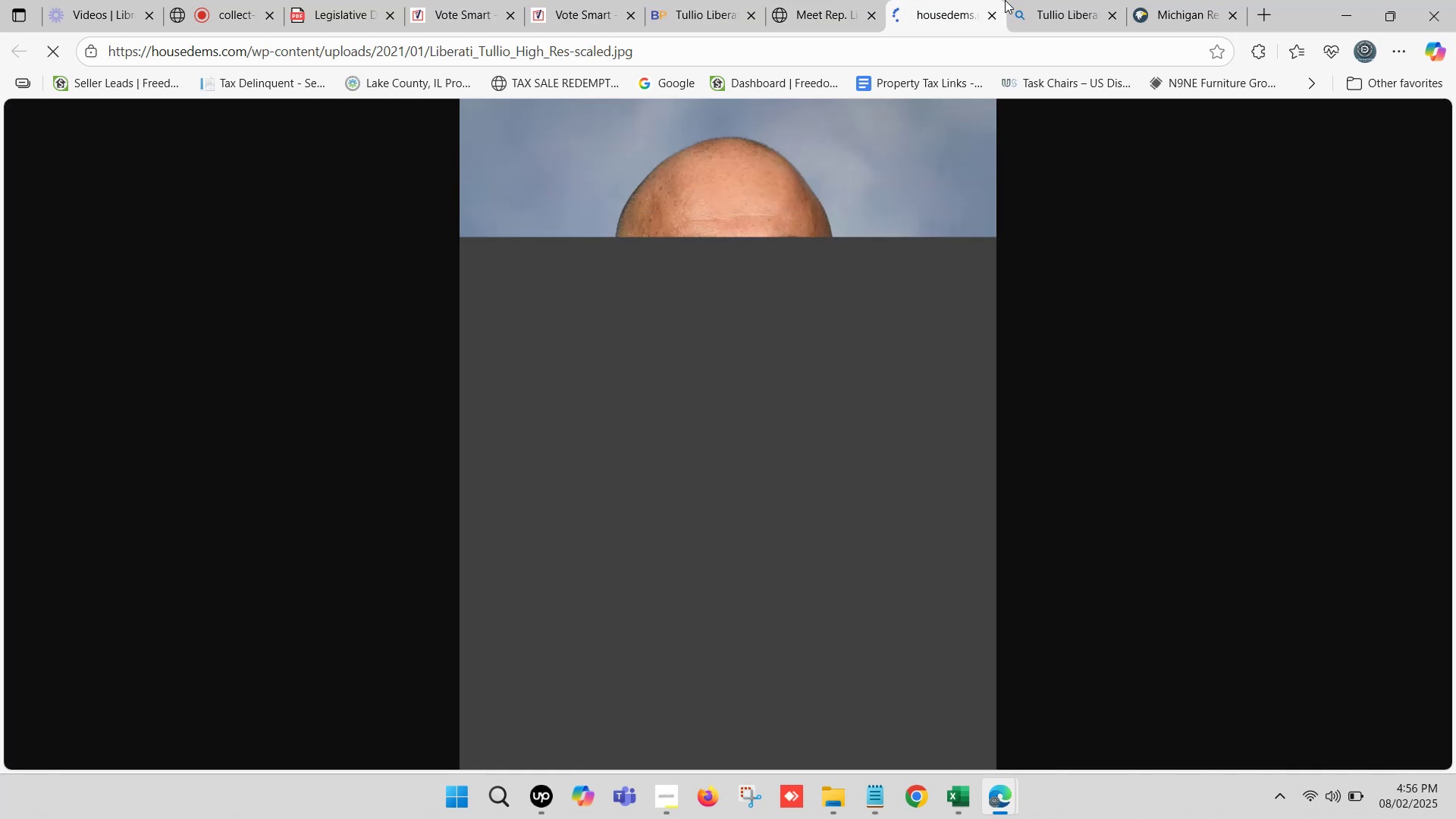 
left_click([997, 13])
 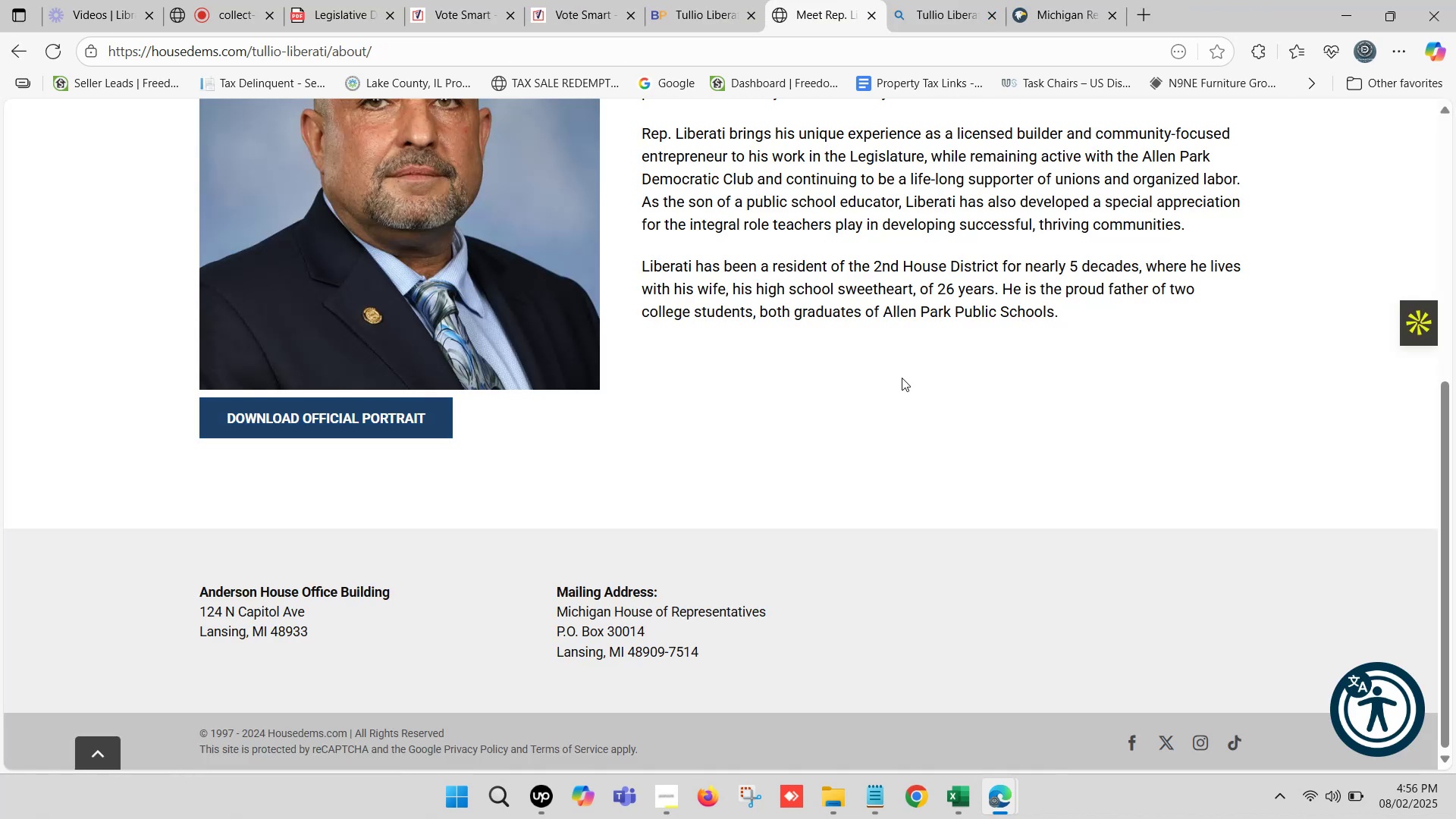 
scroll: coordinate [1083, 356], scroll_direction: up, amount: 5.0
 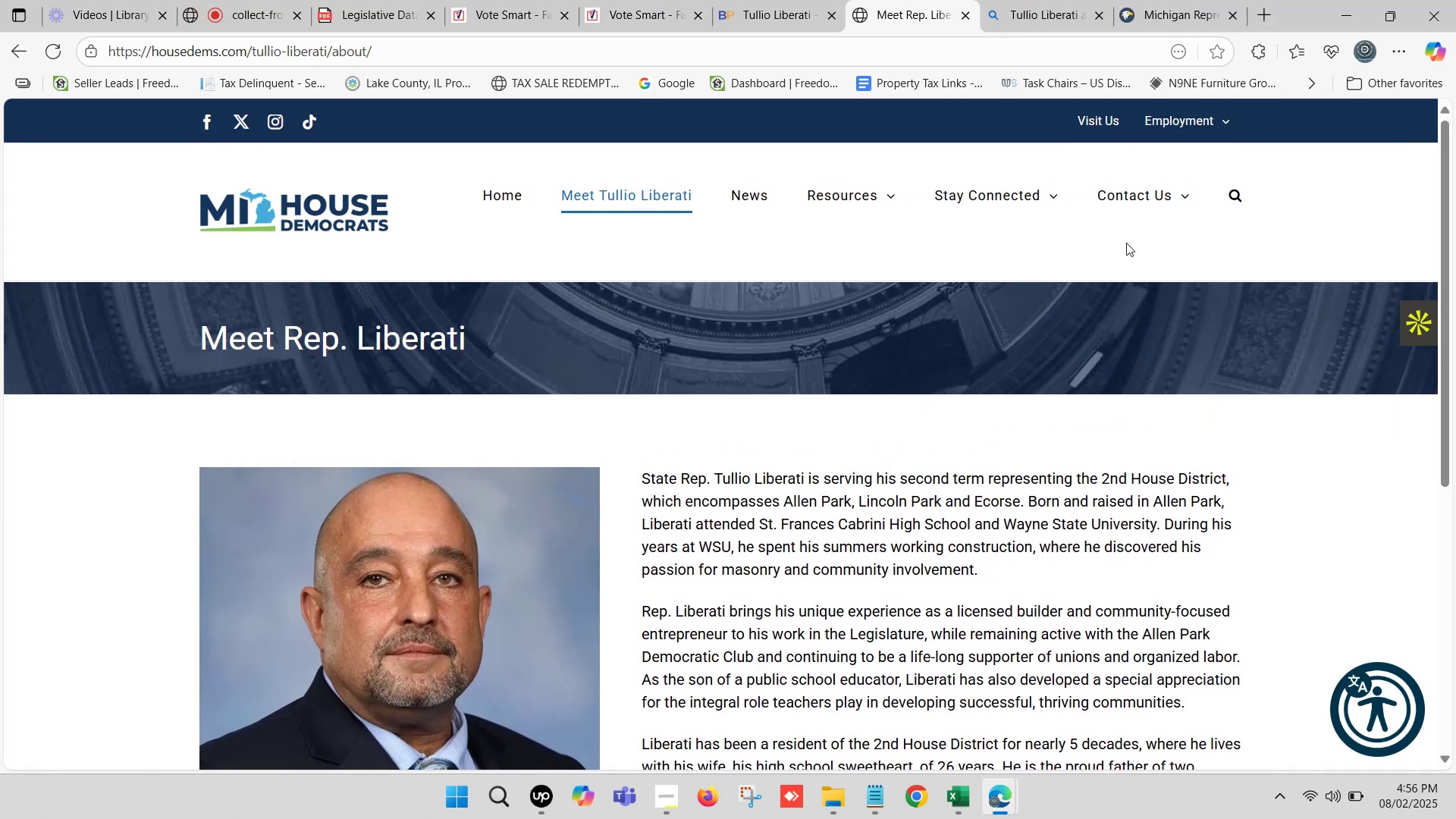 
mouse_move([1153, 197])
 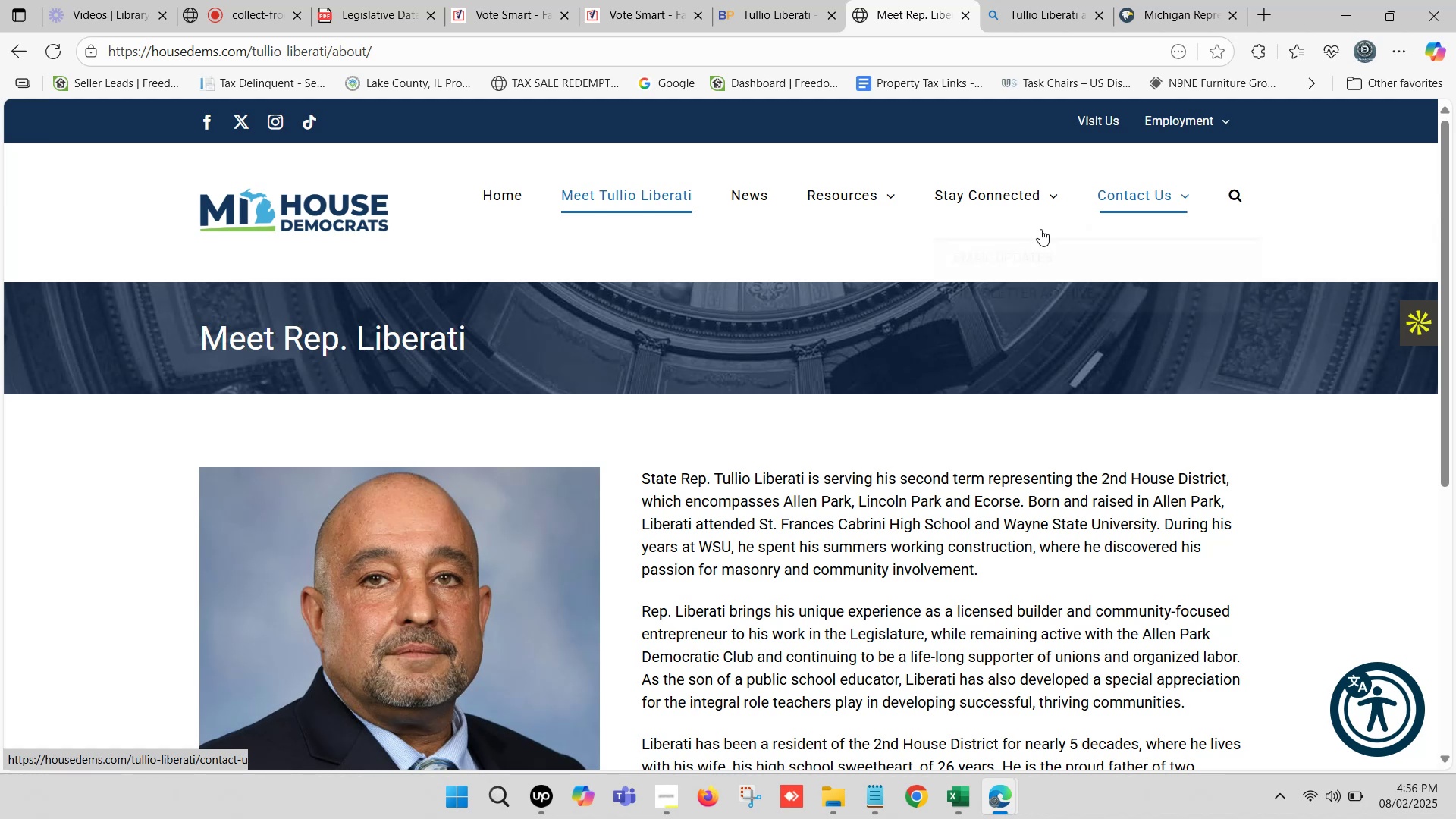 
mouse_move([1015, 207])
 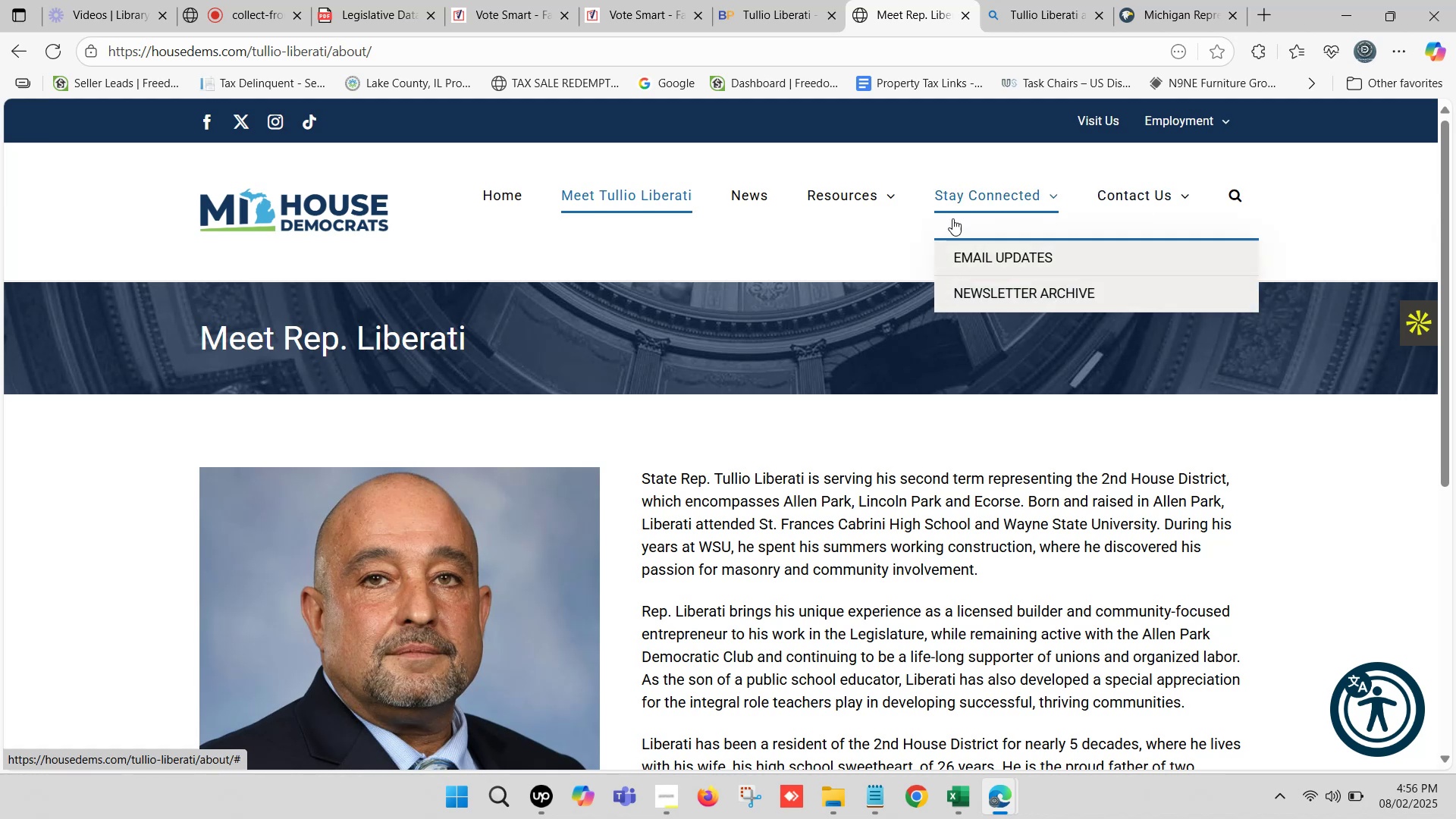 
mouse_move([878, 212])
 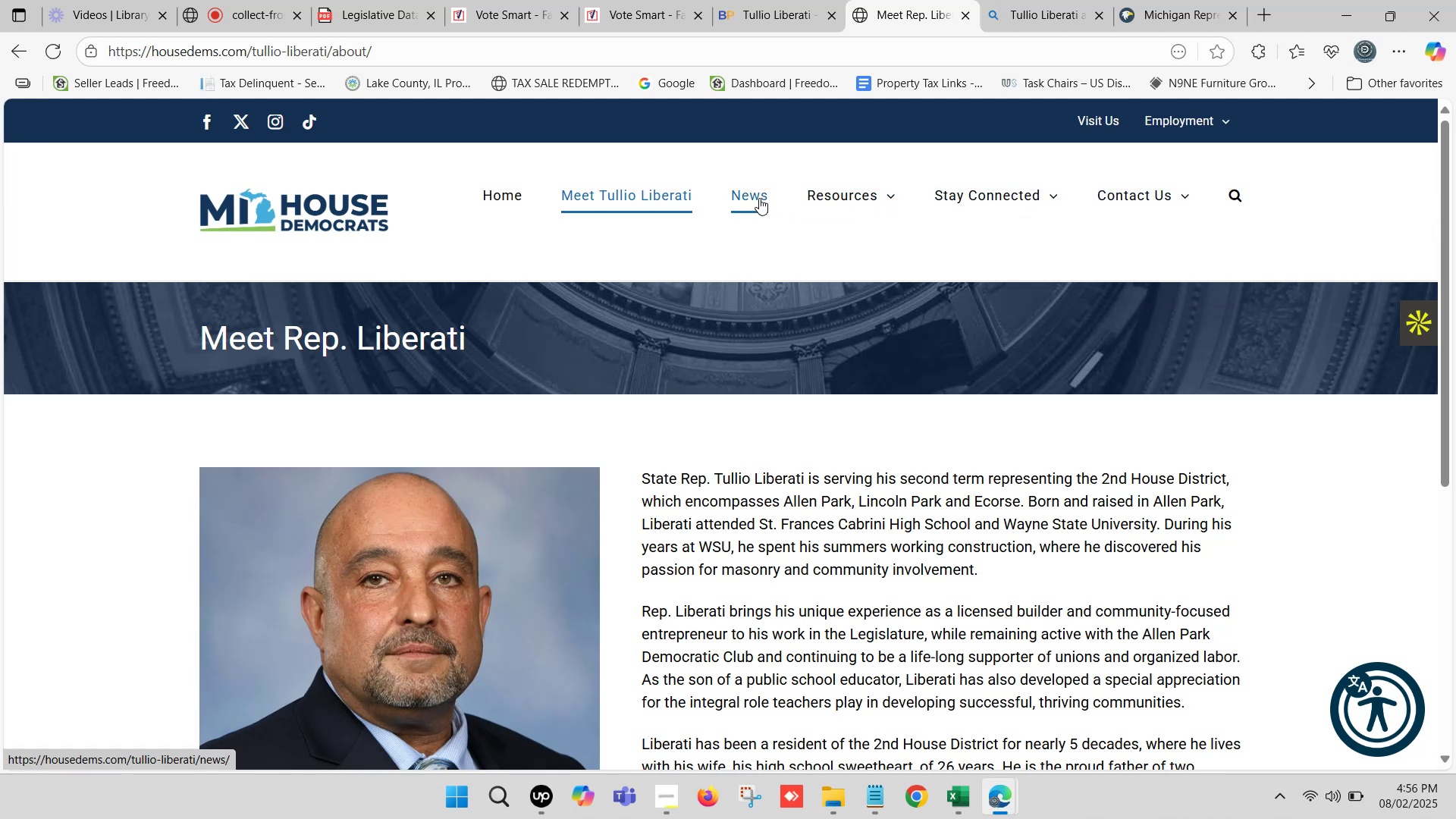 
left_click([759, 198])
 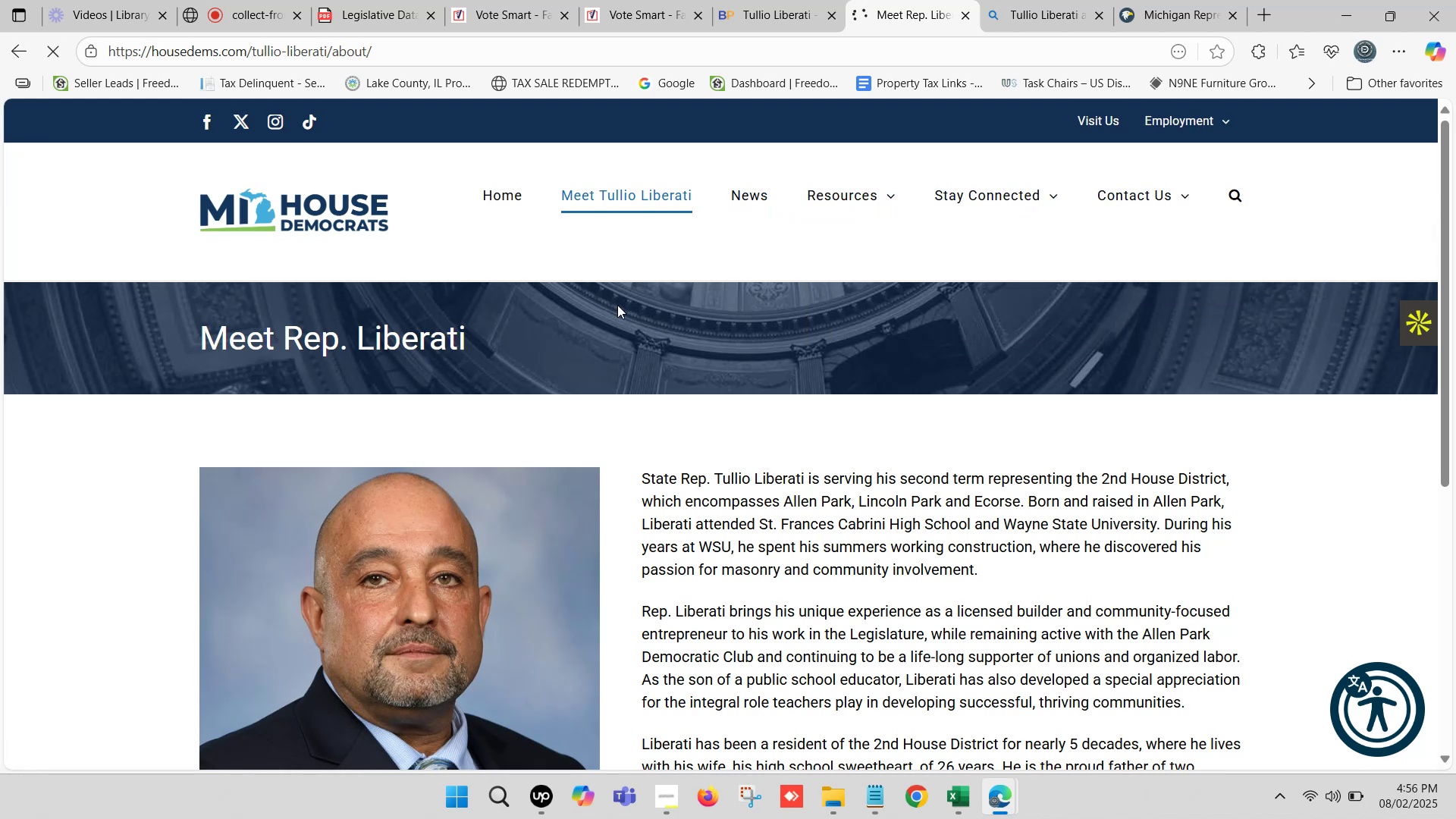 
scroll: coordinate [777, 356], scroll_direction: up, amount: 3.0
 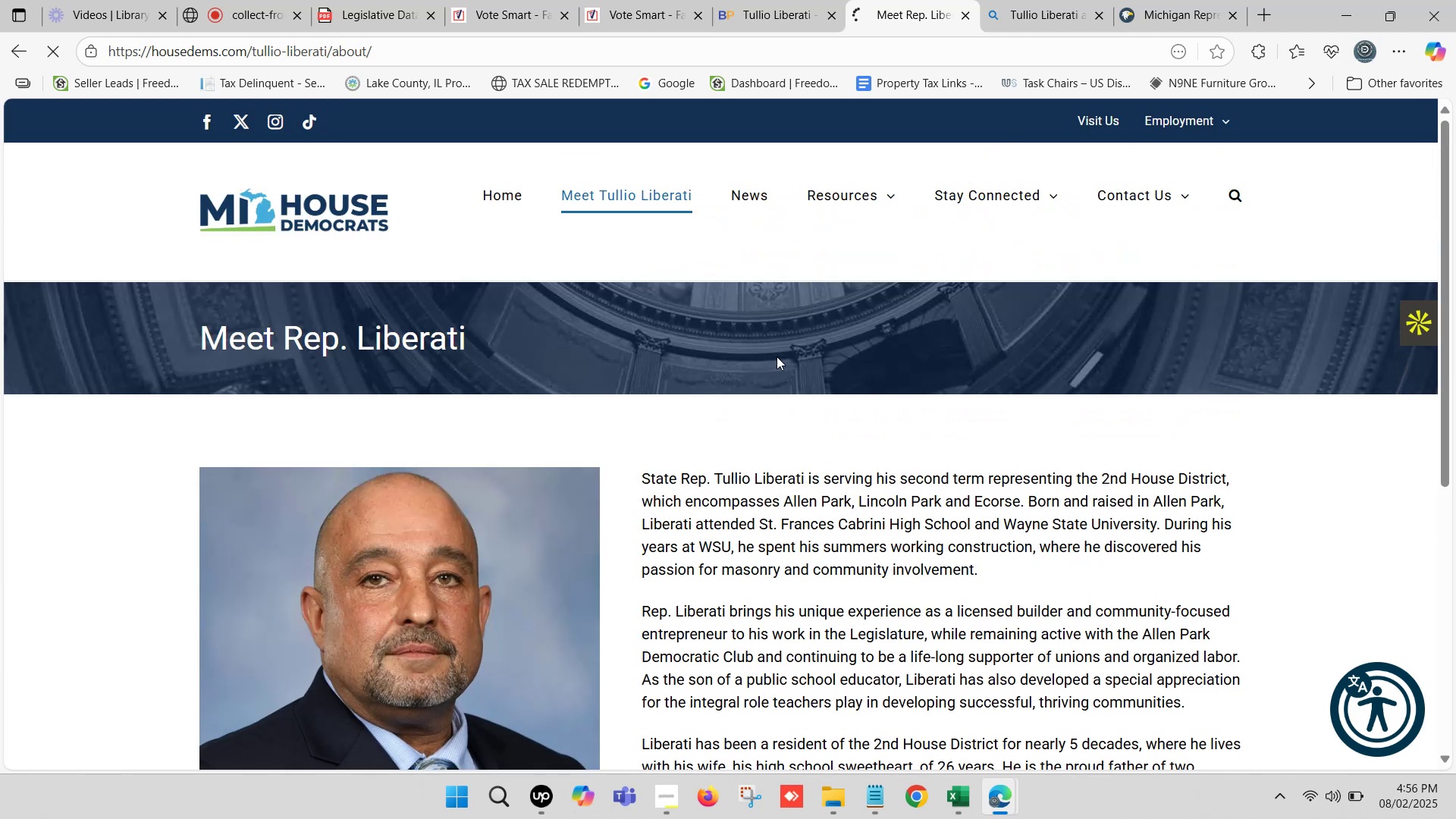 
wait(6.29)
 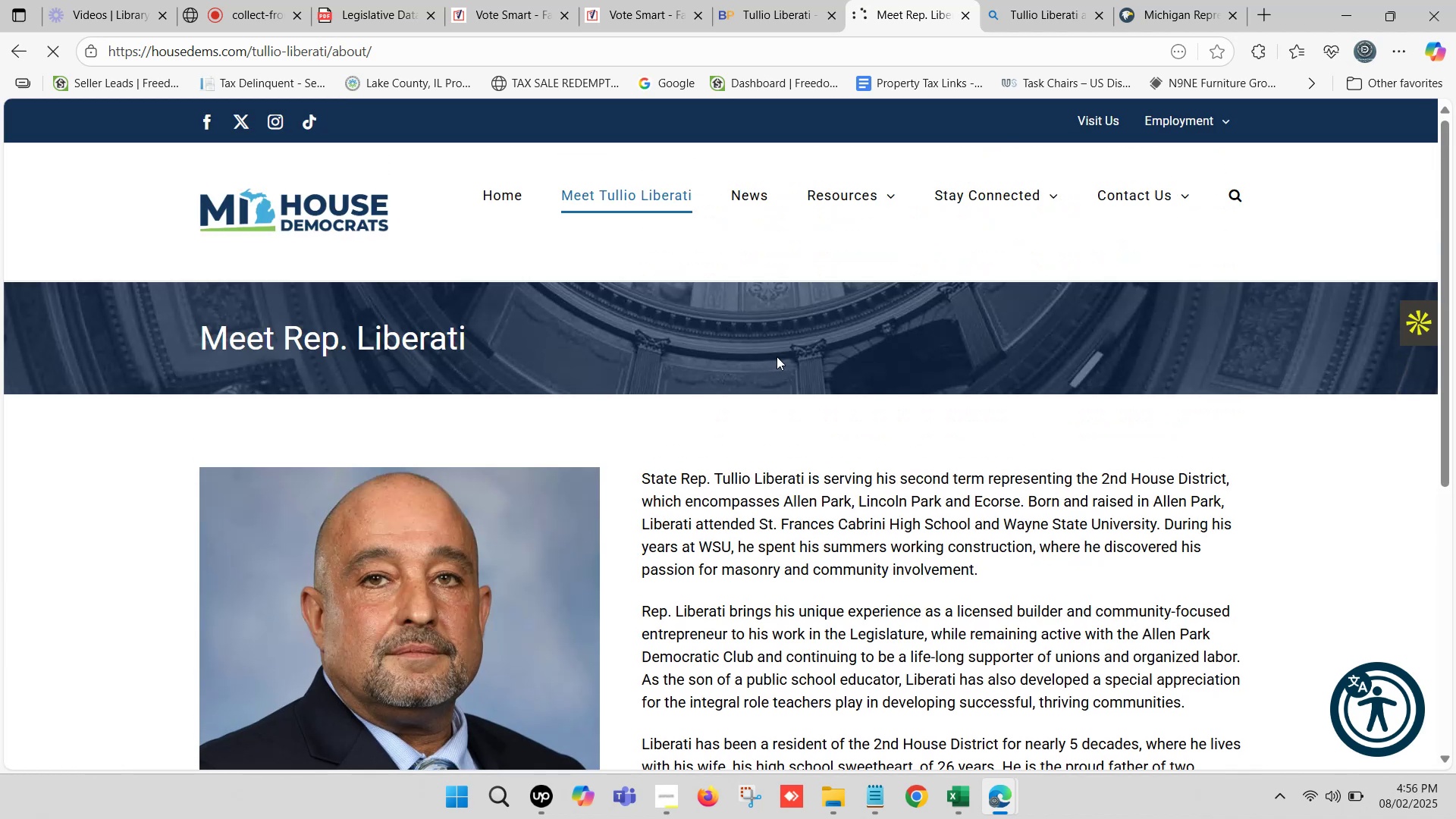 
double_click([659, 0])
 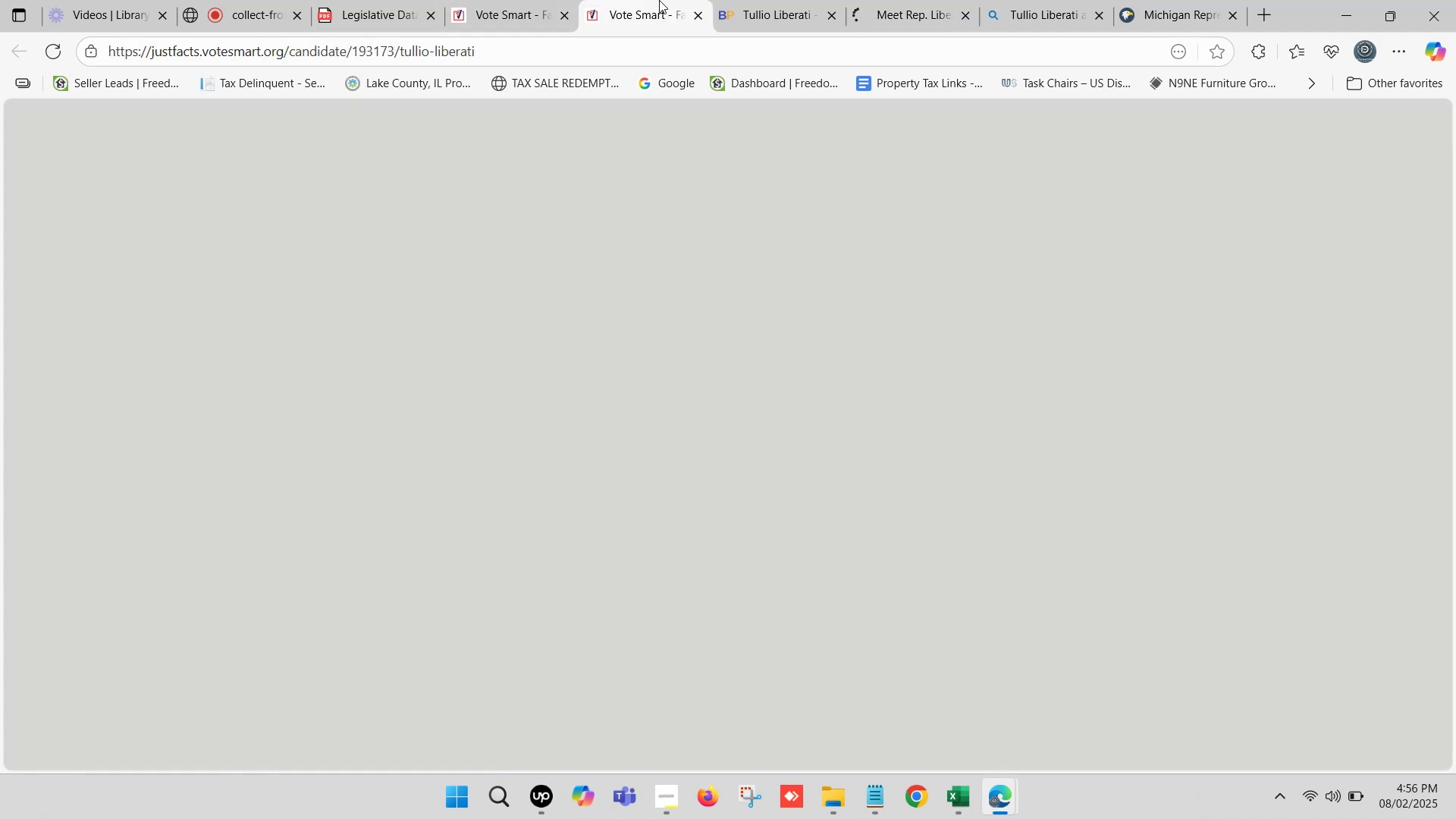 
triple_click([659, 0])
 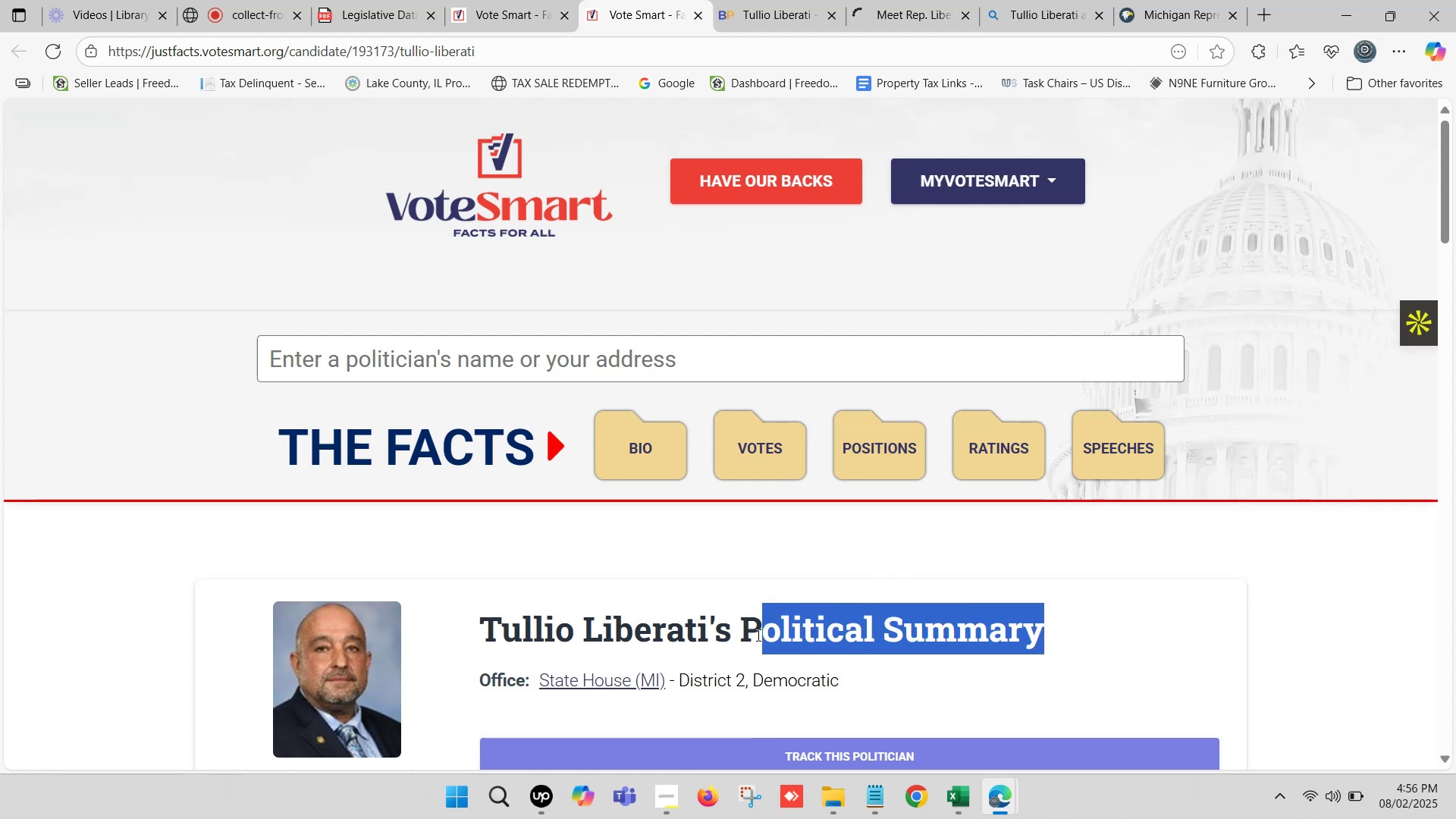 
wait(5.93)
 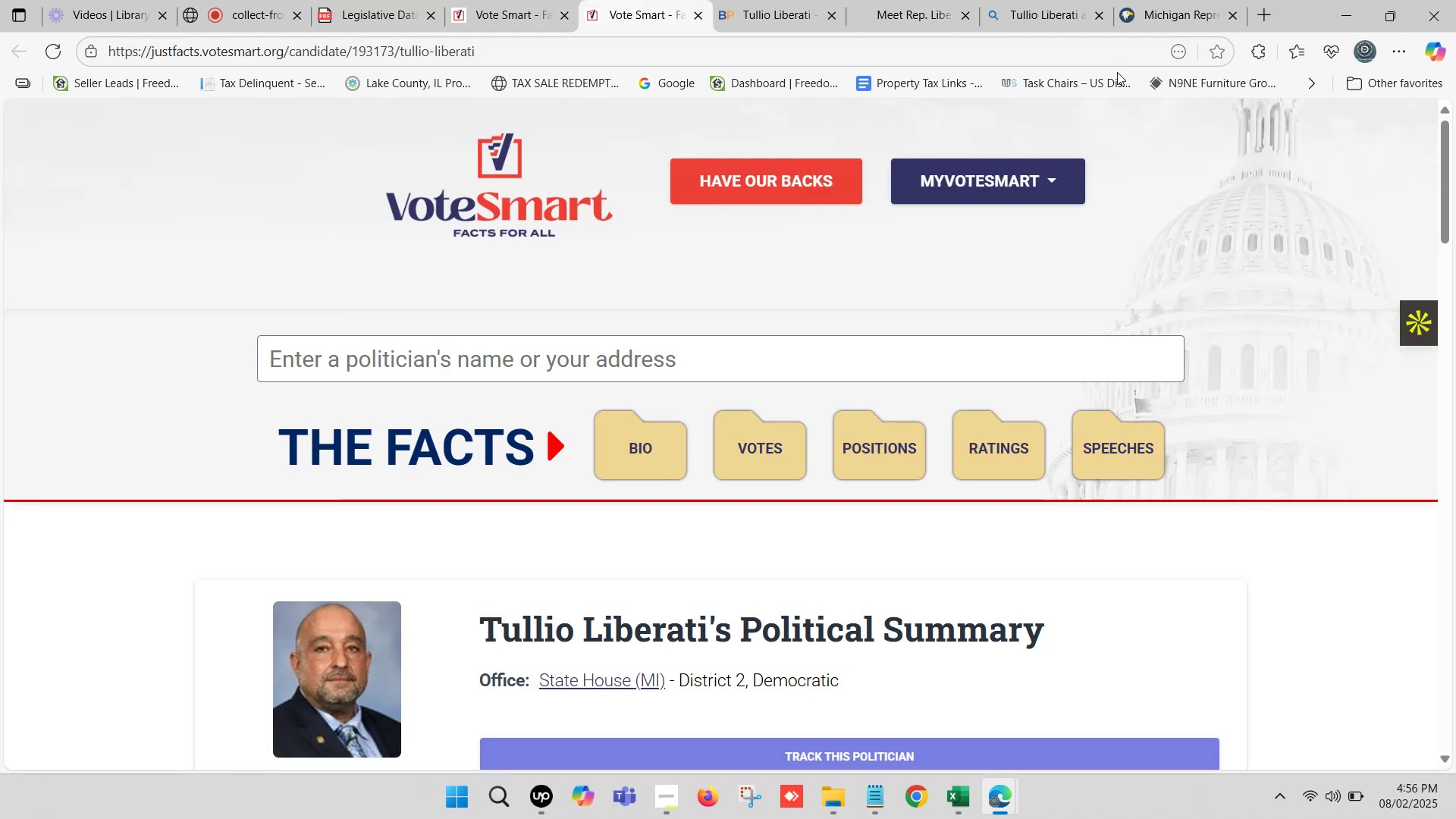 
left_click([750, 624])
 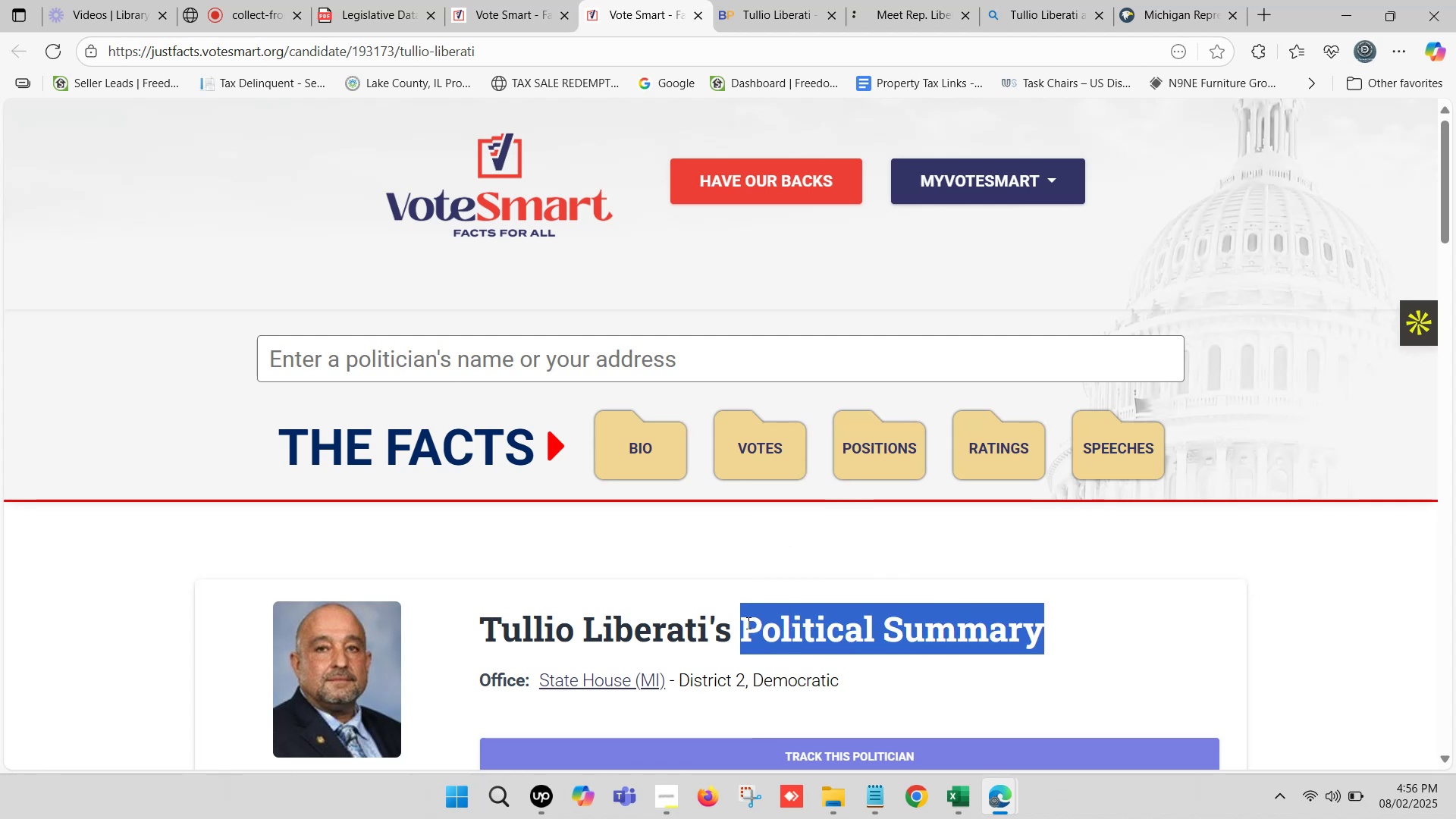 
left_click([746, 622])
 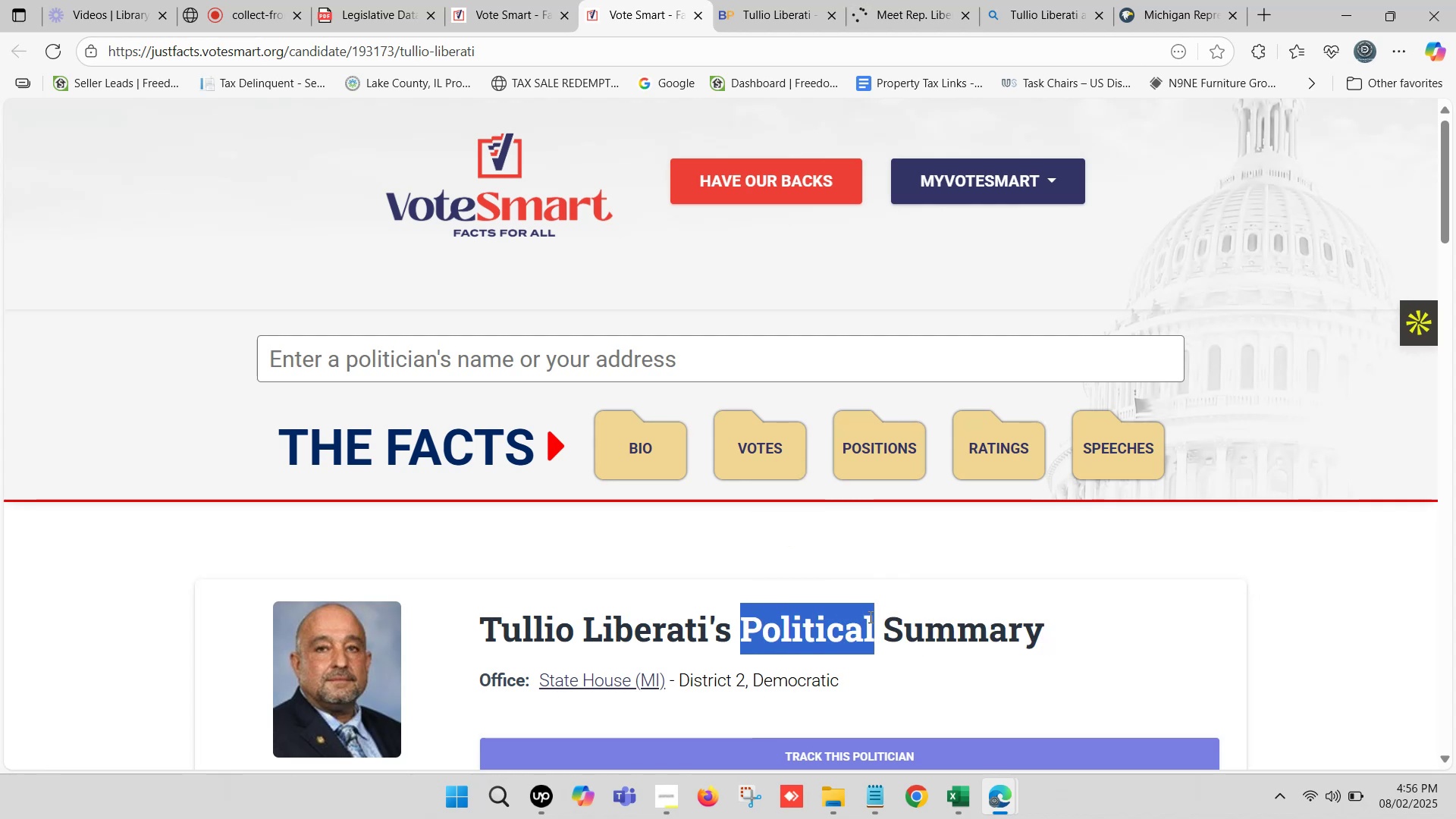 
key(Control+C)
 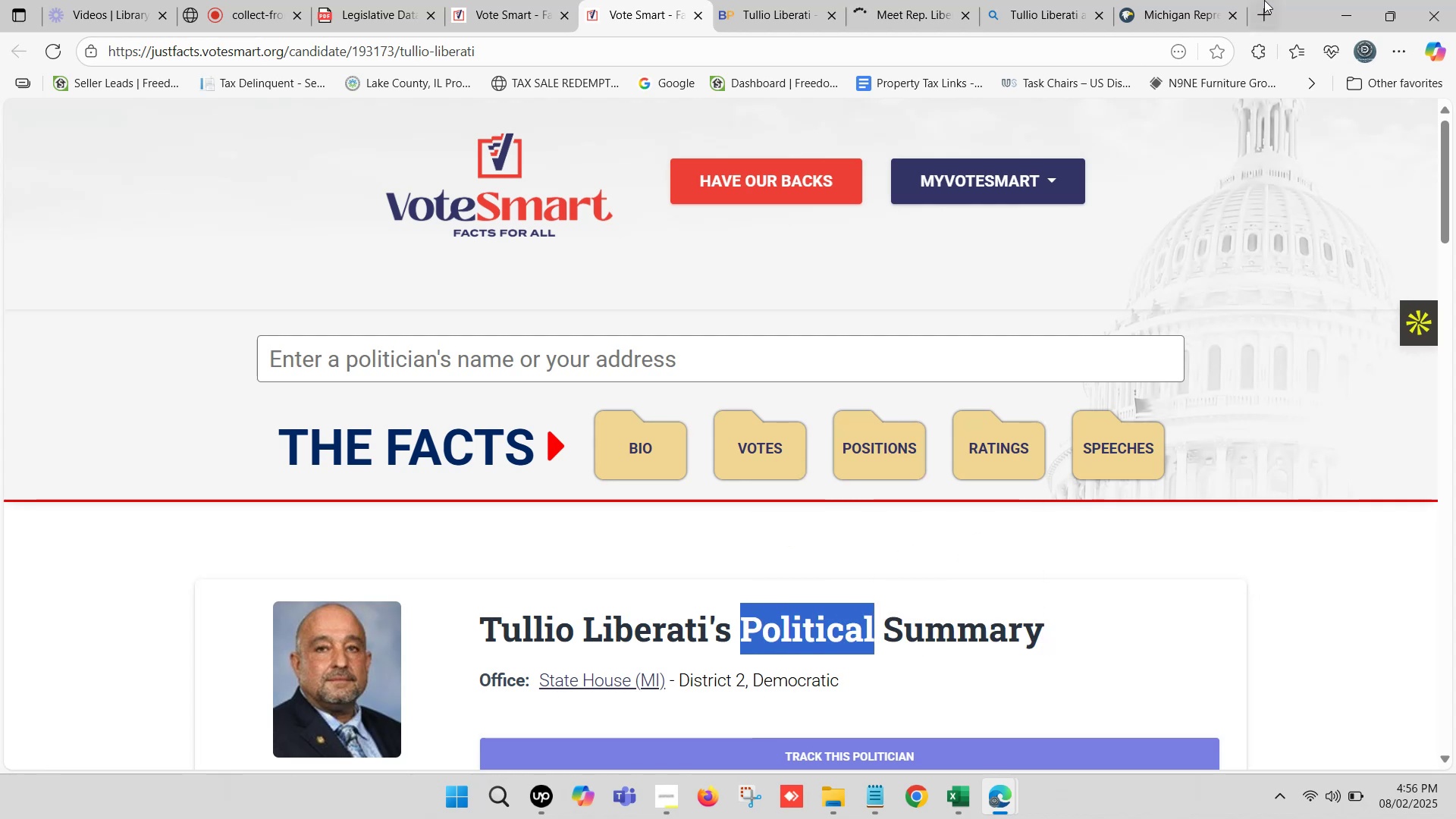 
left_click([1268, 1])
 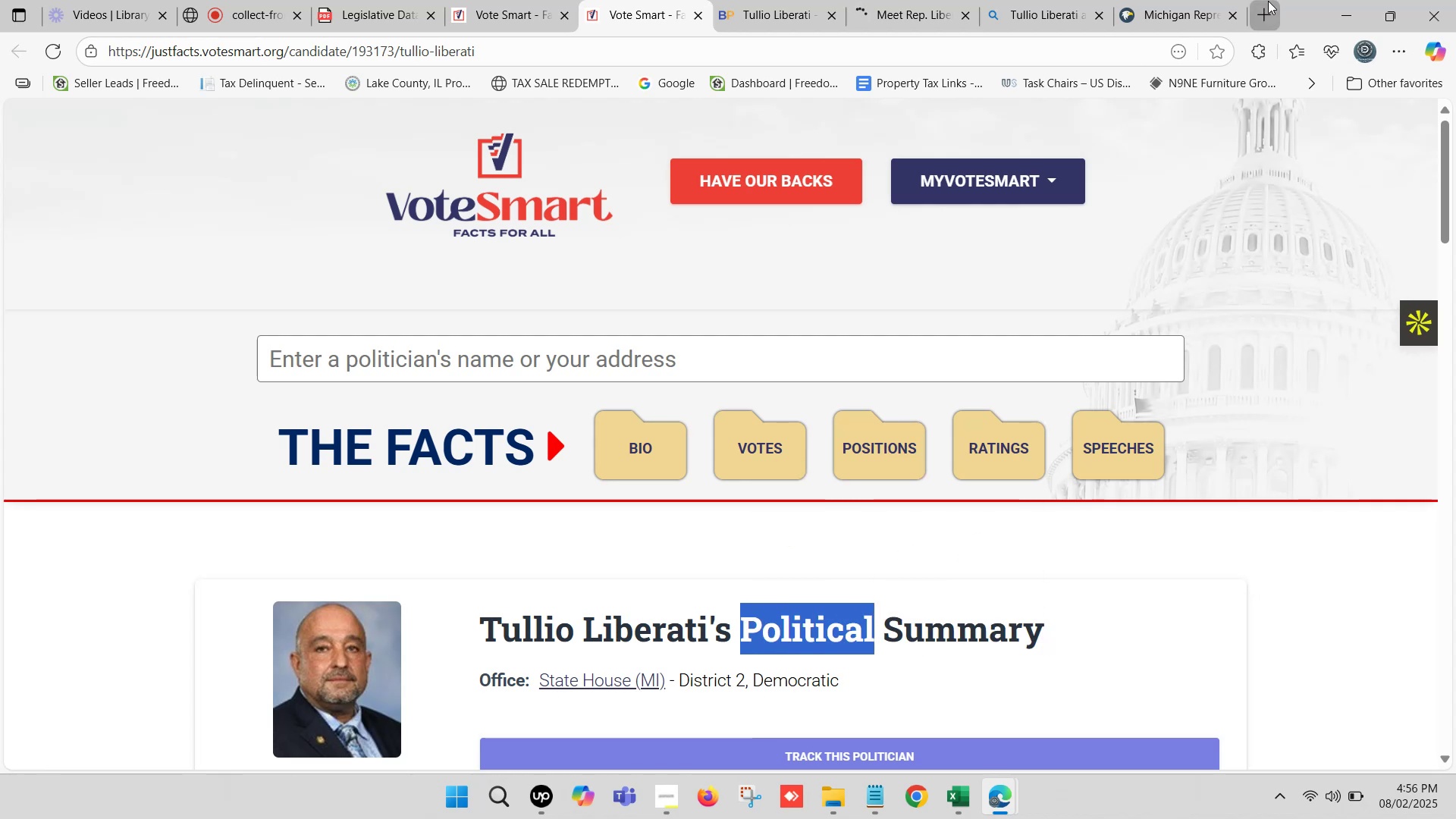 
key(Control+ControlLeft)
 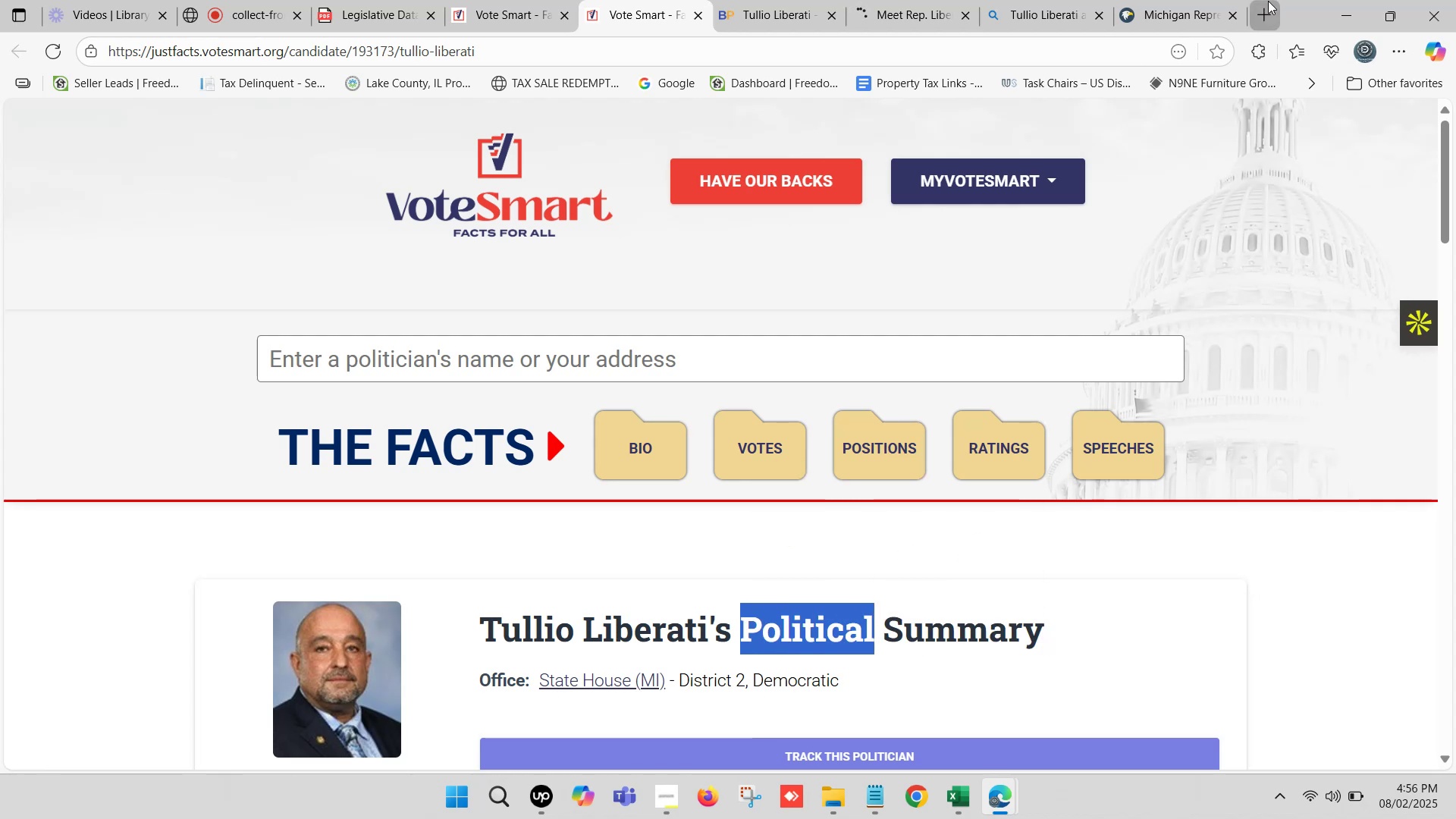 
key(Control+V)
 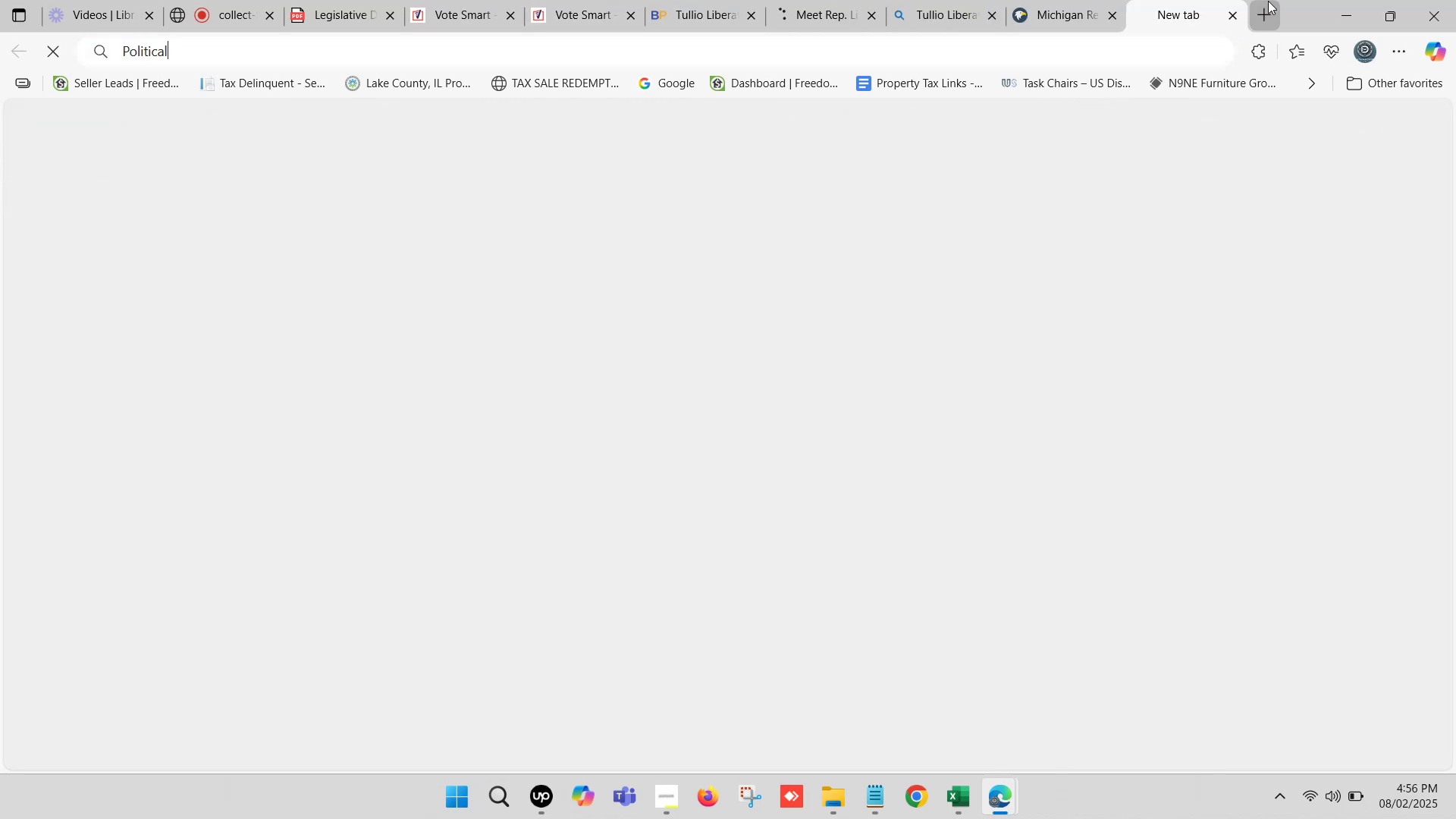 
key(Control+Space)
 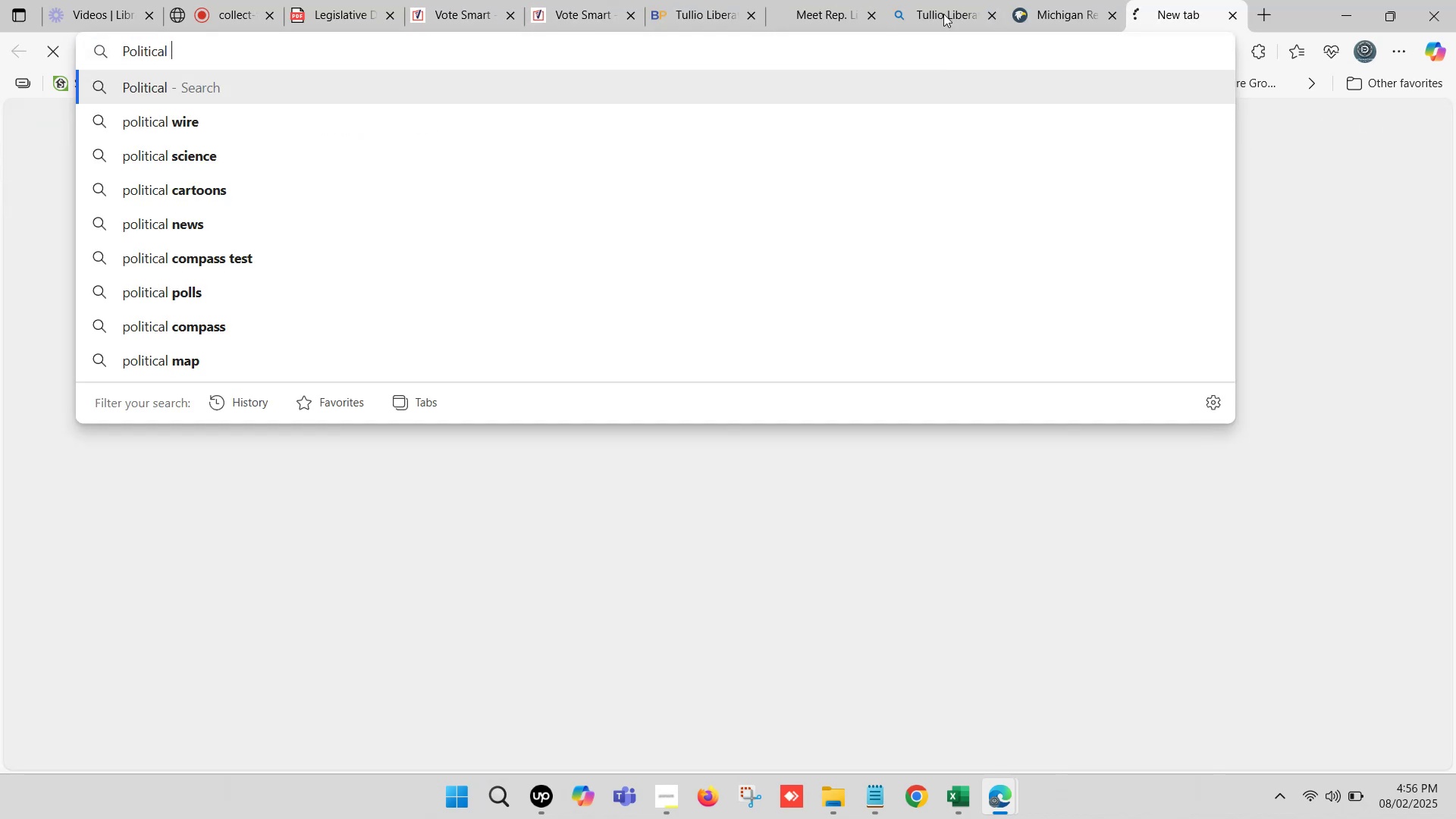 
left_click([915, 0])
 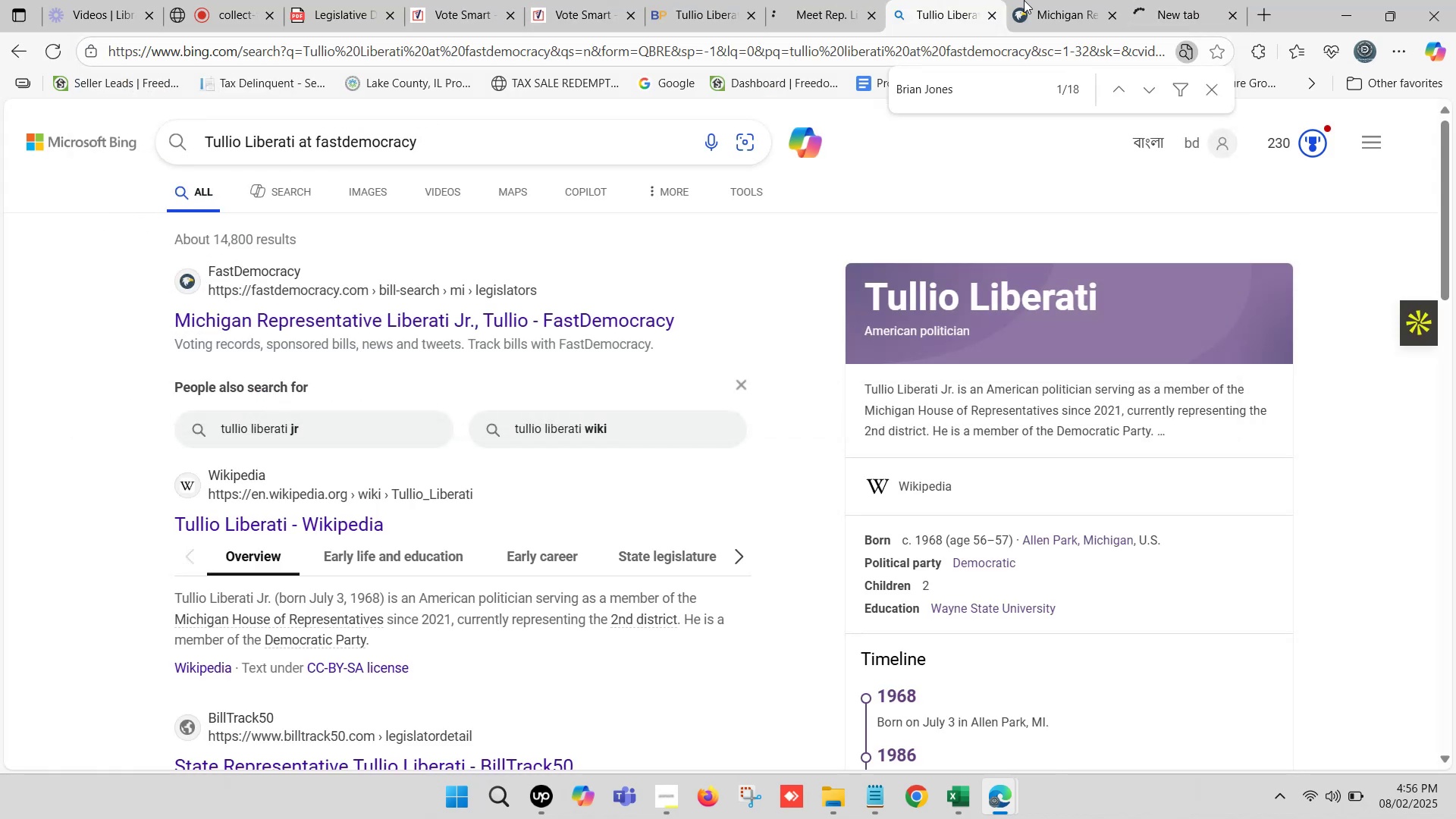 
left_click([1053, 0])
 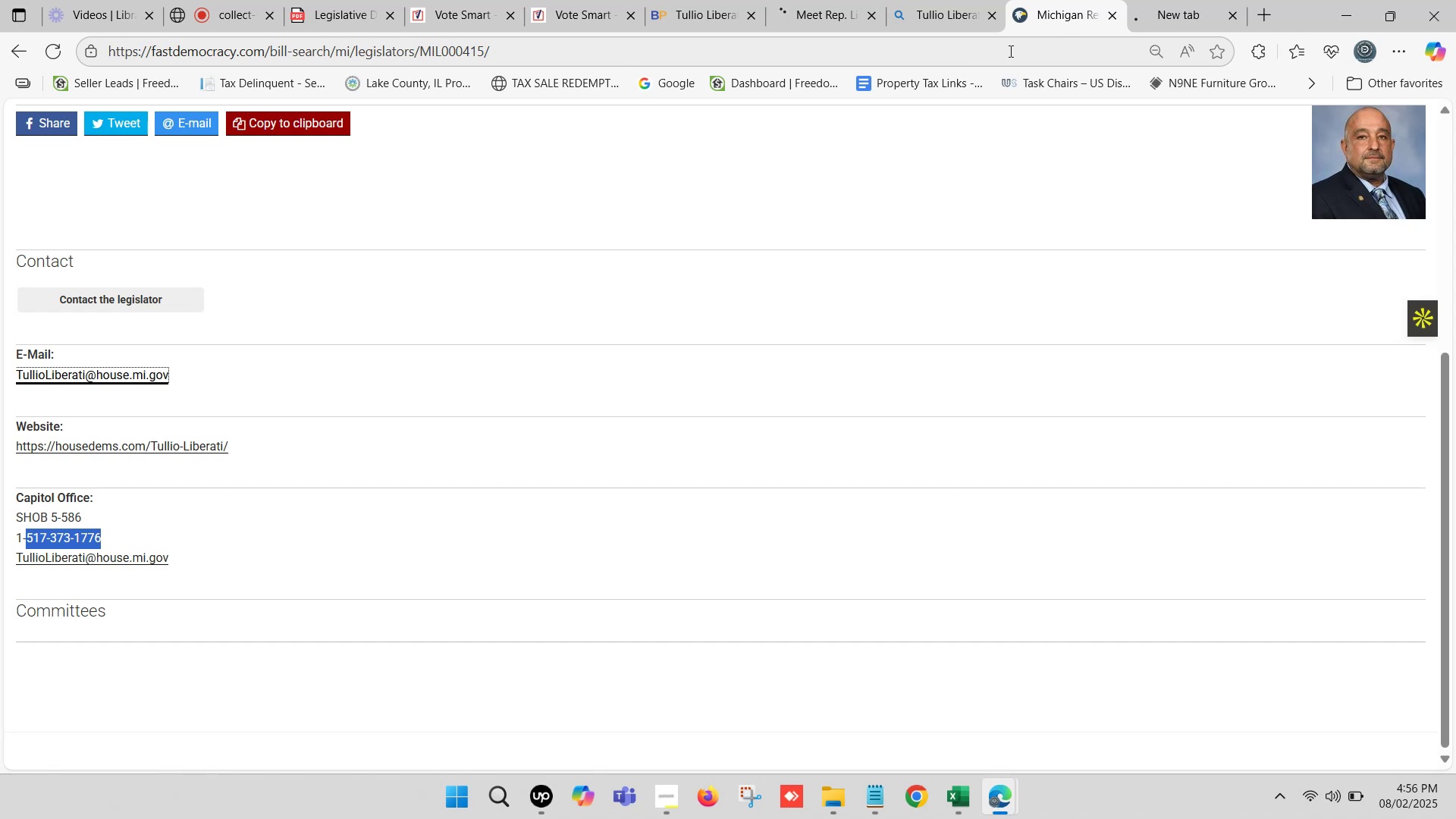 
scroll: coordinate [424, 285], scroll_direction: up, amount: 13.0
 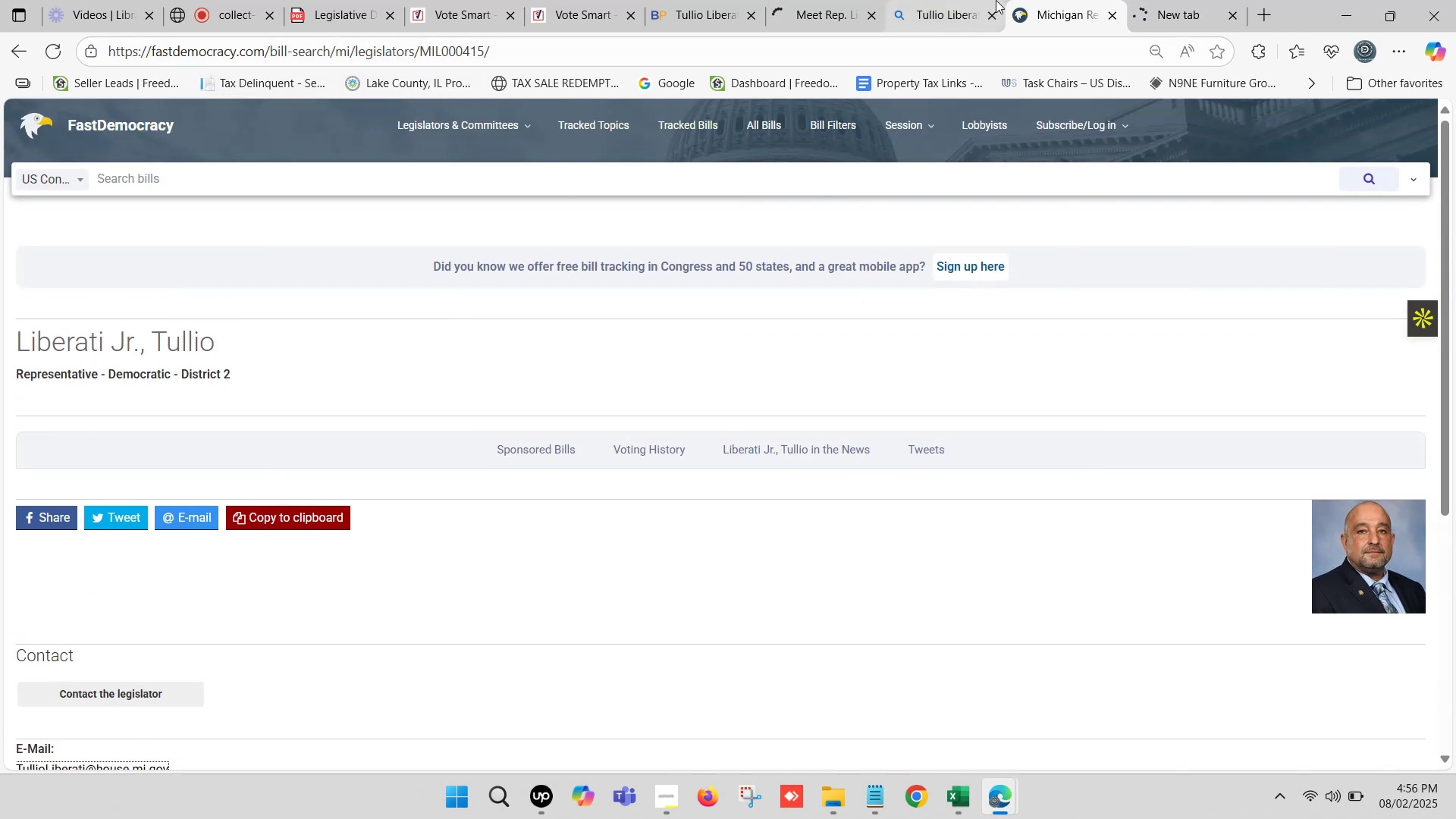 
wait(5.83)
 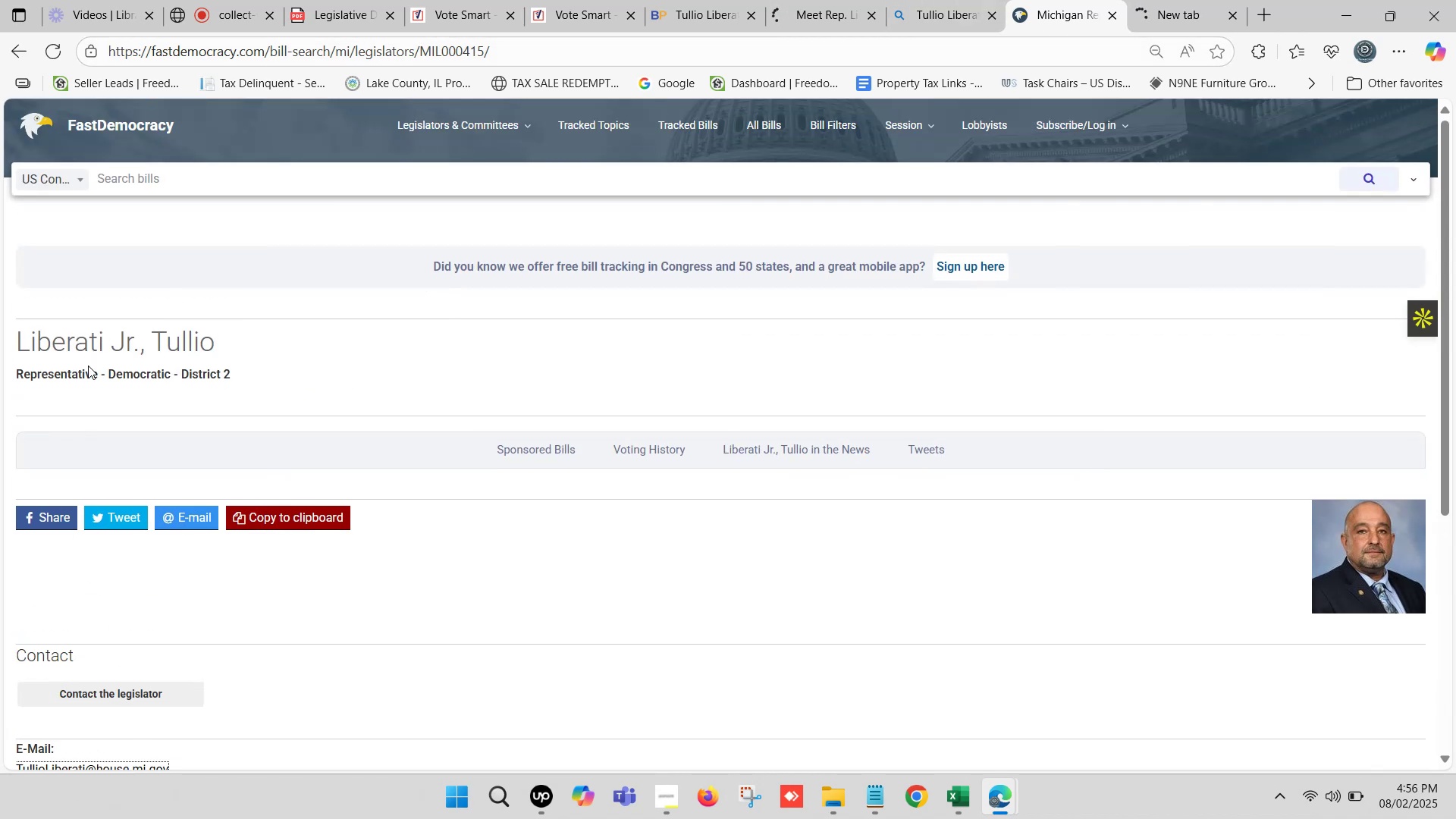 
left_click([693, 0])
 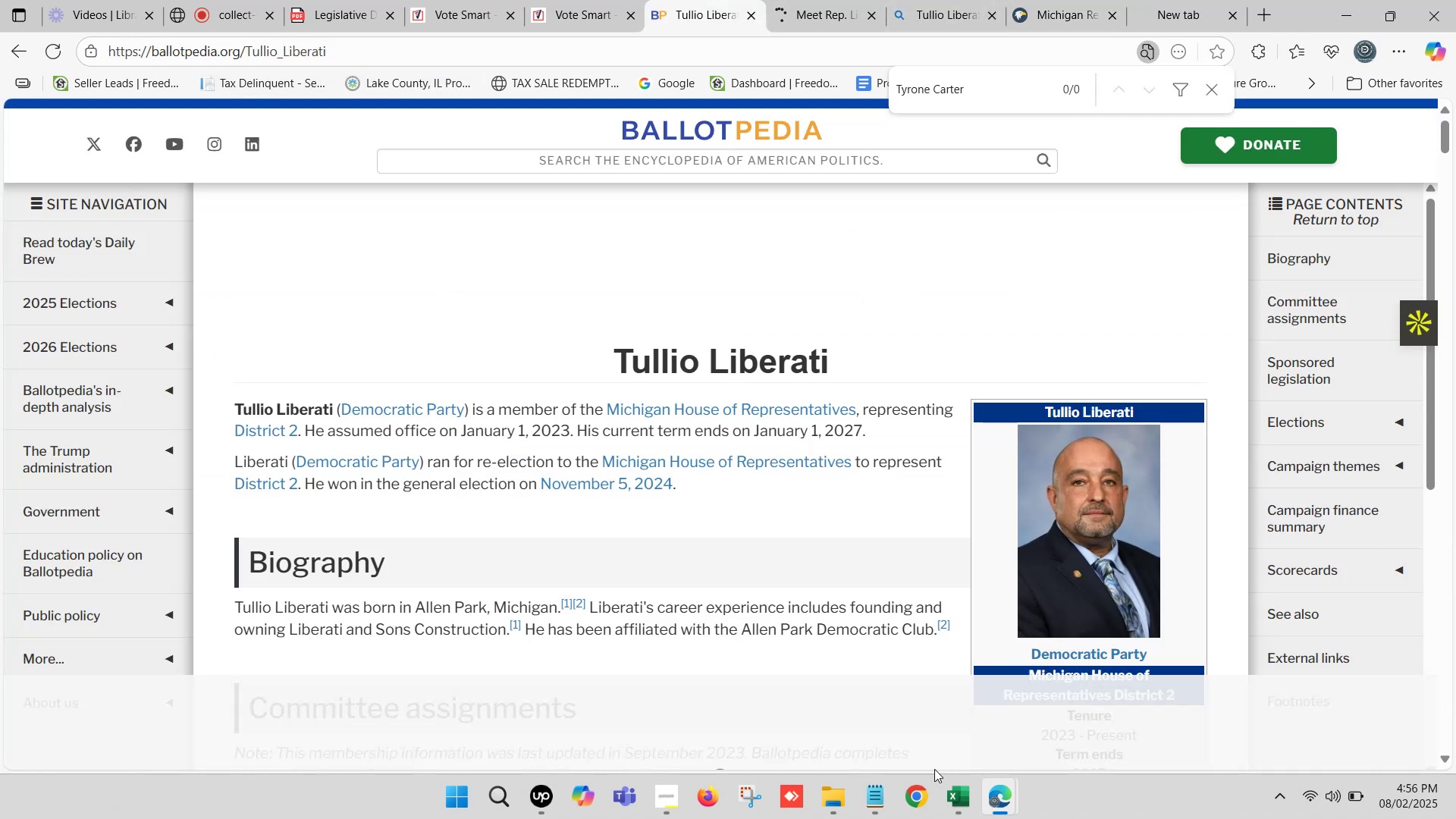 
left_click([971, 812])
 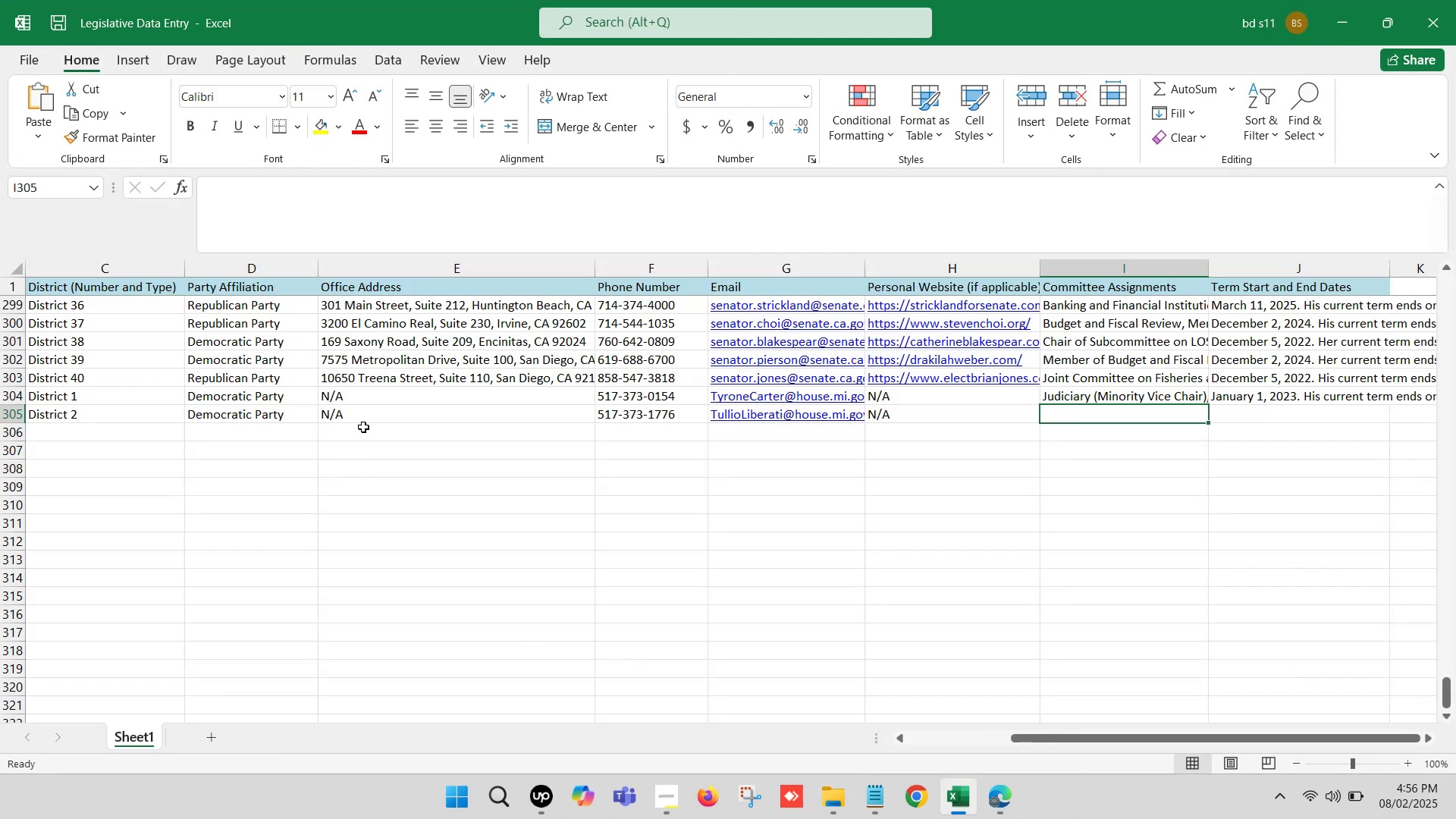 
left_click([370, 419])
 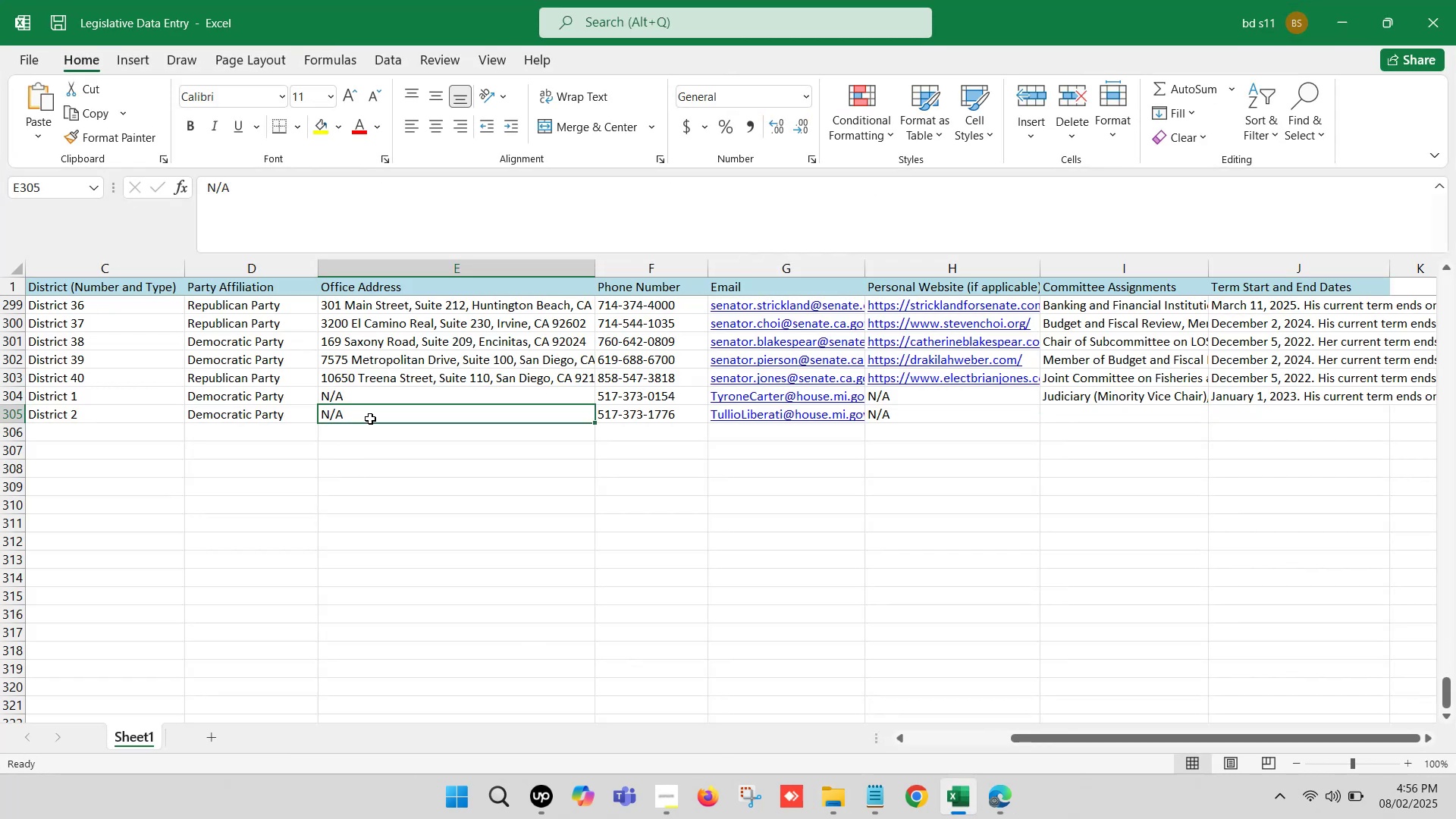 
key(ArrowLeft)
 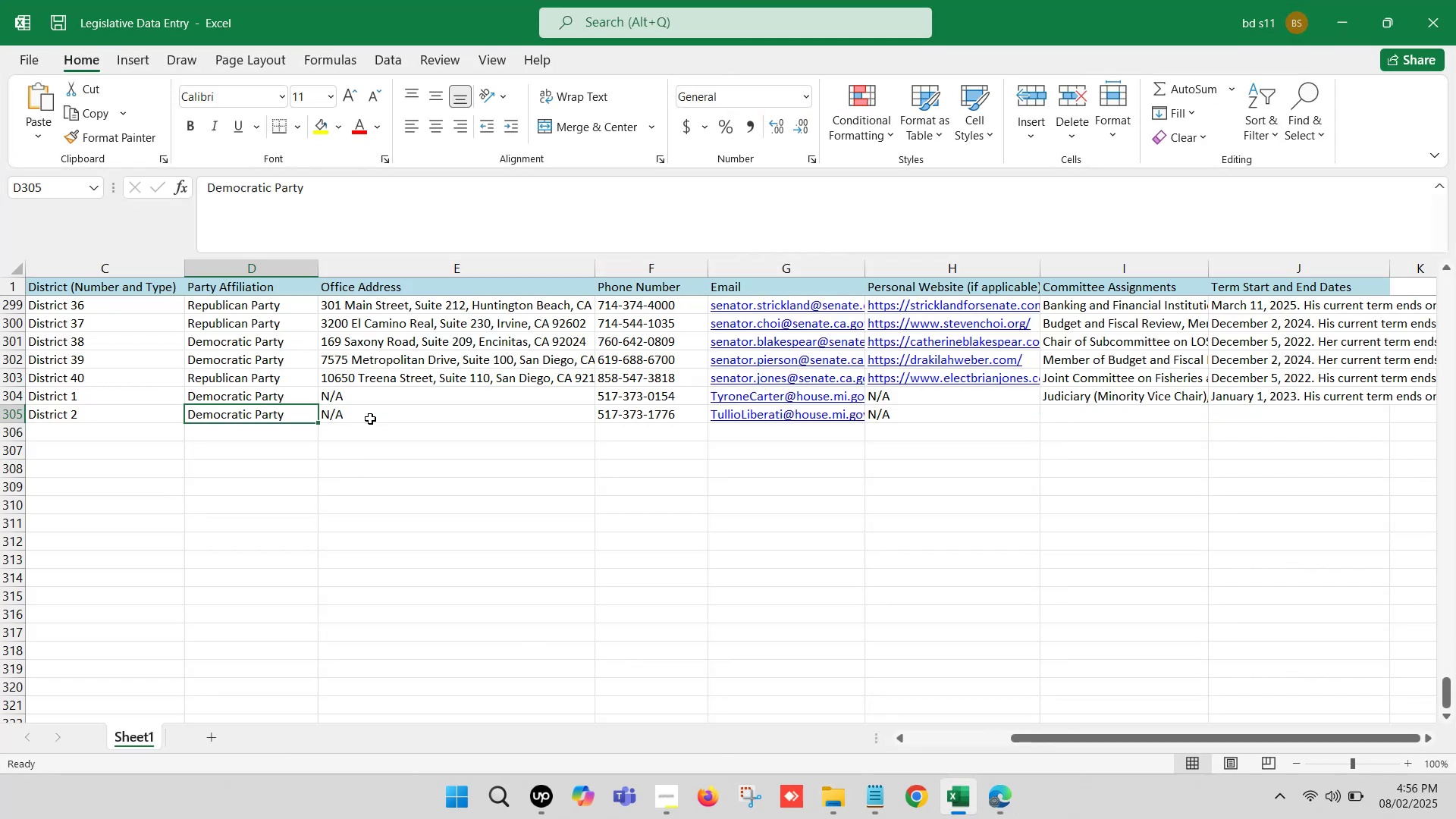 
key(ArrowLeft)
 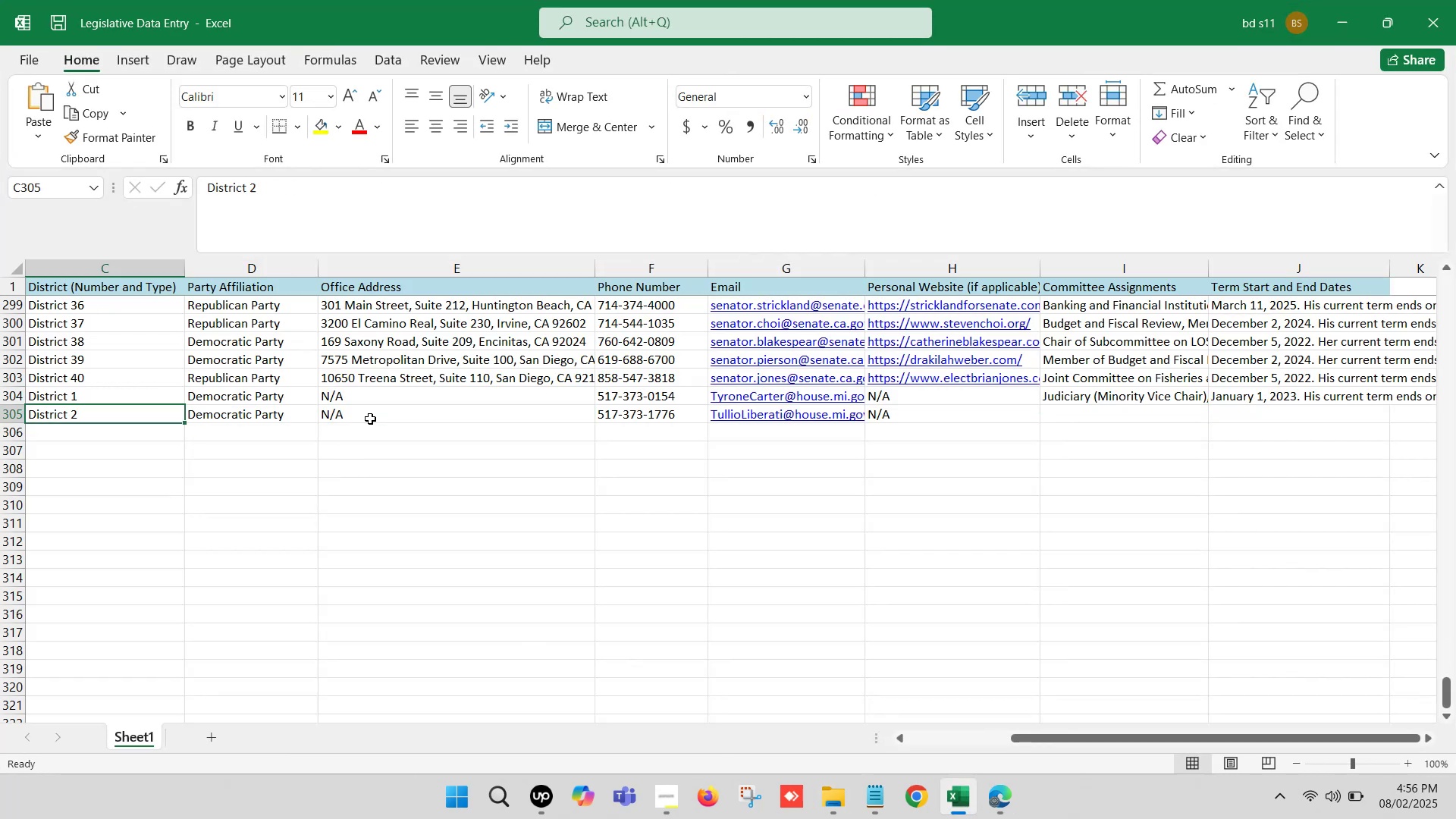 
key(ArrowLeft)
 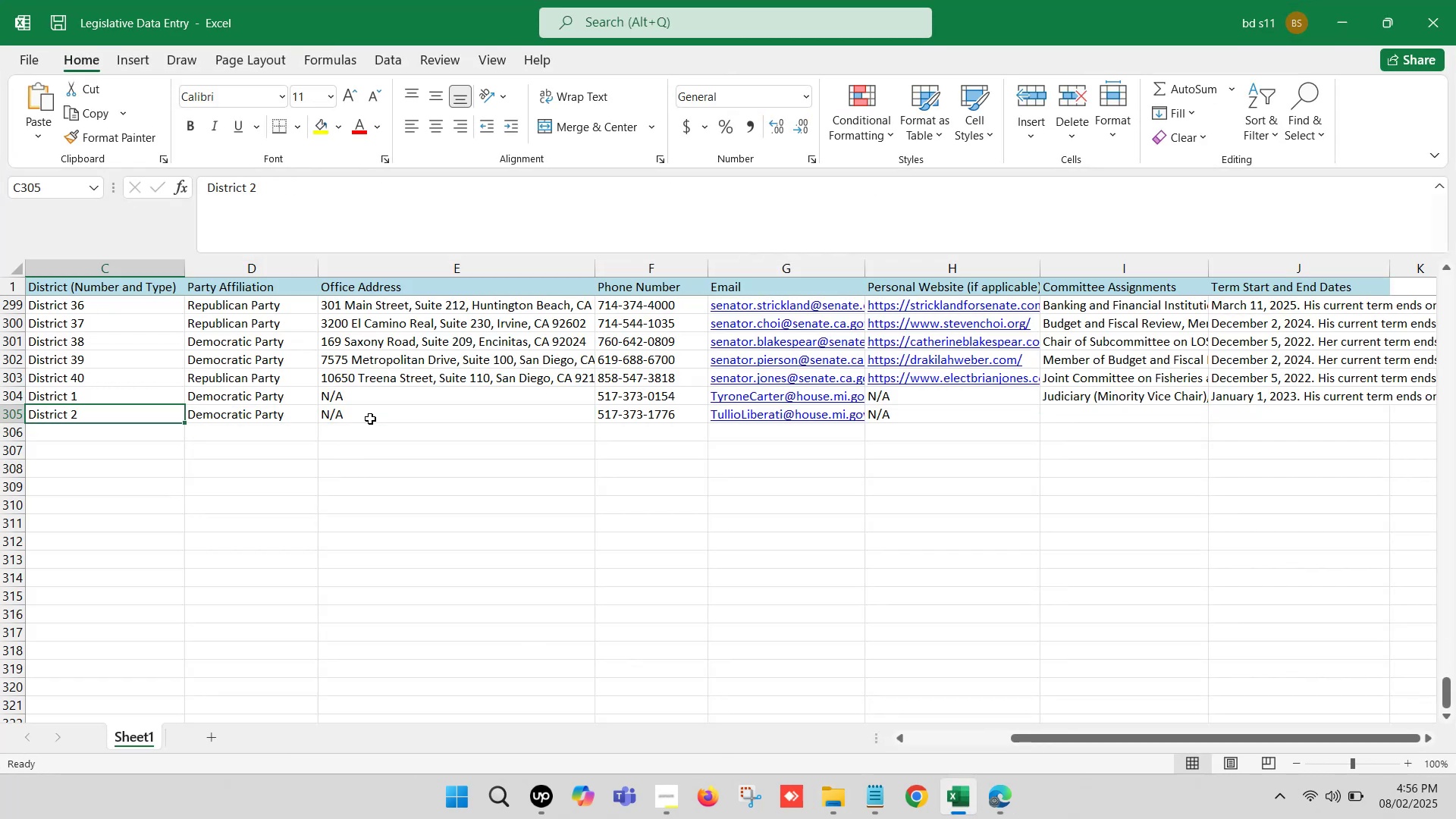 
key(ArrowLeft)
 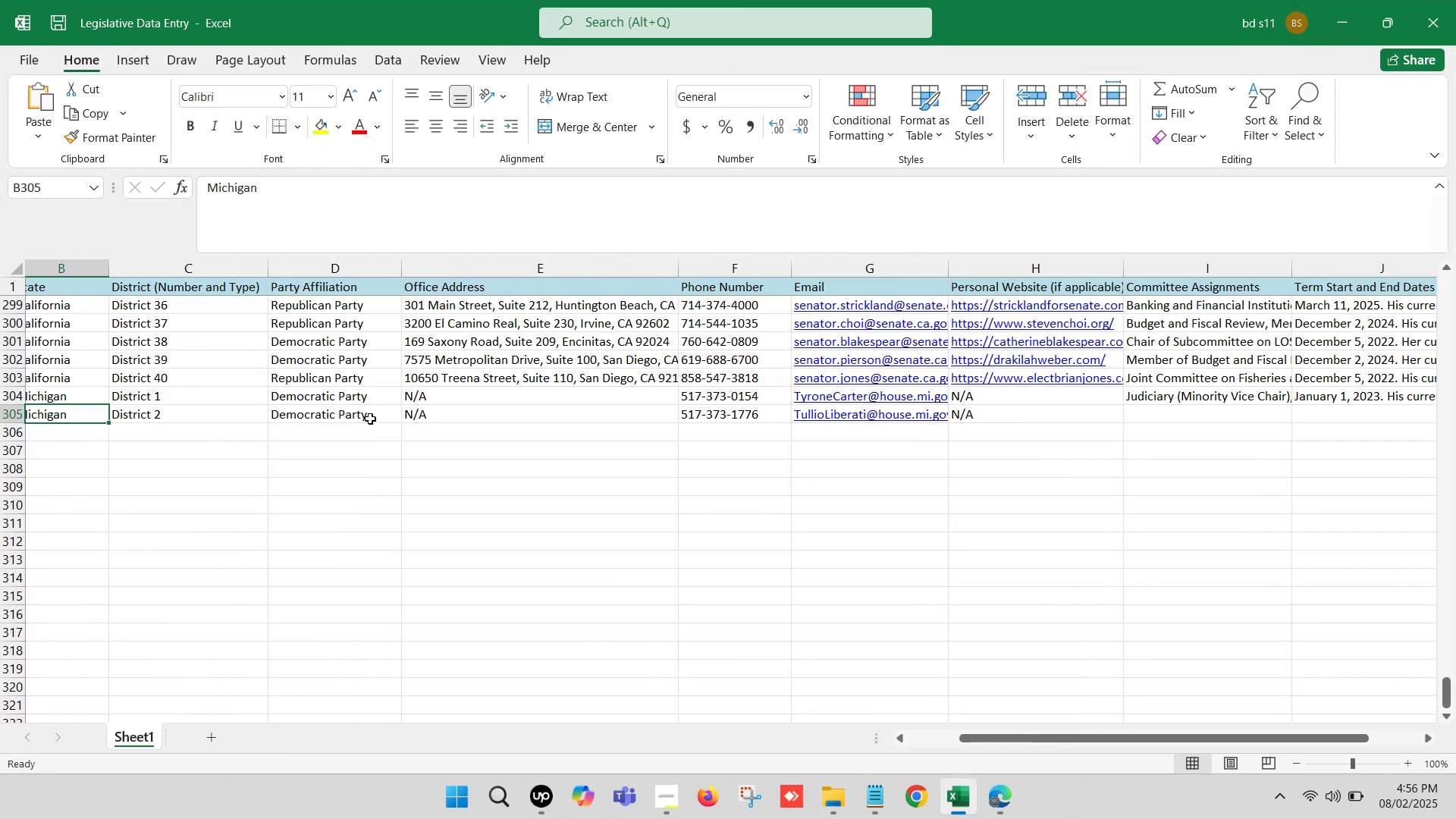 
key(ArrowLeft)
 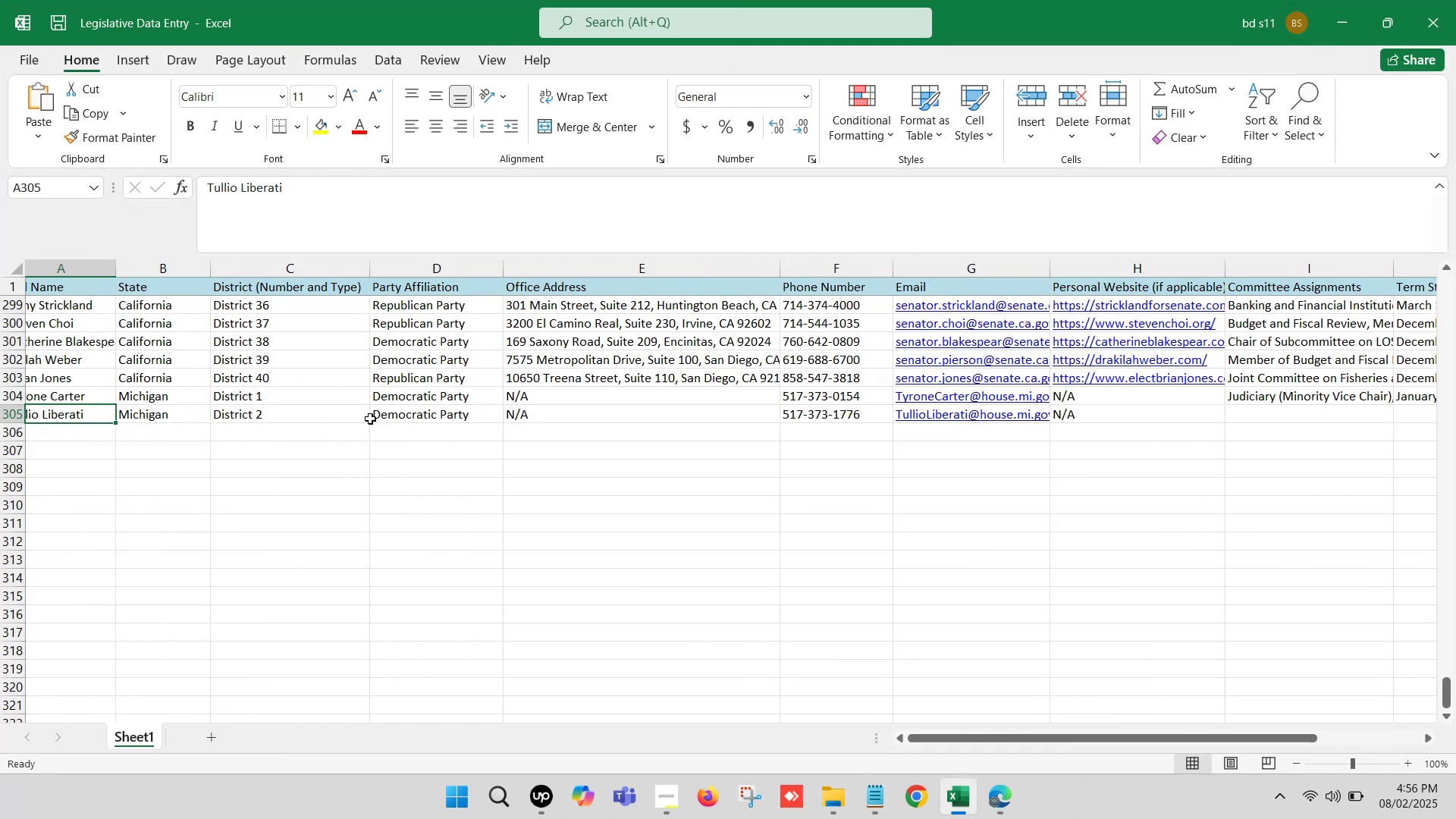 
key(ArrowLeft)
 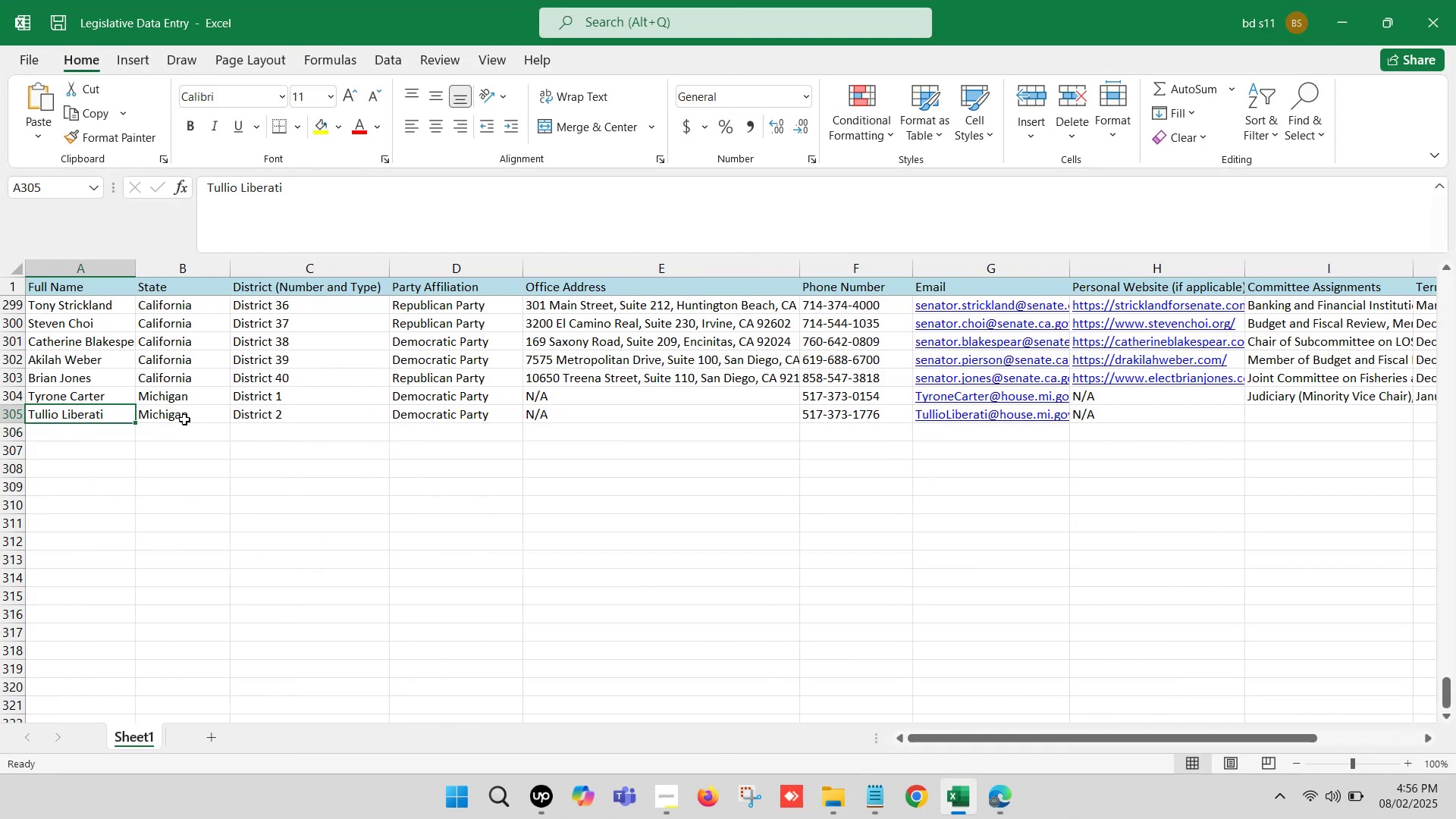 
left_click([177, 418])
 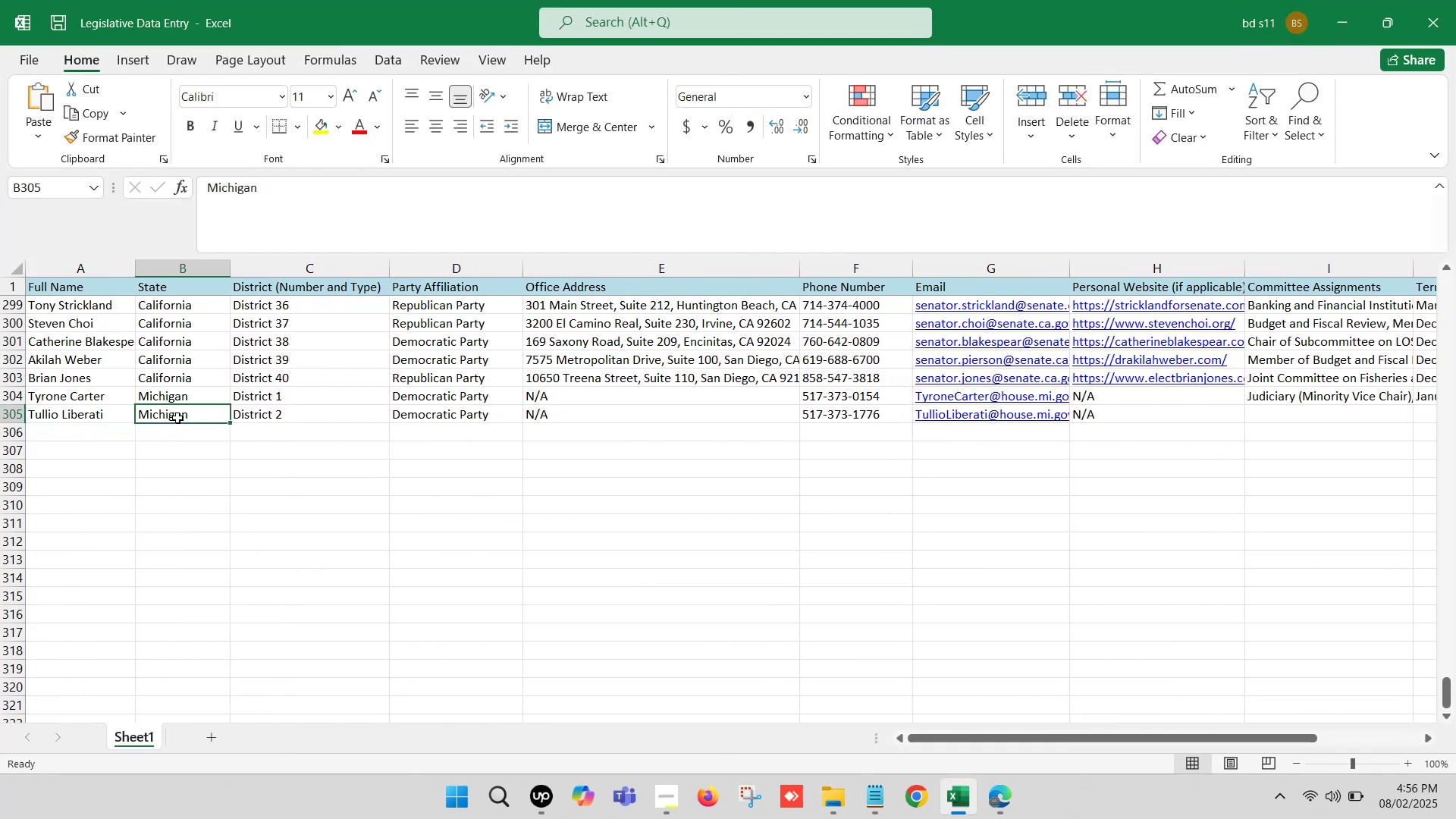 
key(Control+ControlLeft)
 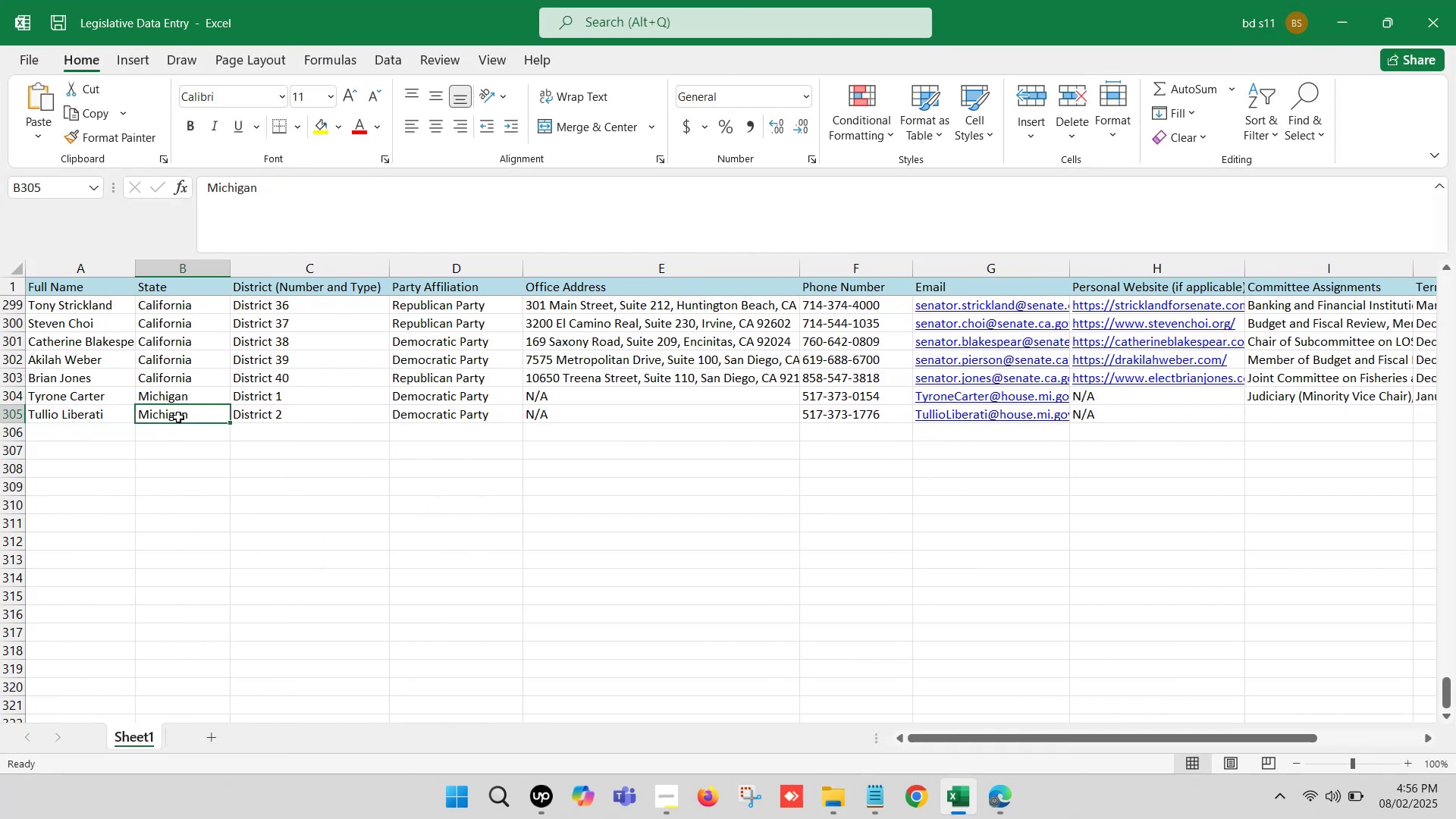 
key(Control+C)
 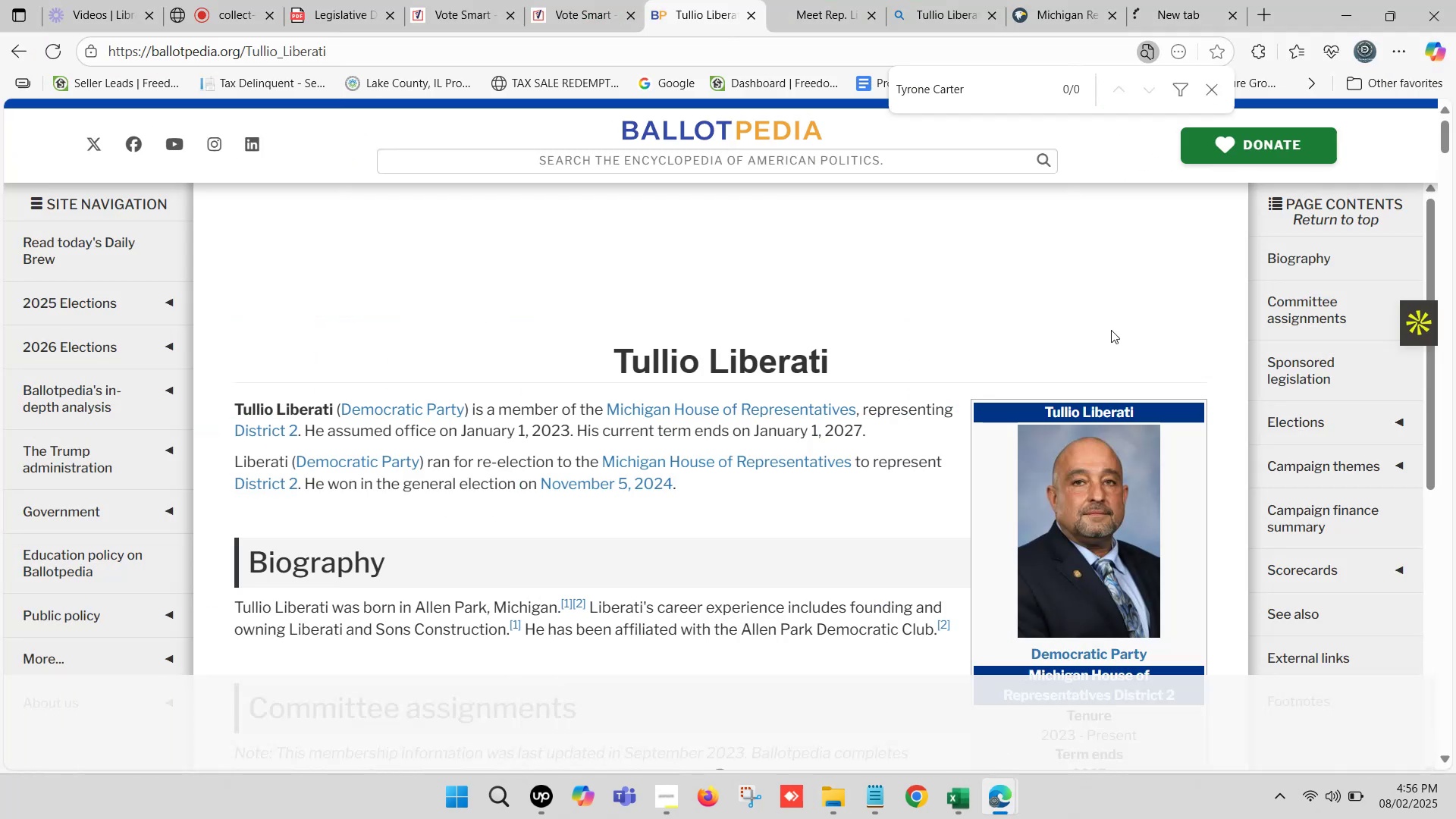 
double_click([1152, 0])
 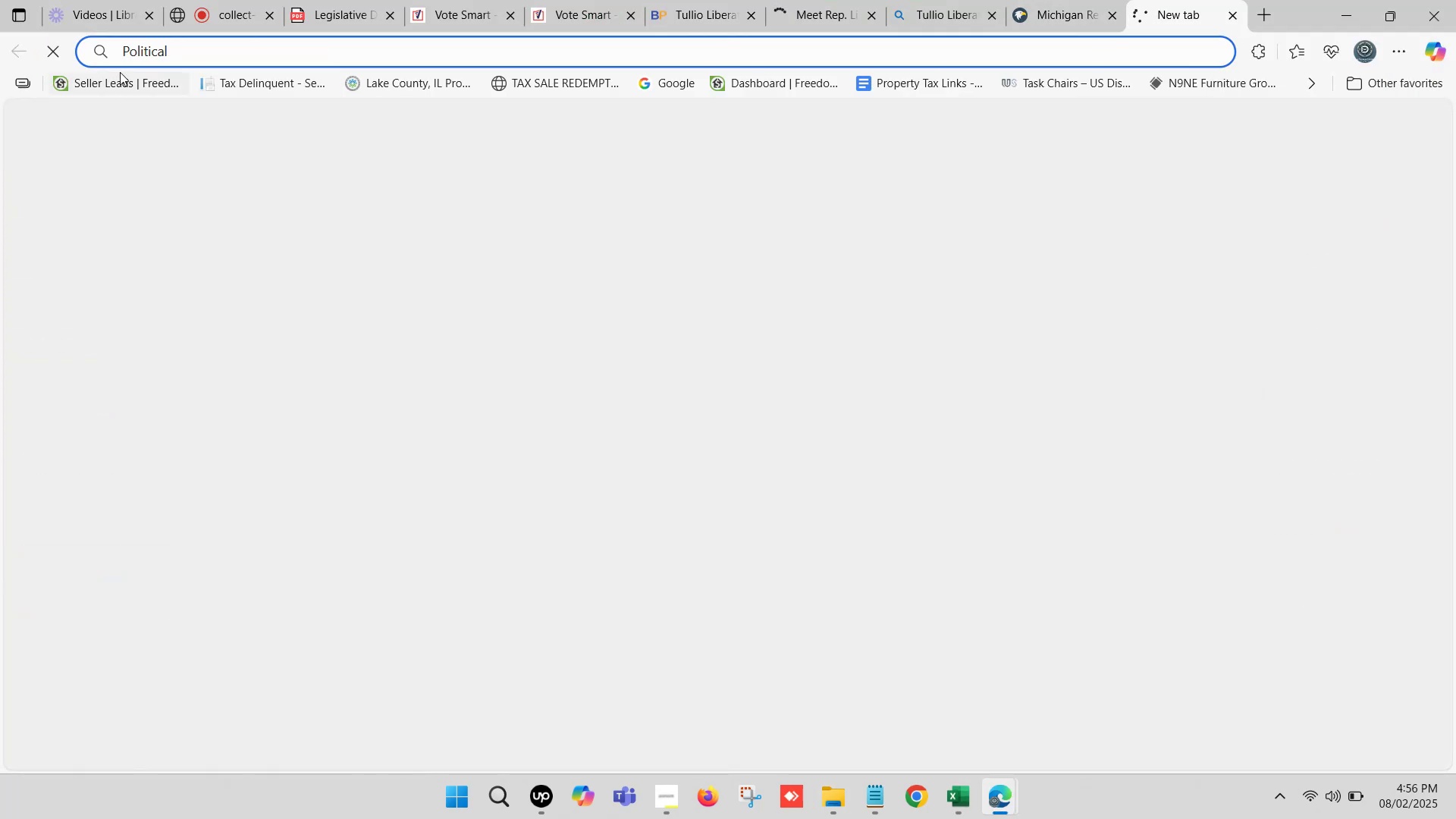 
left_click([122, 49])
 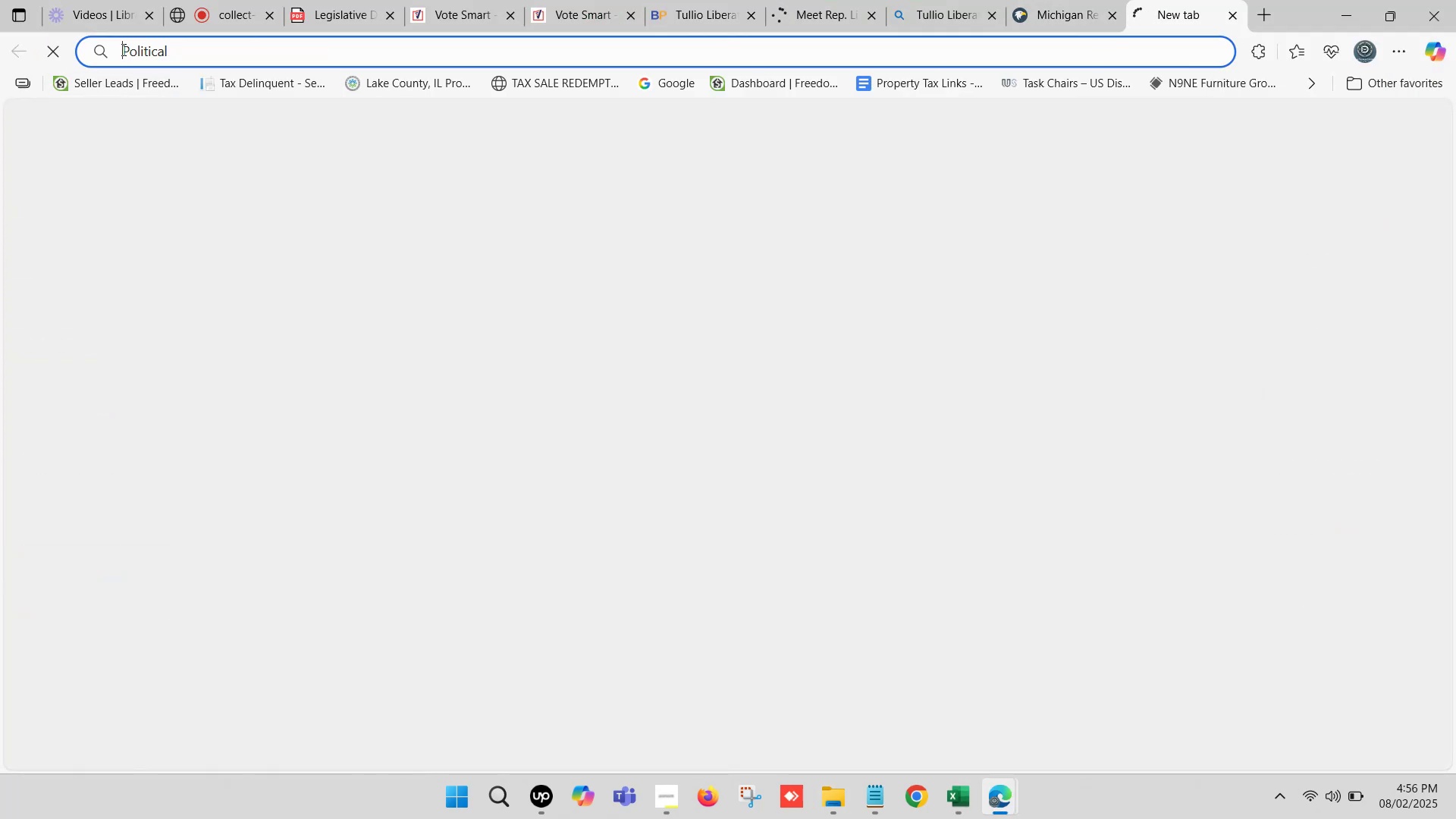 
key(Control+ControlLeft)
 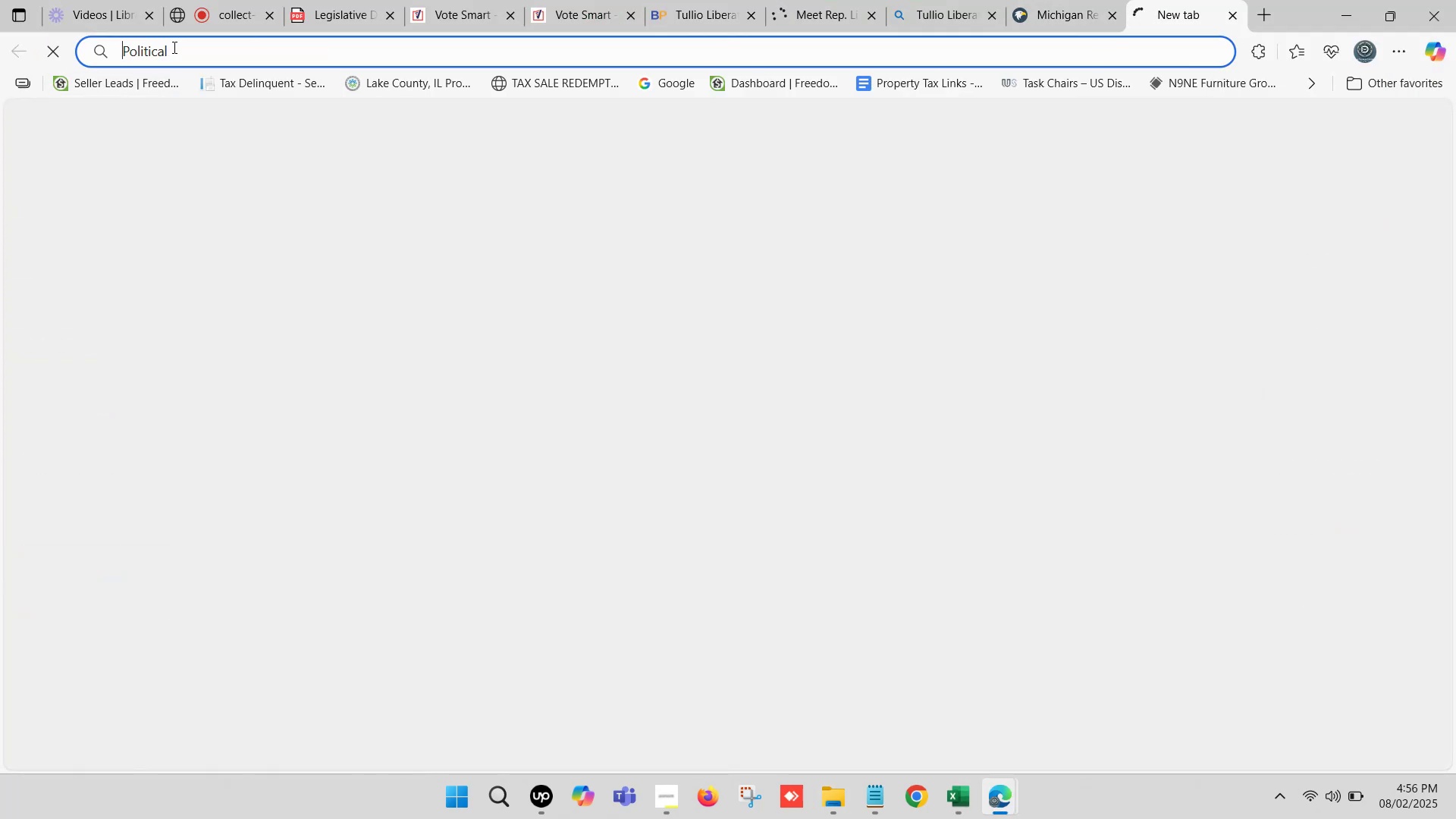 
key(Control+V)
 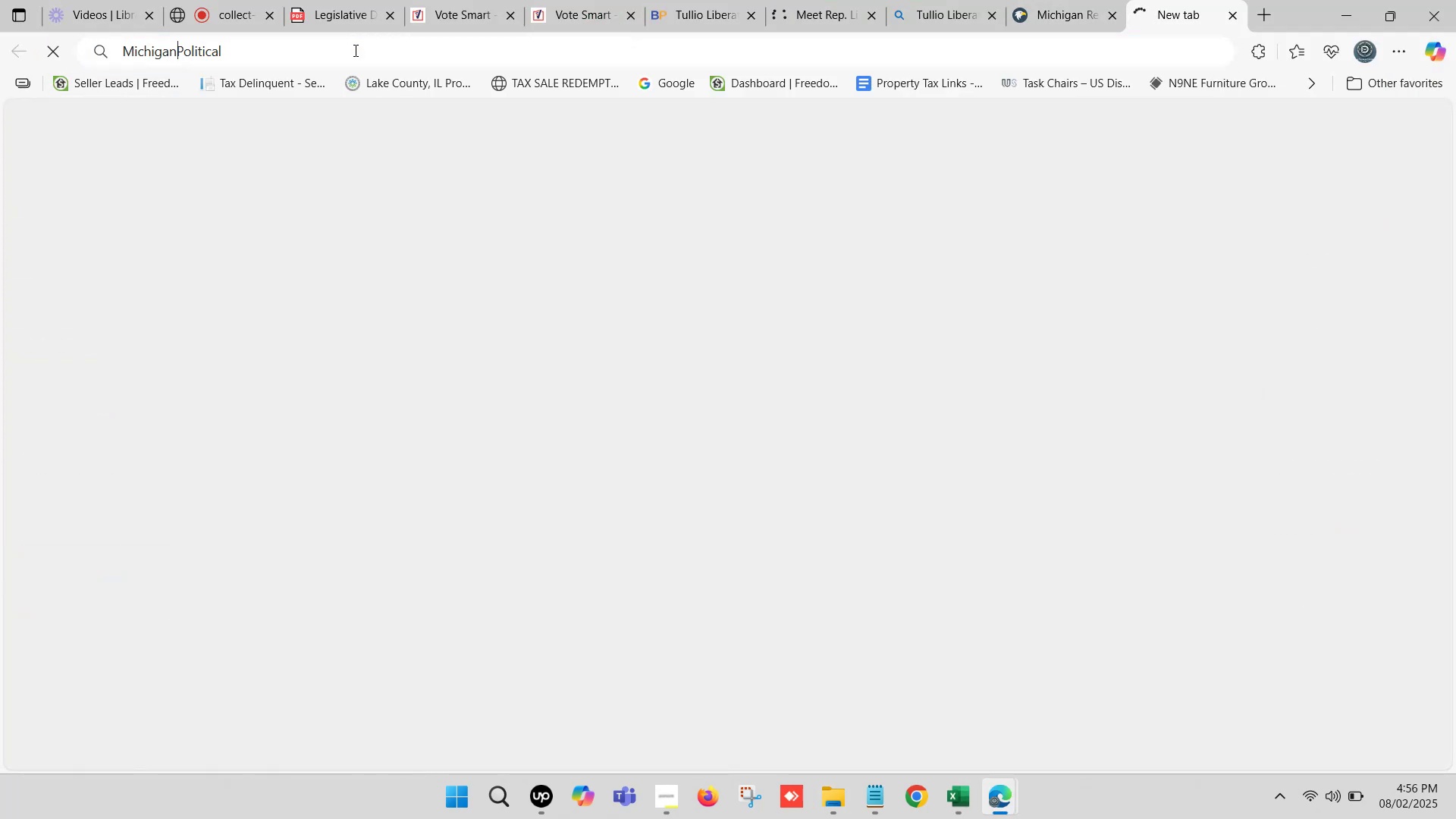 
key(Space)
 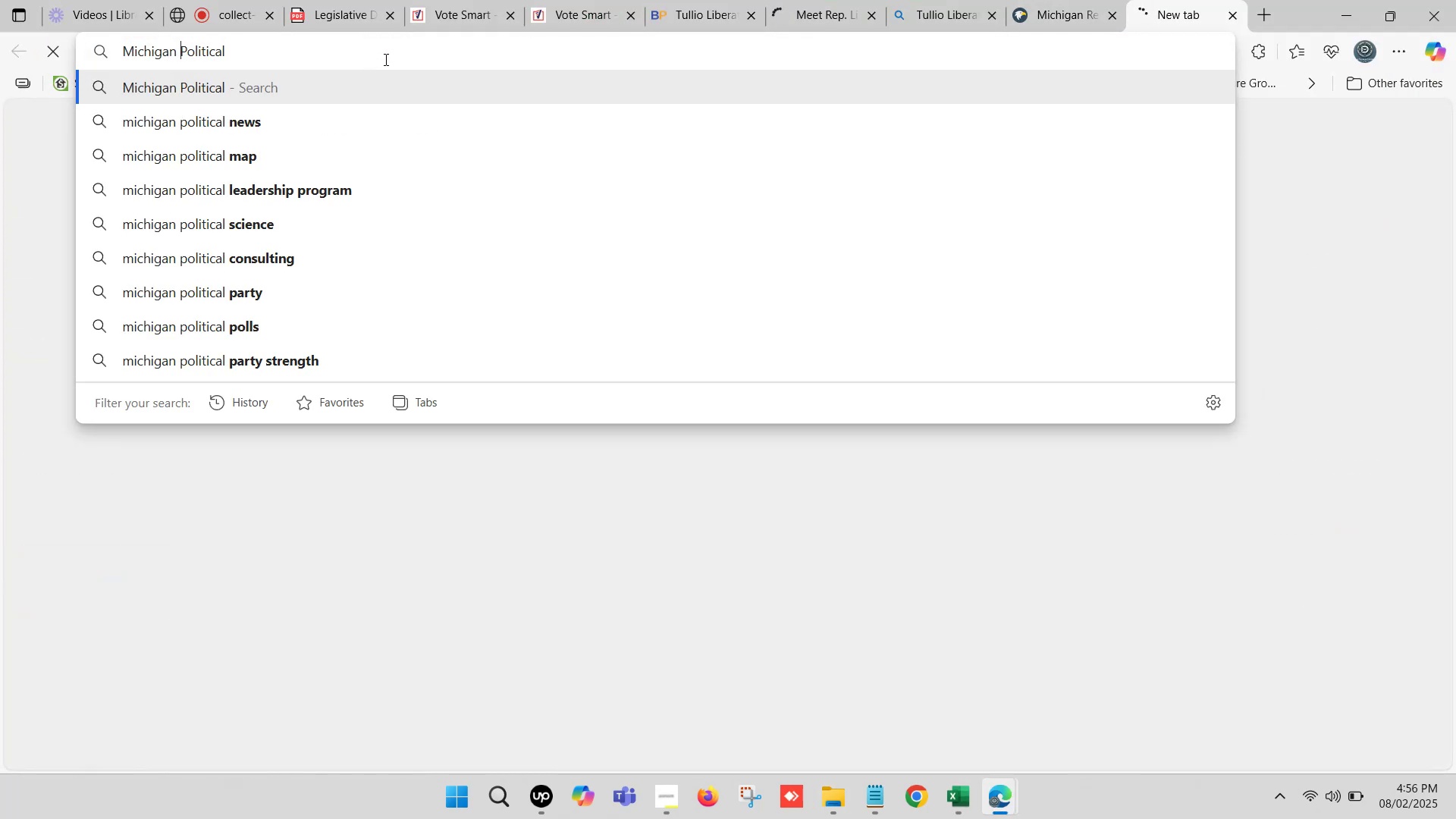 
left_click([386, 59])
 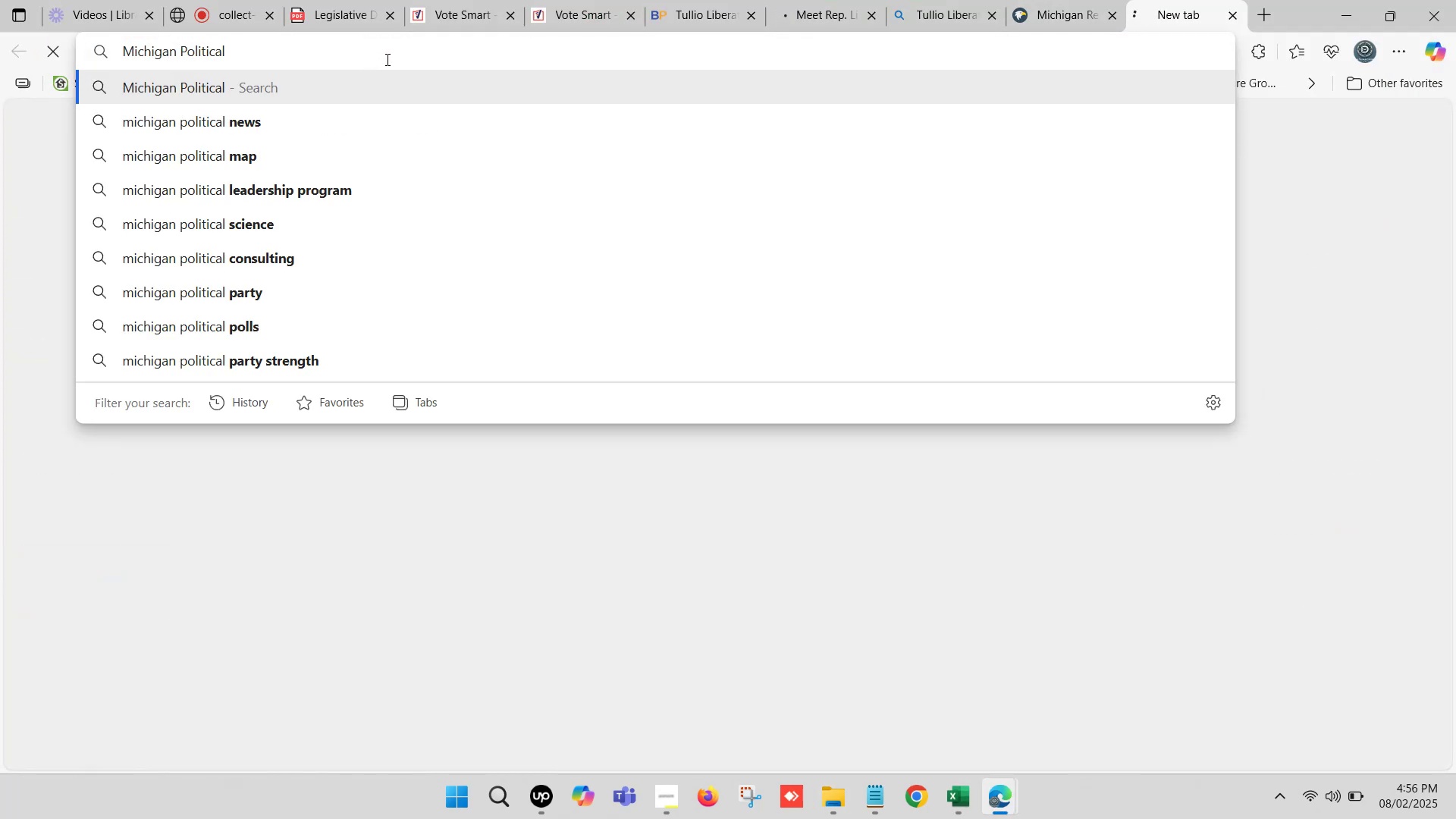 
type(li)
 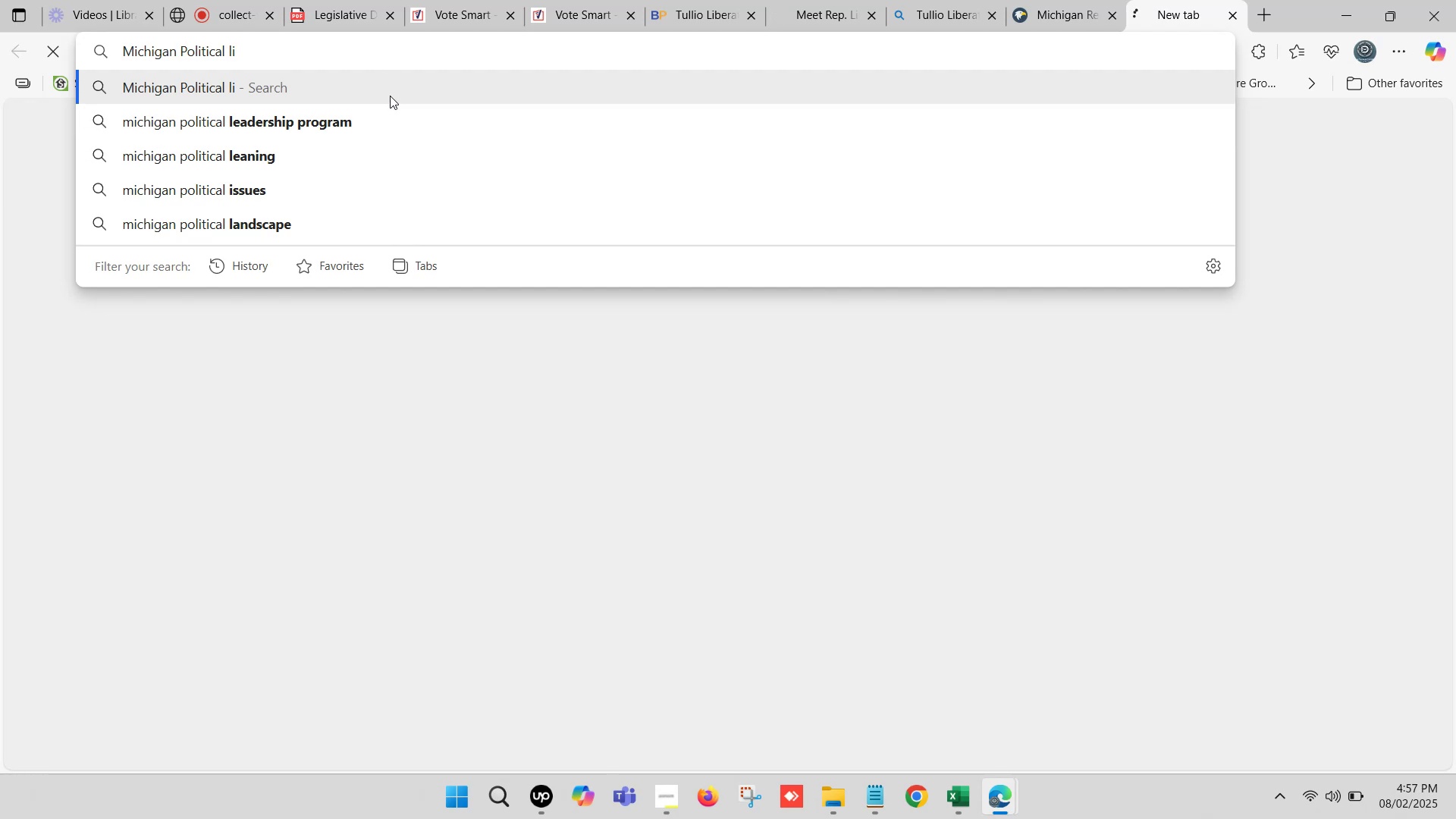 
wait(5.15)
 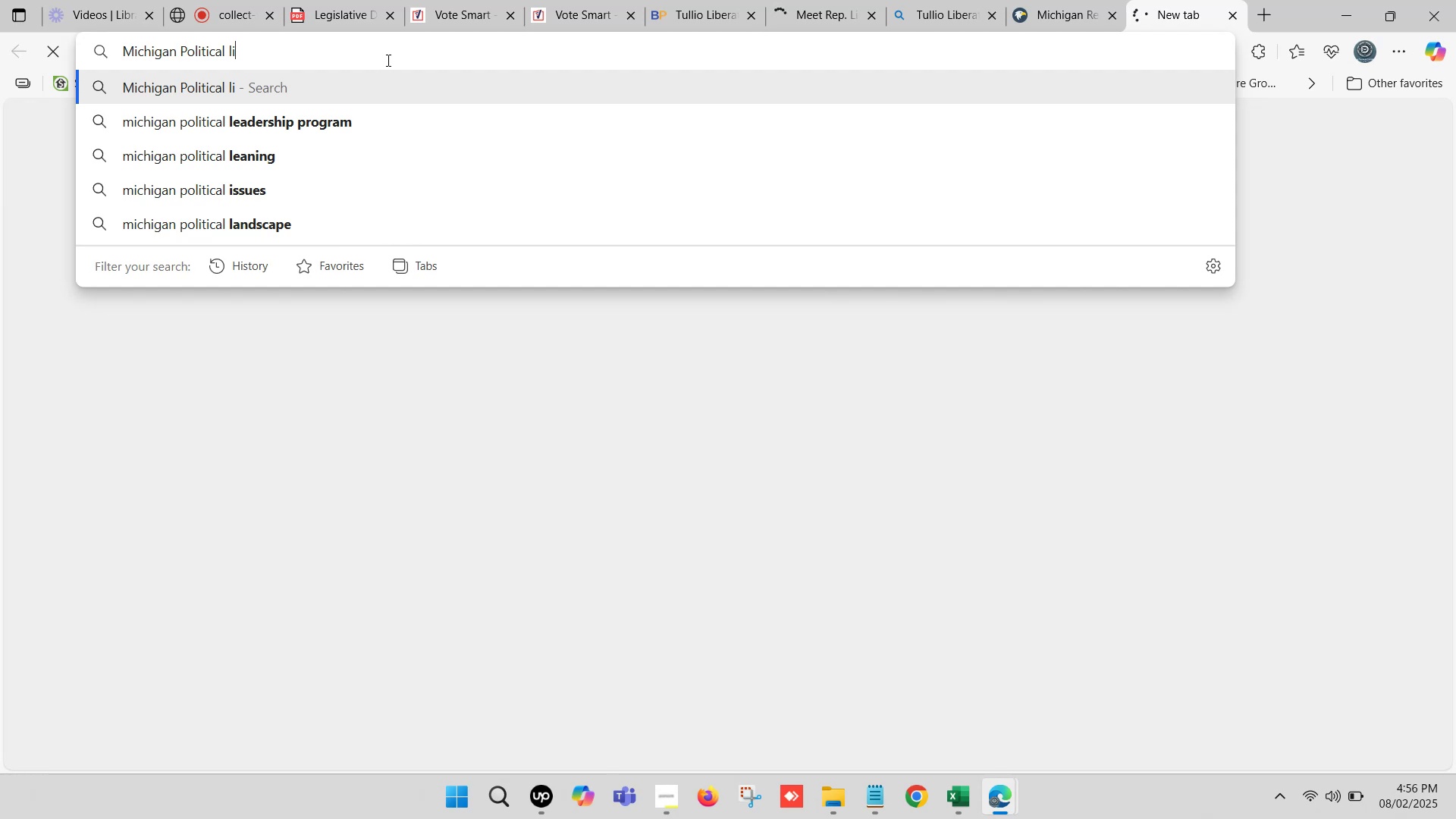 
type(sl)
key(Backspace)
type(t)
 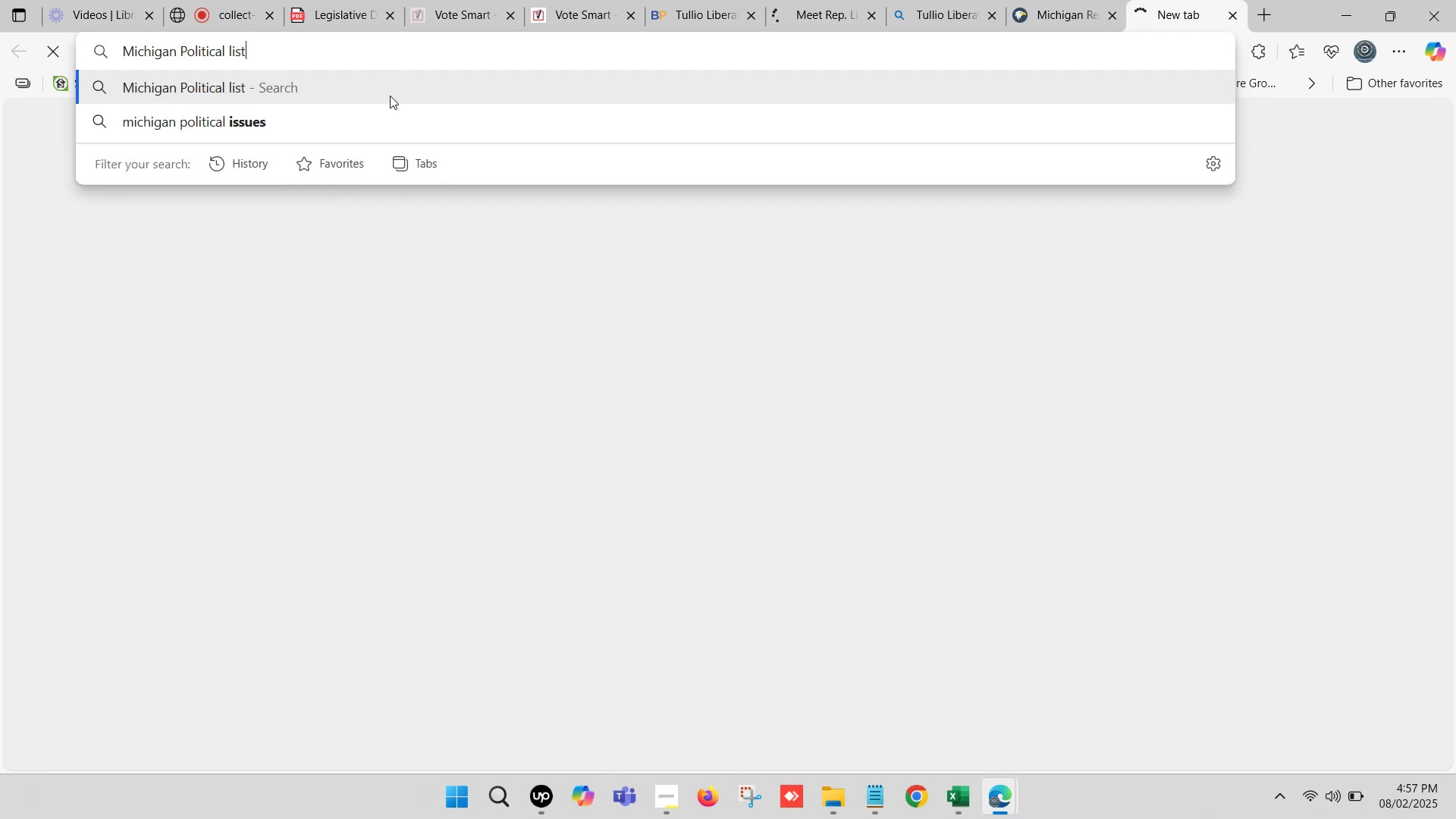 
key(Enter)
 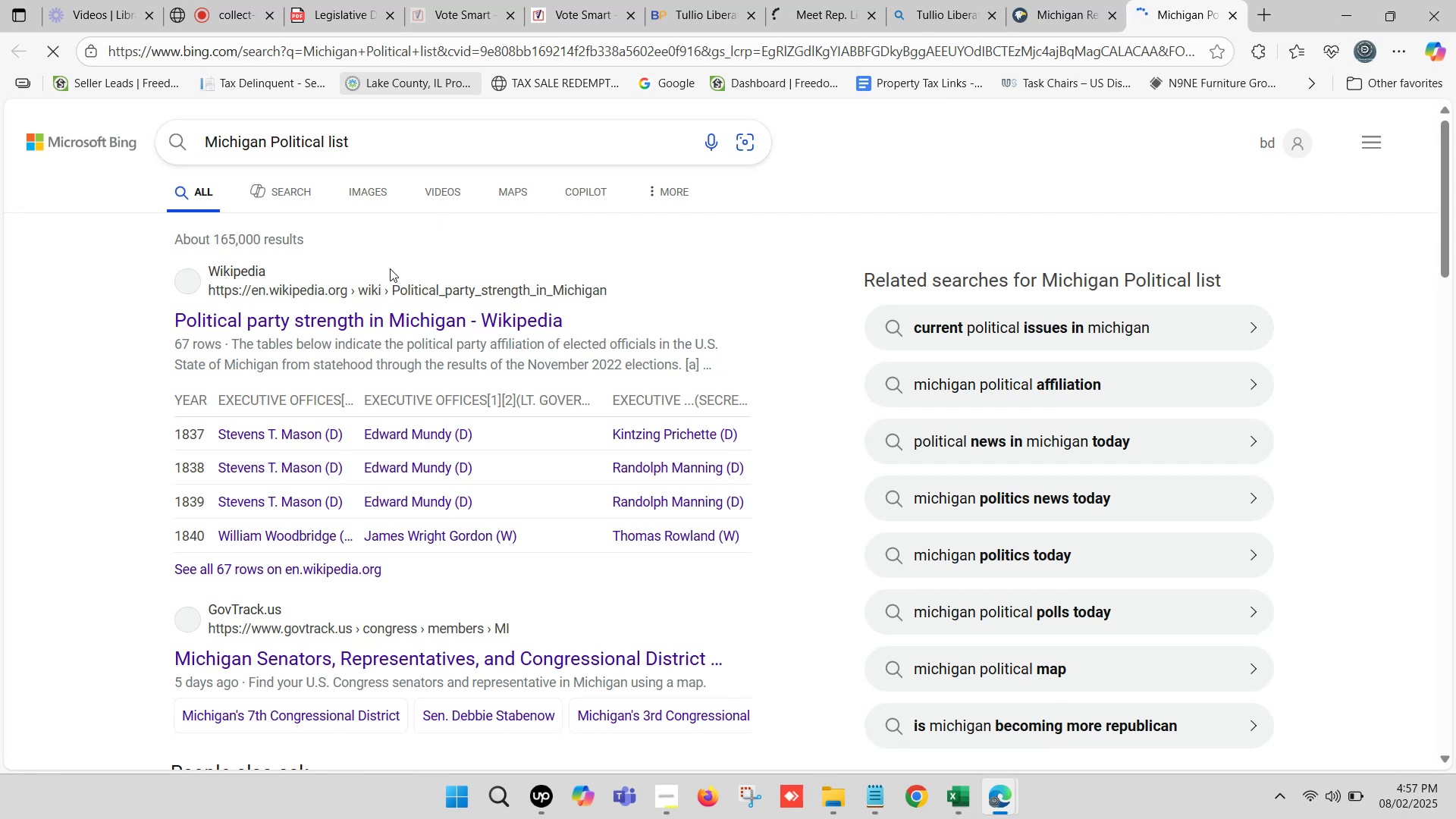 
scroll: coordinate [502, 265], scroll_direction: down, amount: 7.0
 